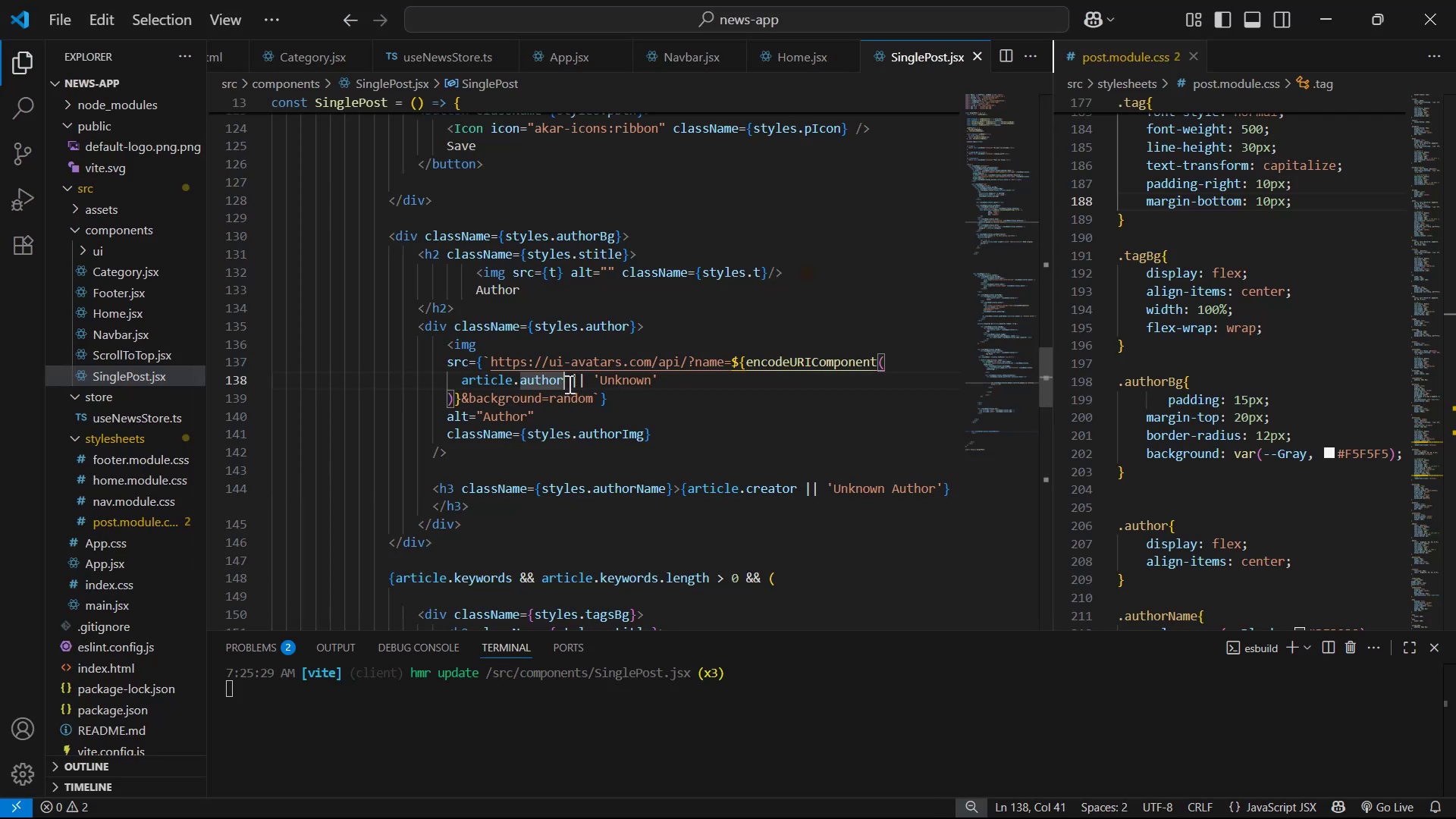 
key(Backspace)
 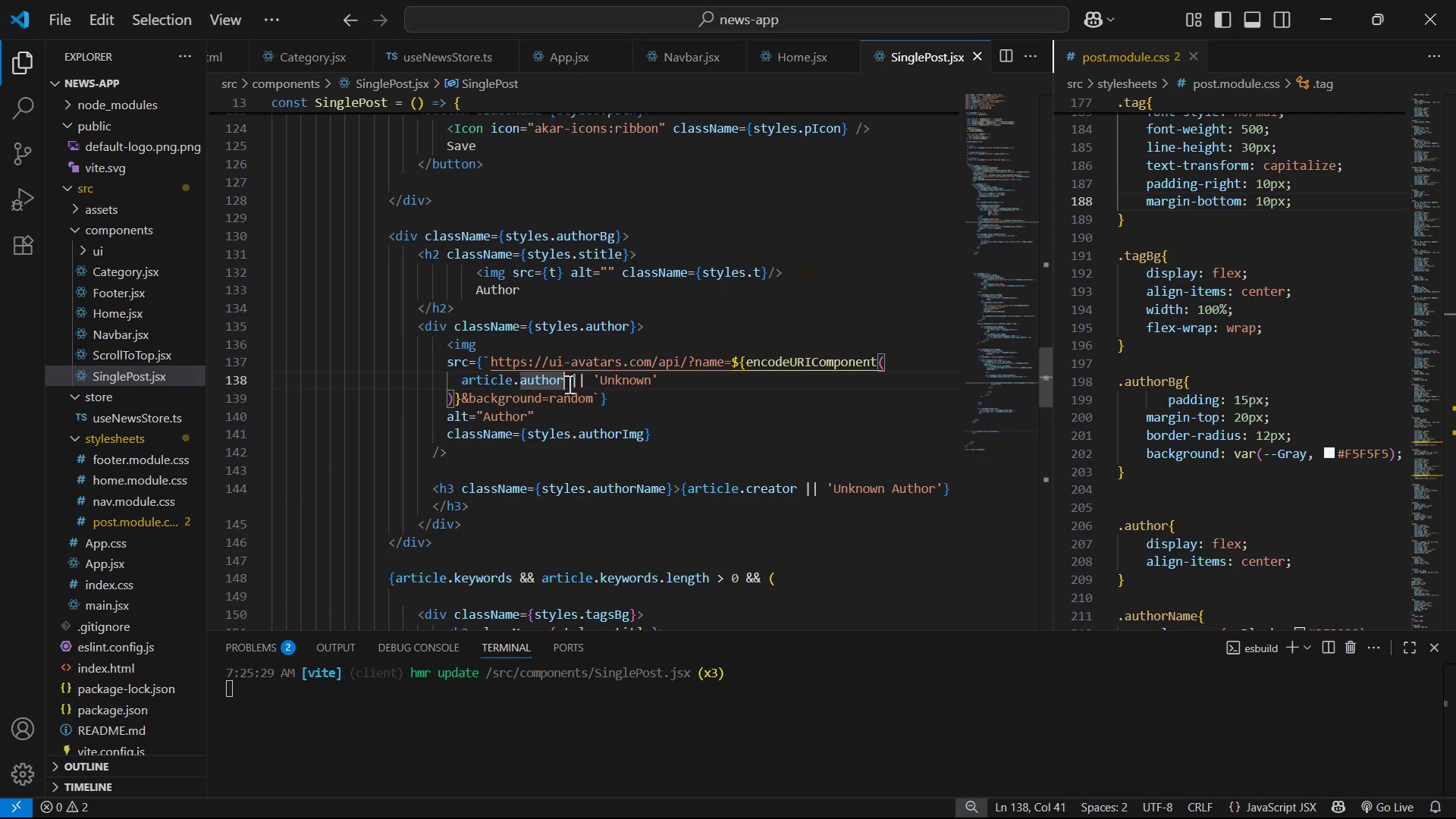 
key(Backspace)
 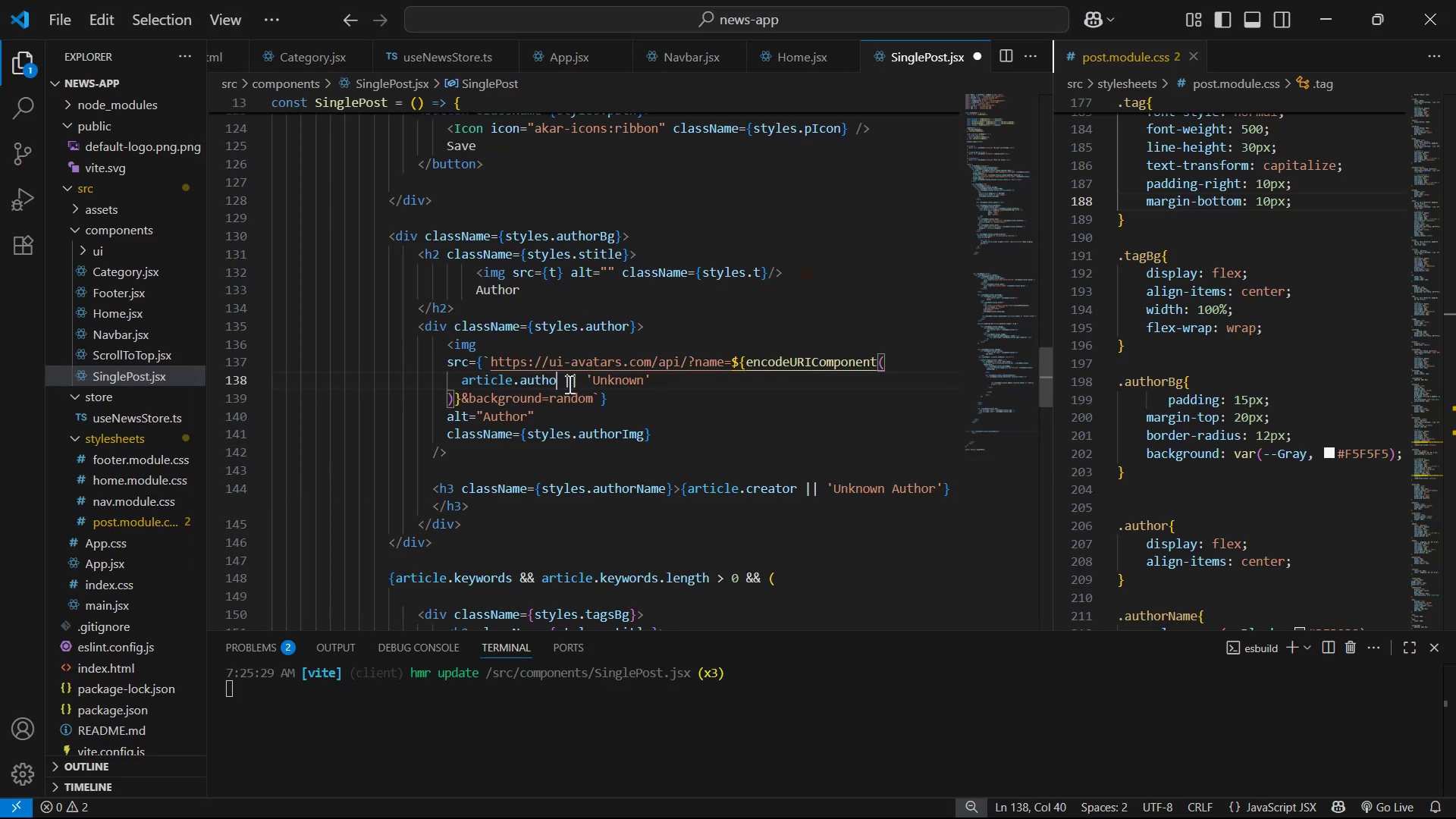 
key(Backspace)
 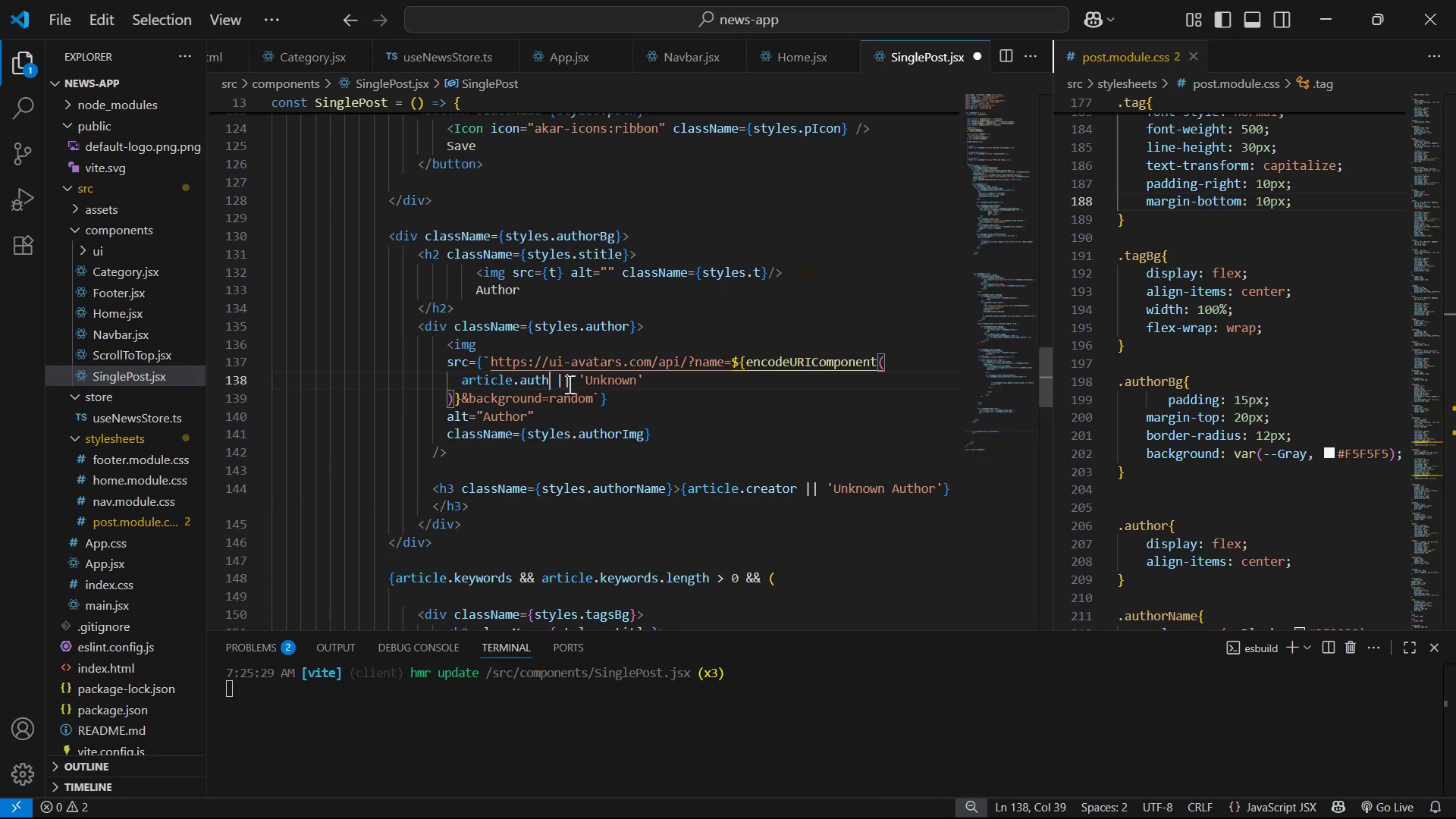 
key(Backspace)
 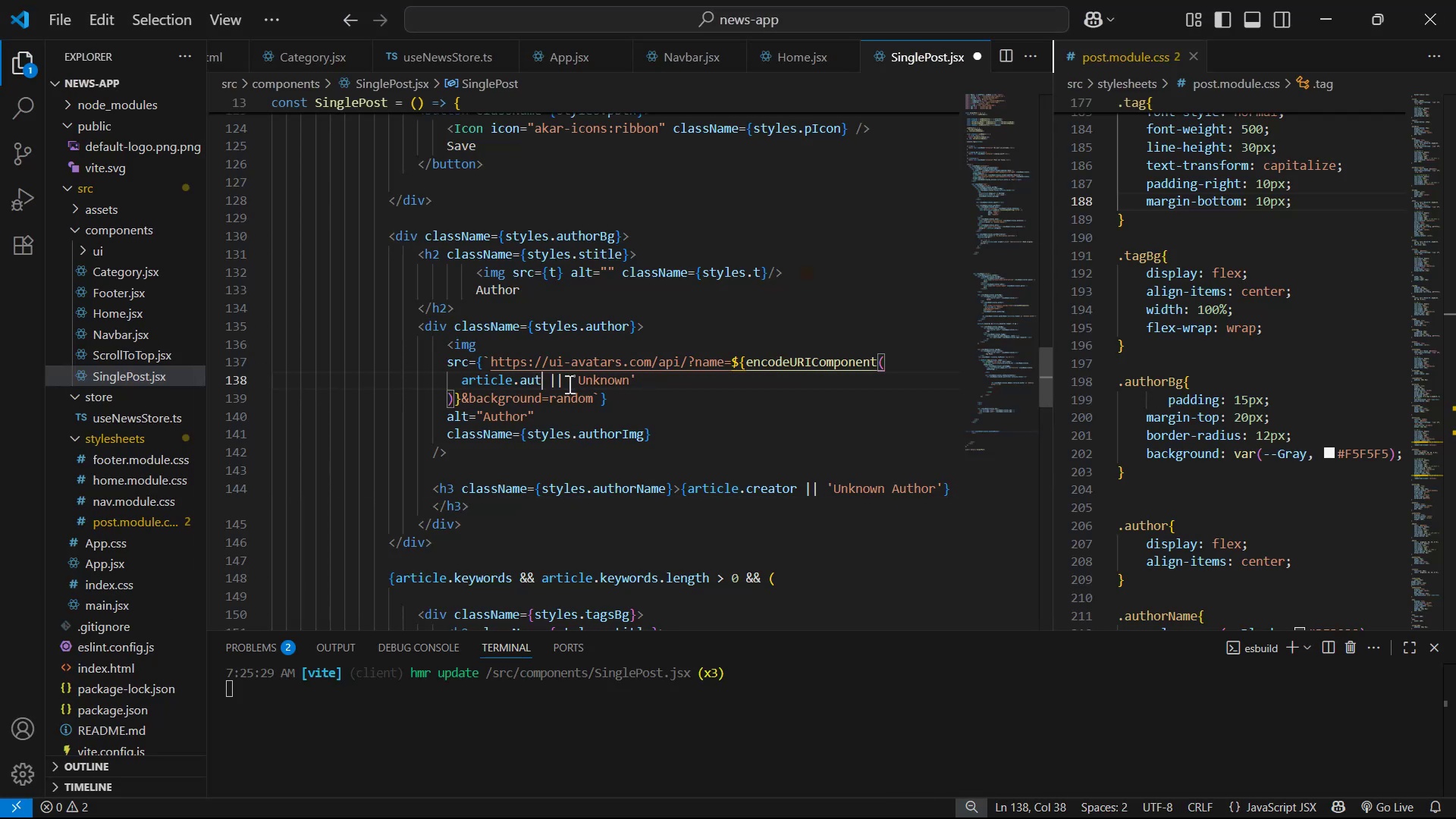 
key(Backspace)
 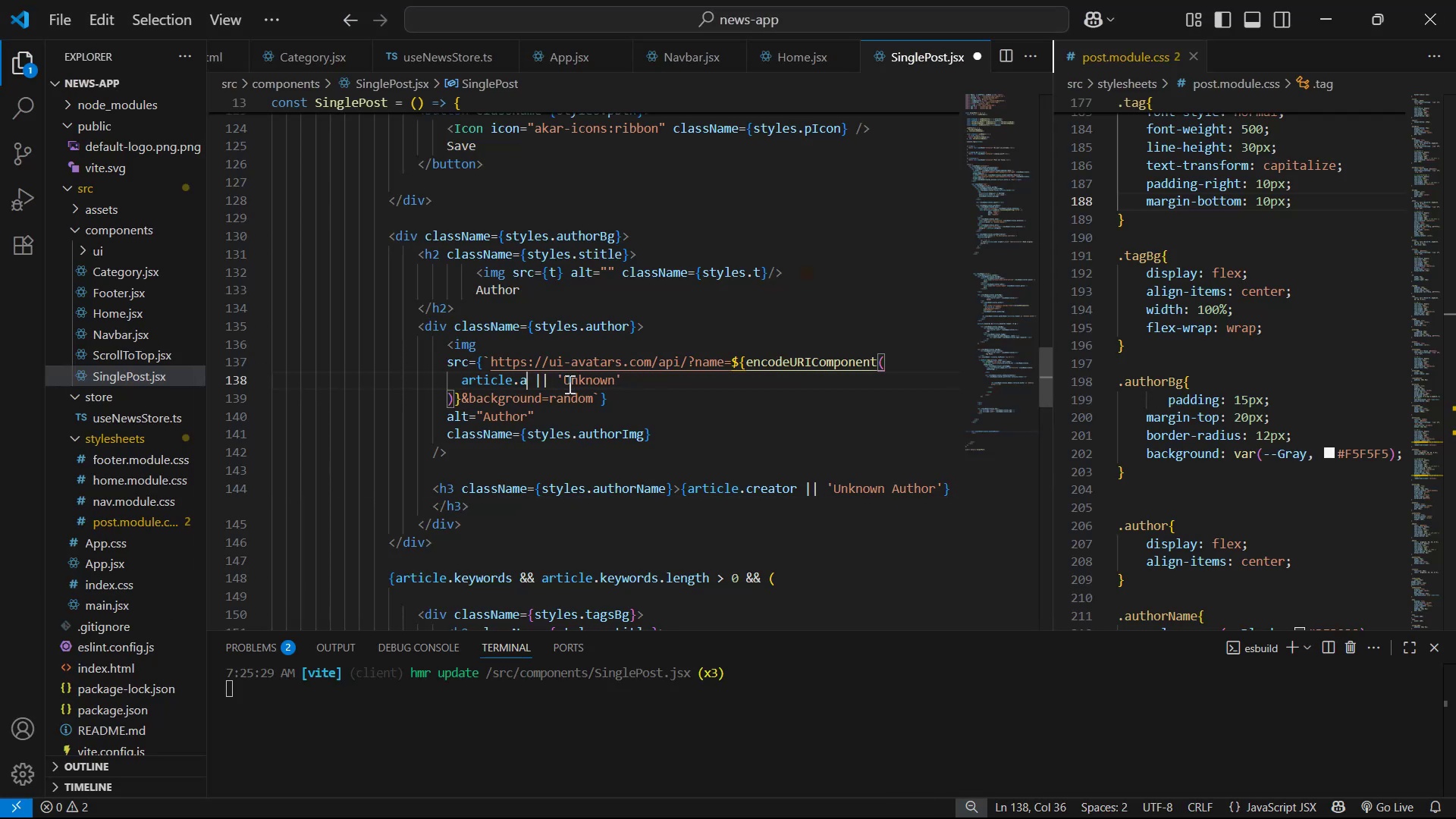 
key(Control+ControlLeft)
 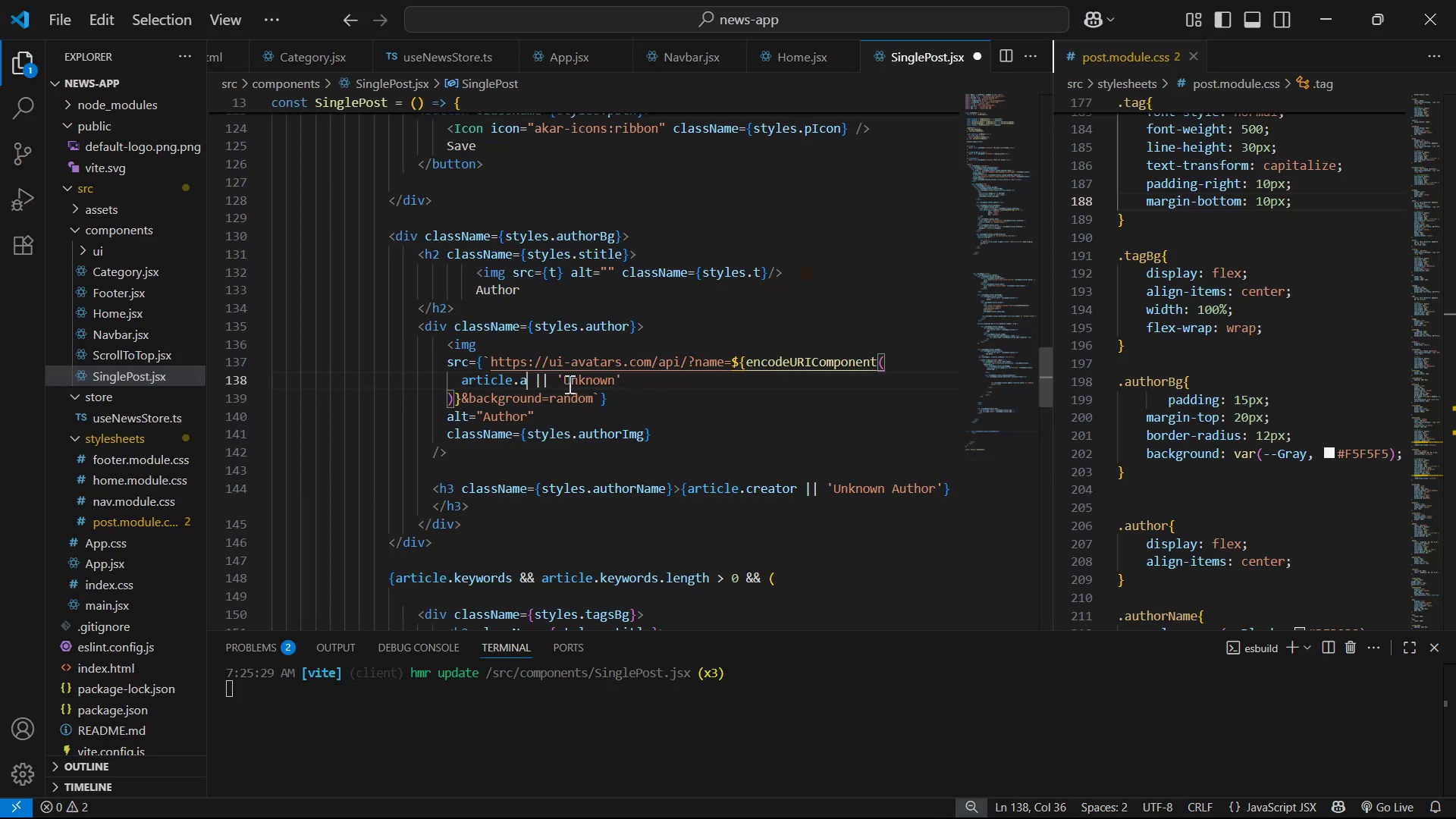 
key(Control+Backspace)
 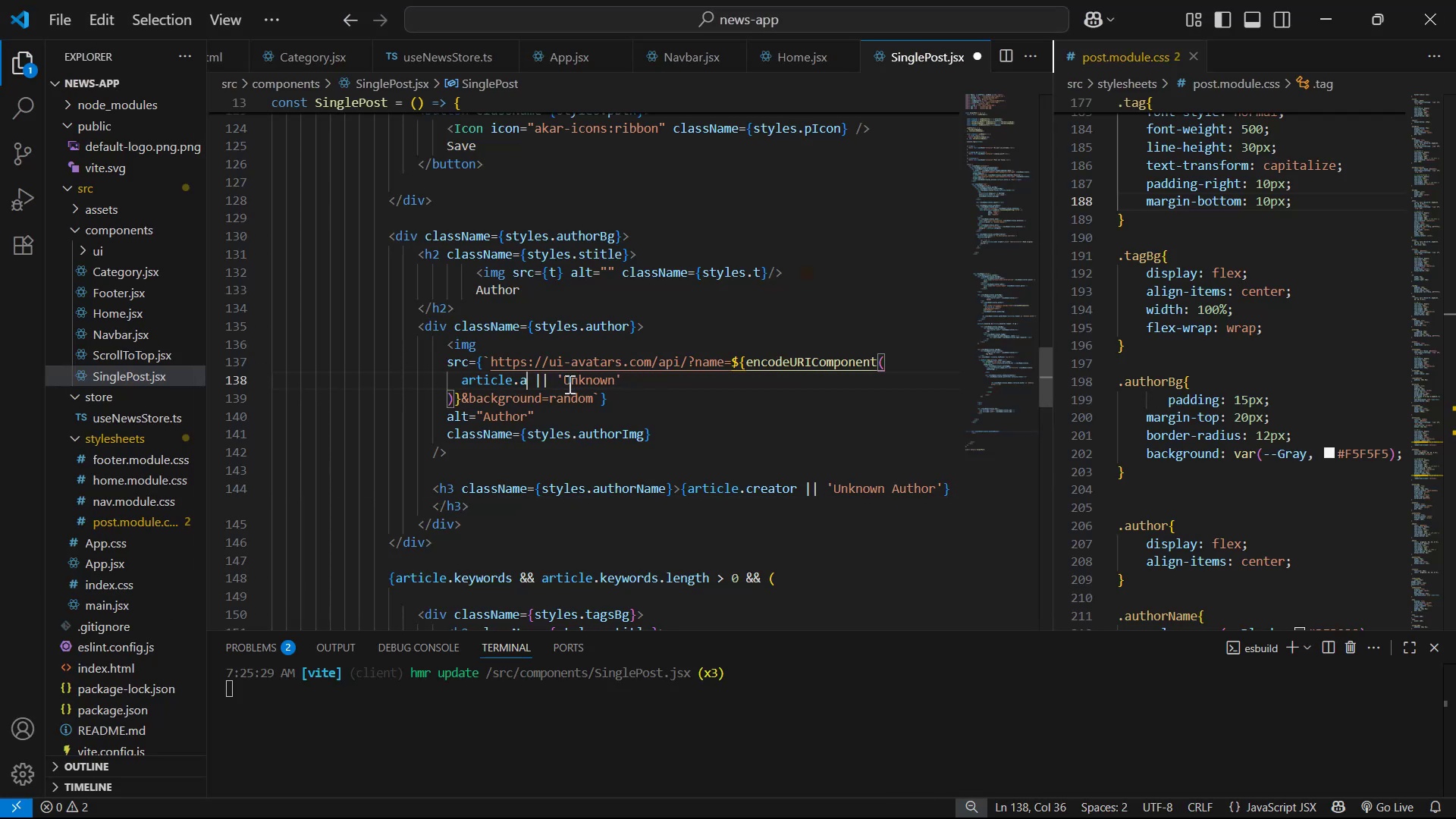 
key(Control+V)
 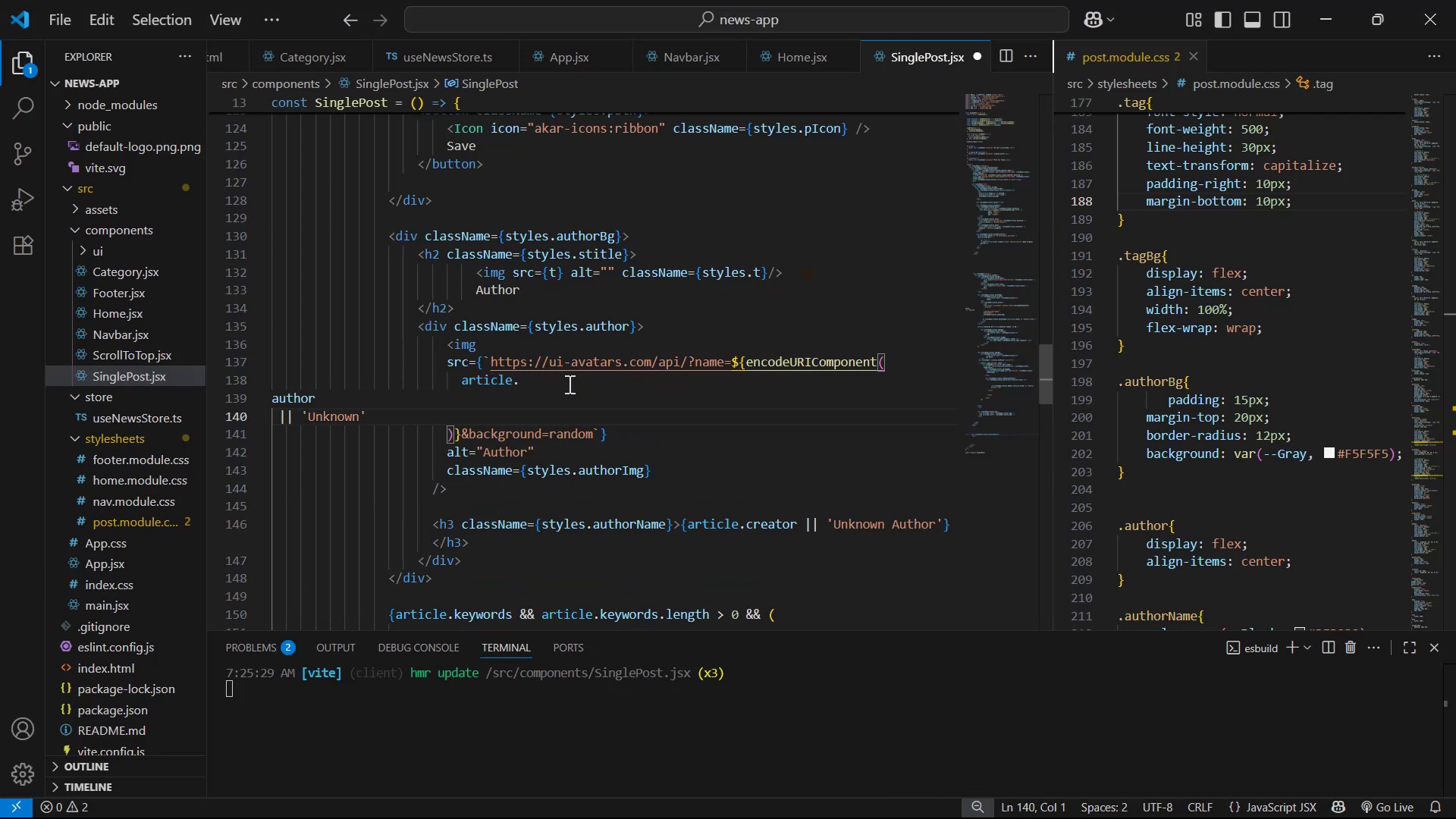 
key(Backspace)
 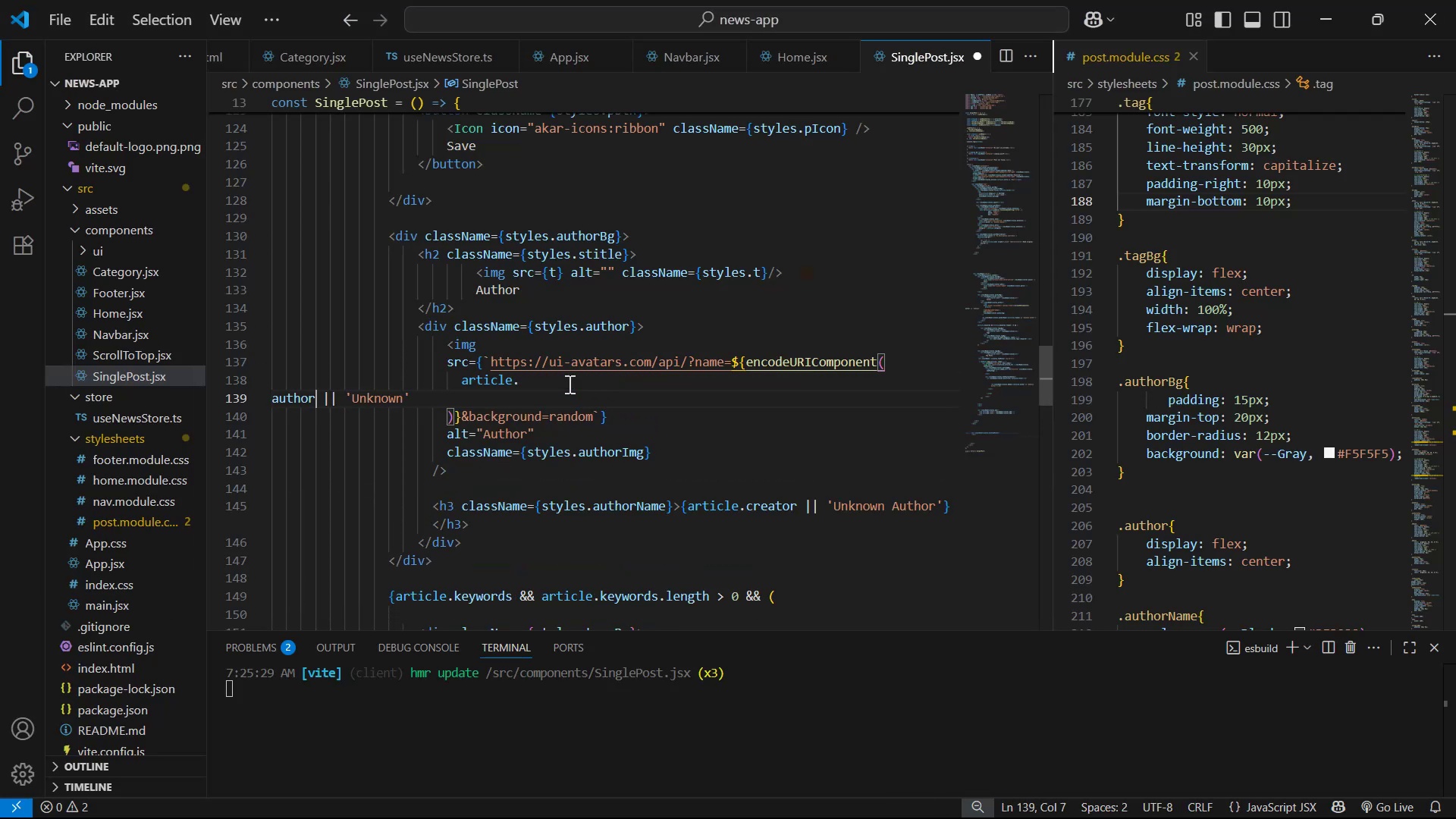 
hold_key(key=ArrowLeft, duration=0.53)
 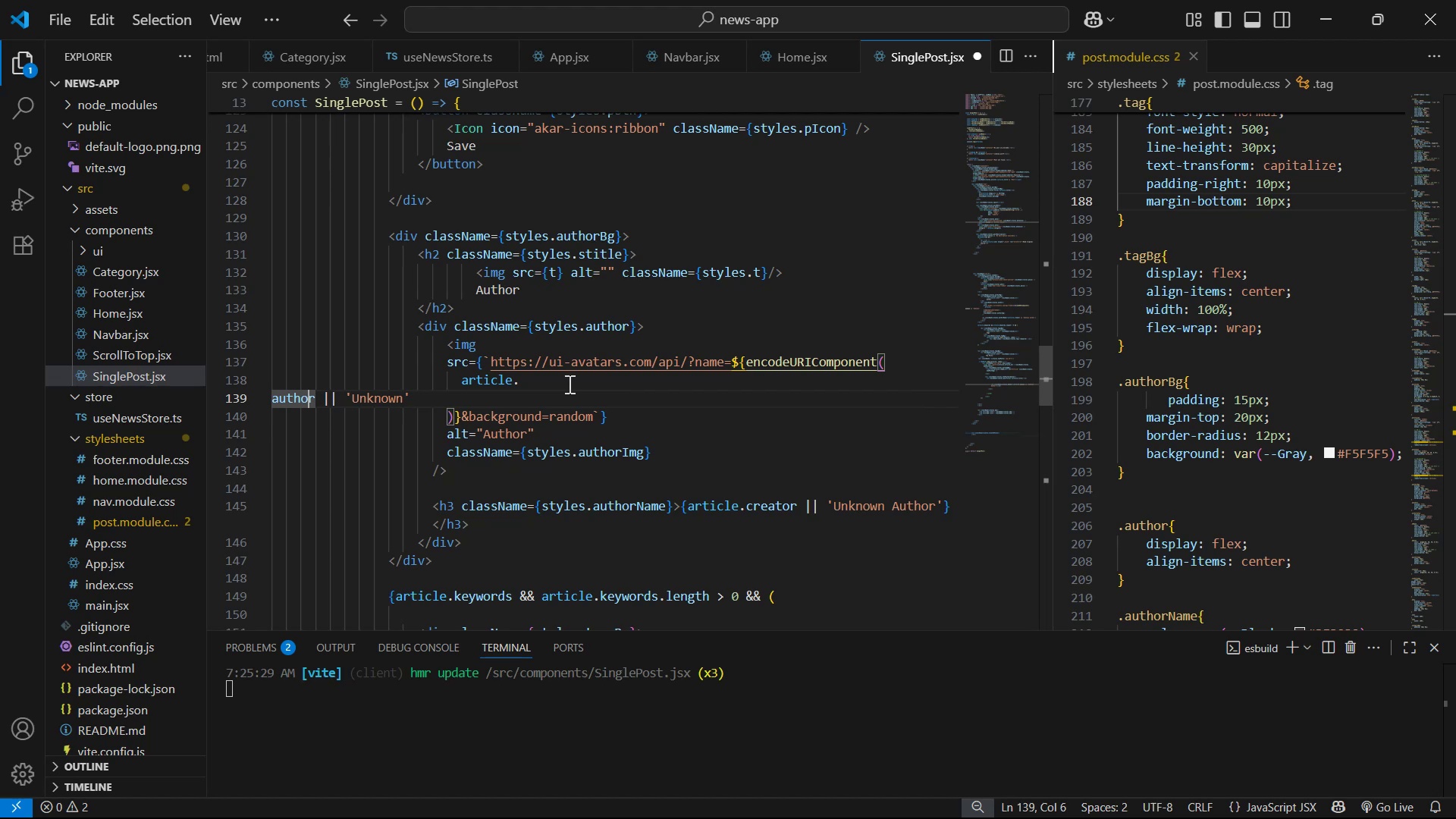 
key(ArrowLeft)
 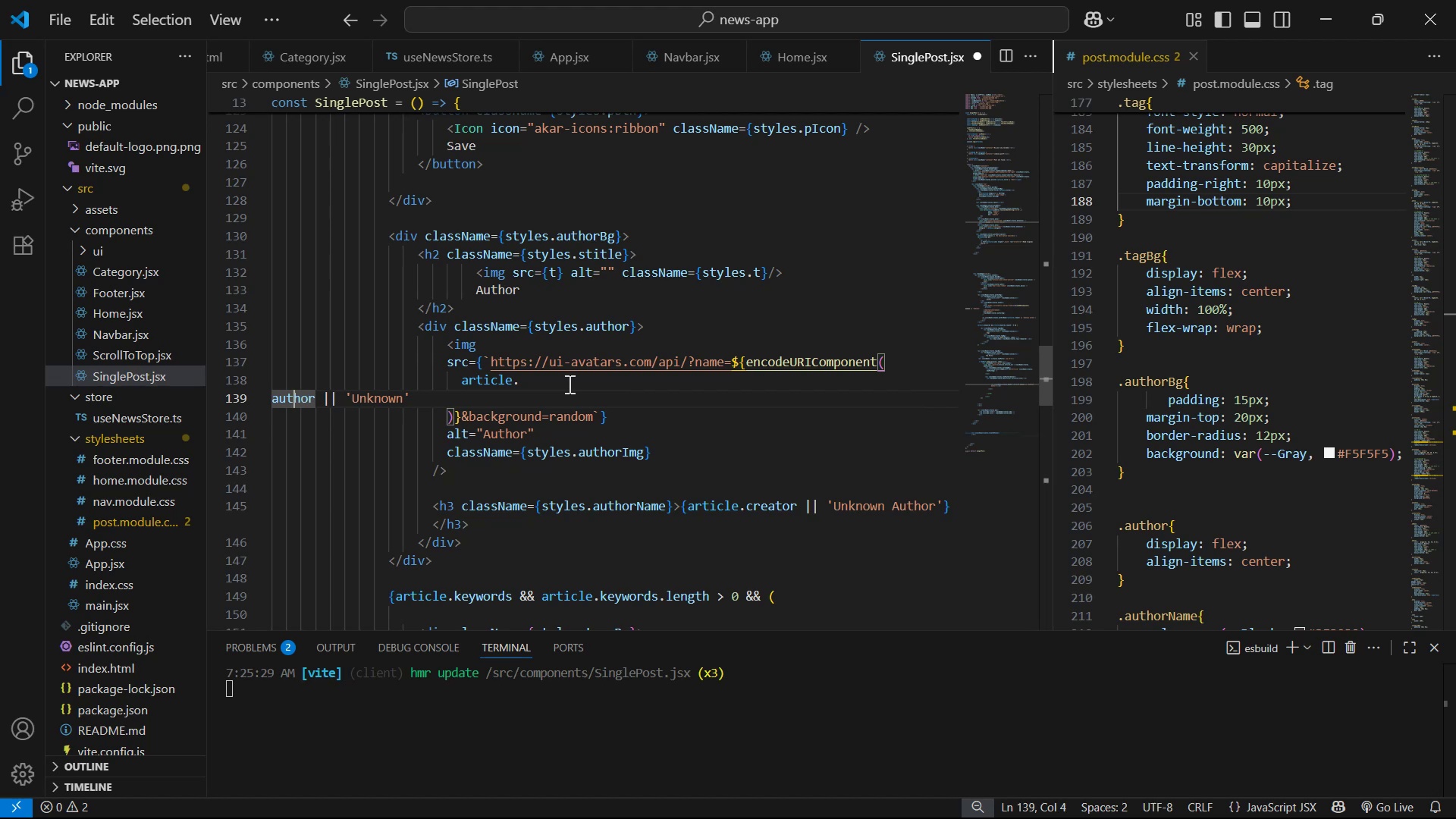 
key(ArrowLeft)
 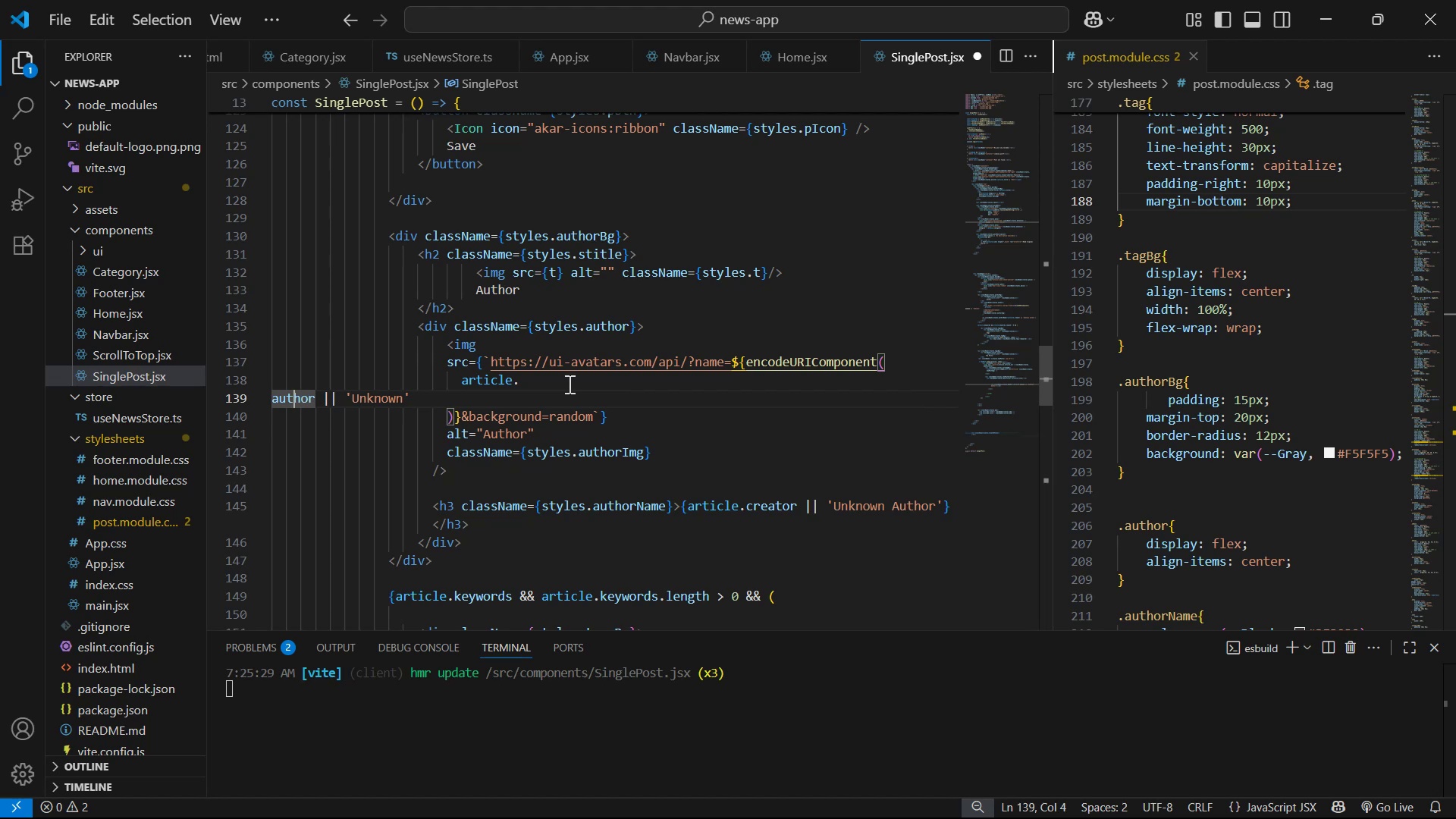 
key(ArrowLeft)
 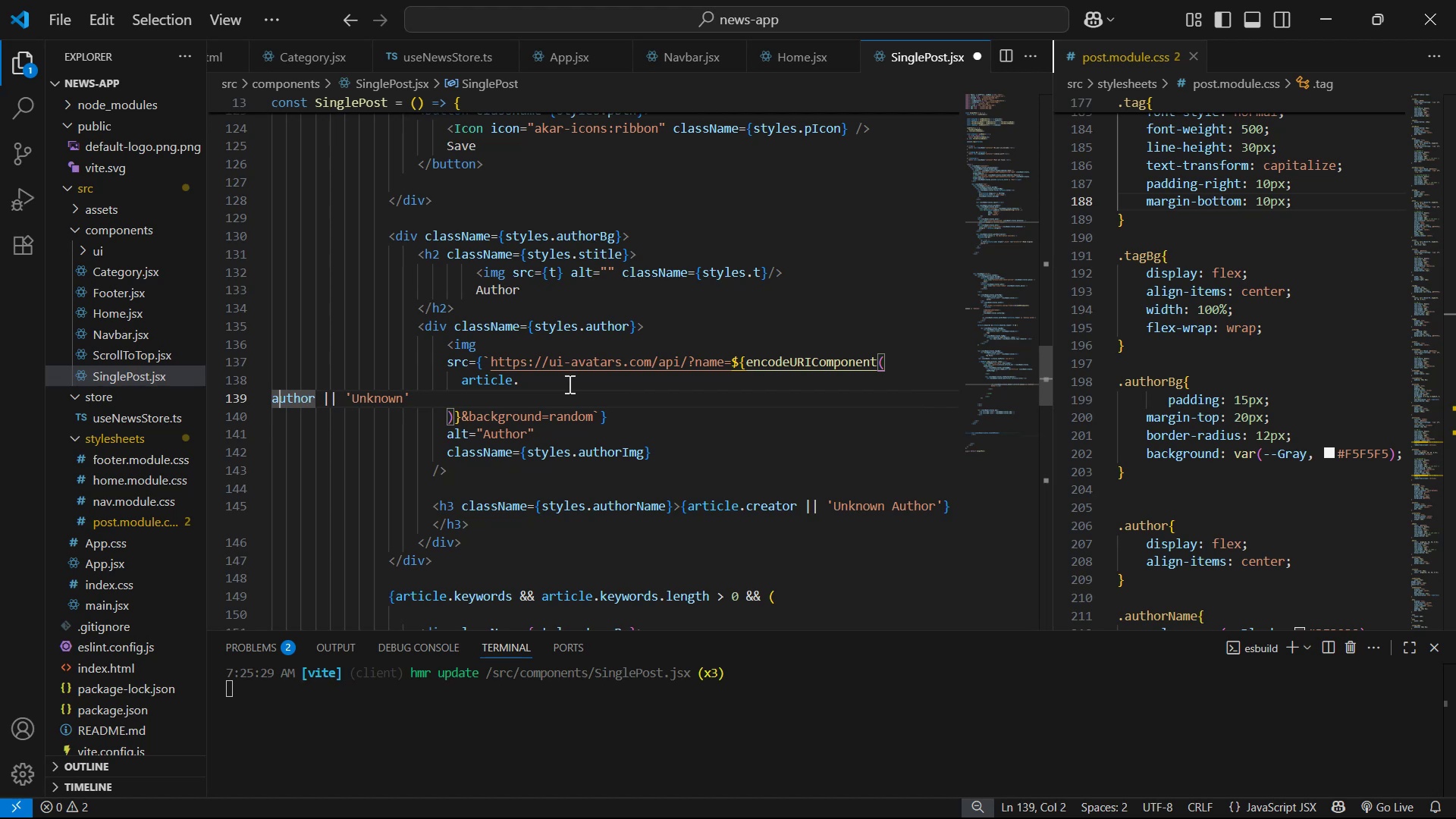 
key(ArrowLeft)
 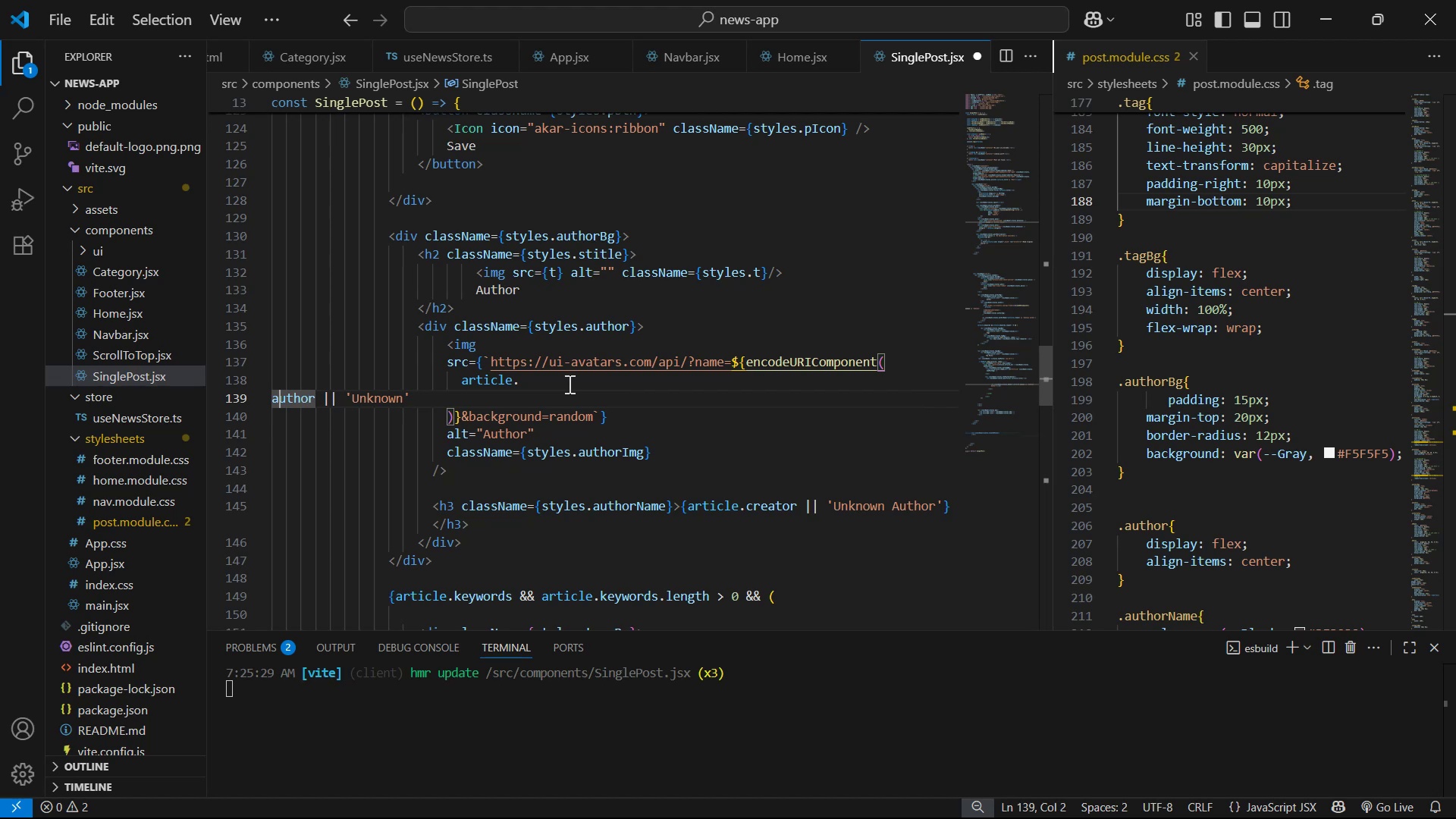 
key(Backspace)
 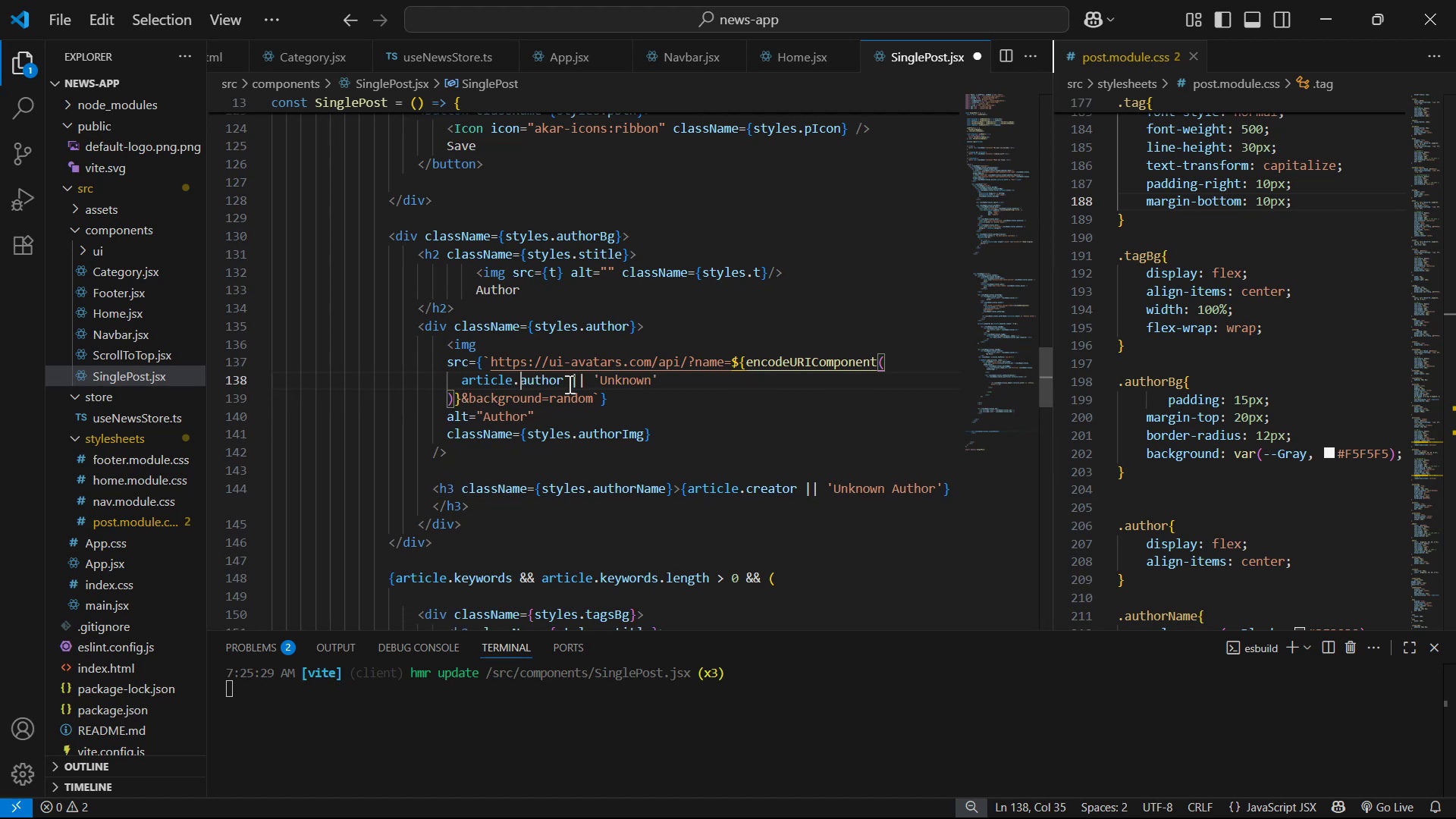 
key(ArrowLeft)
 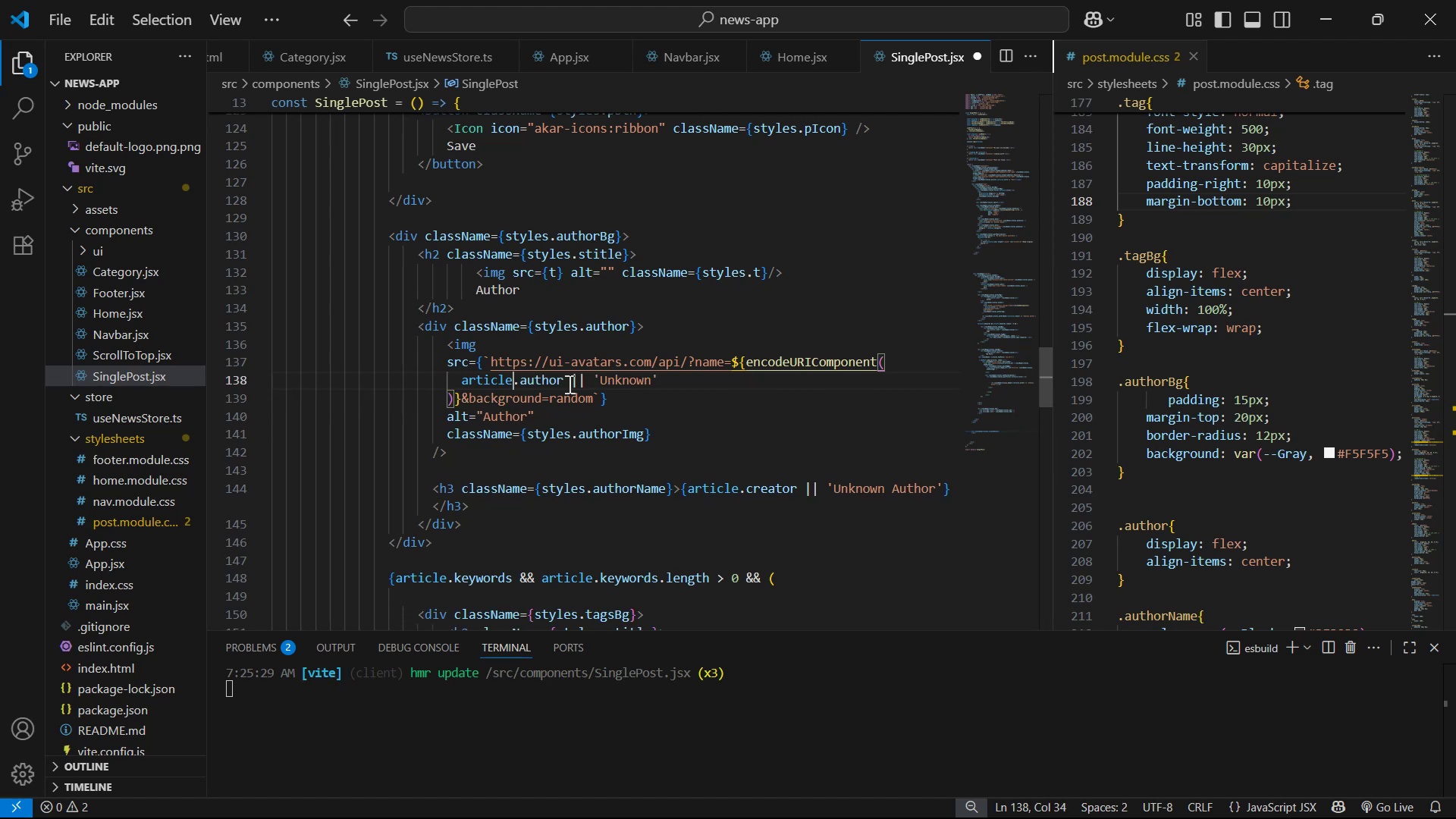 
key(Shift+Period)
 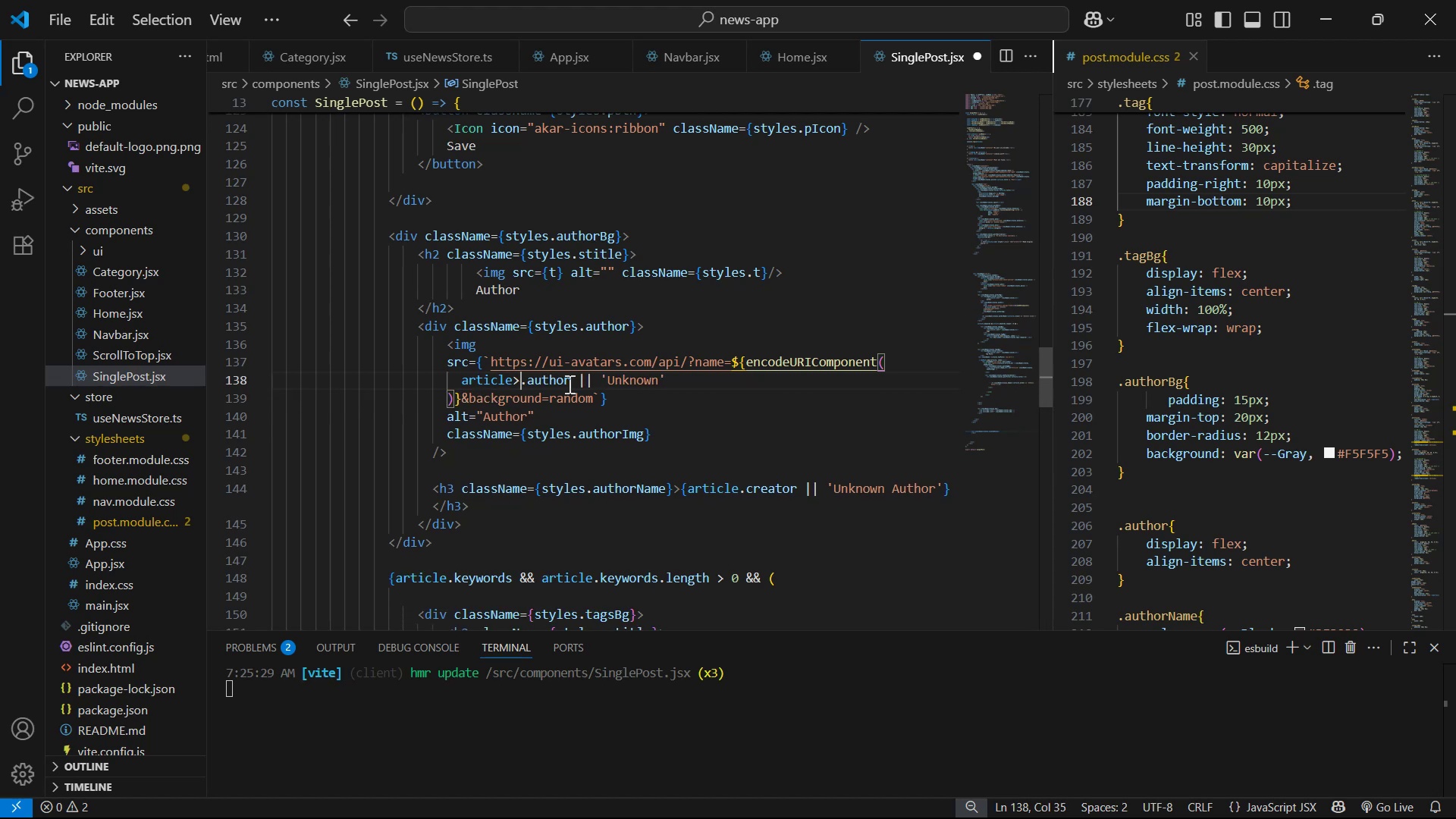 
key(Backspace)
 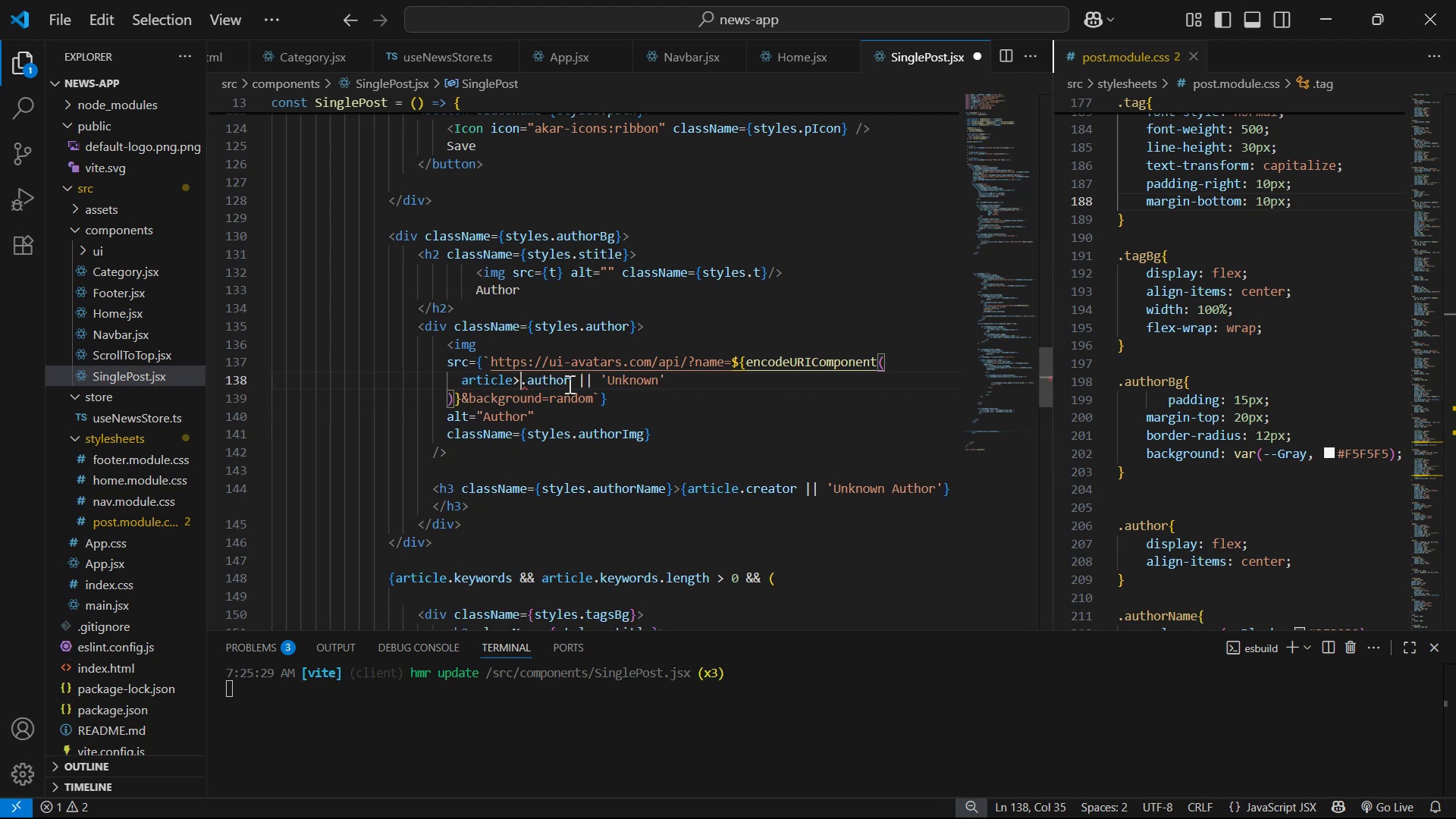 
key(Shift+ShiftLeft)
 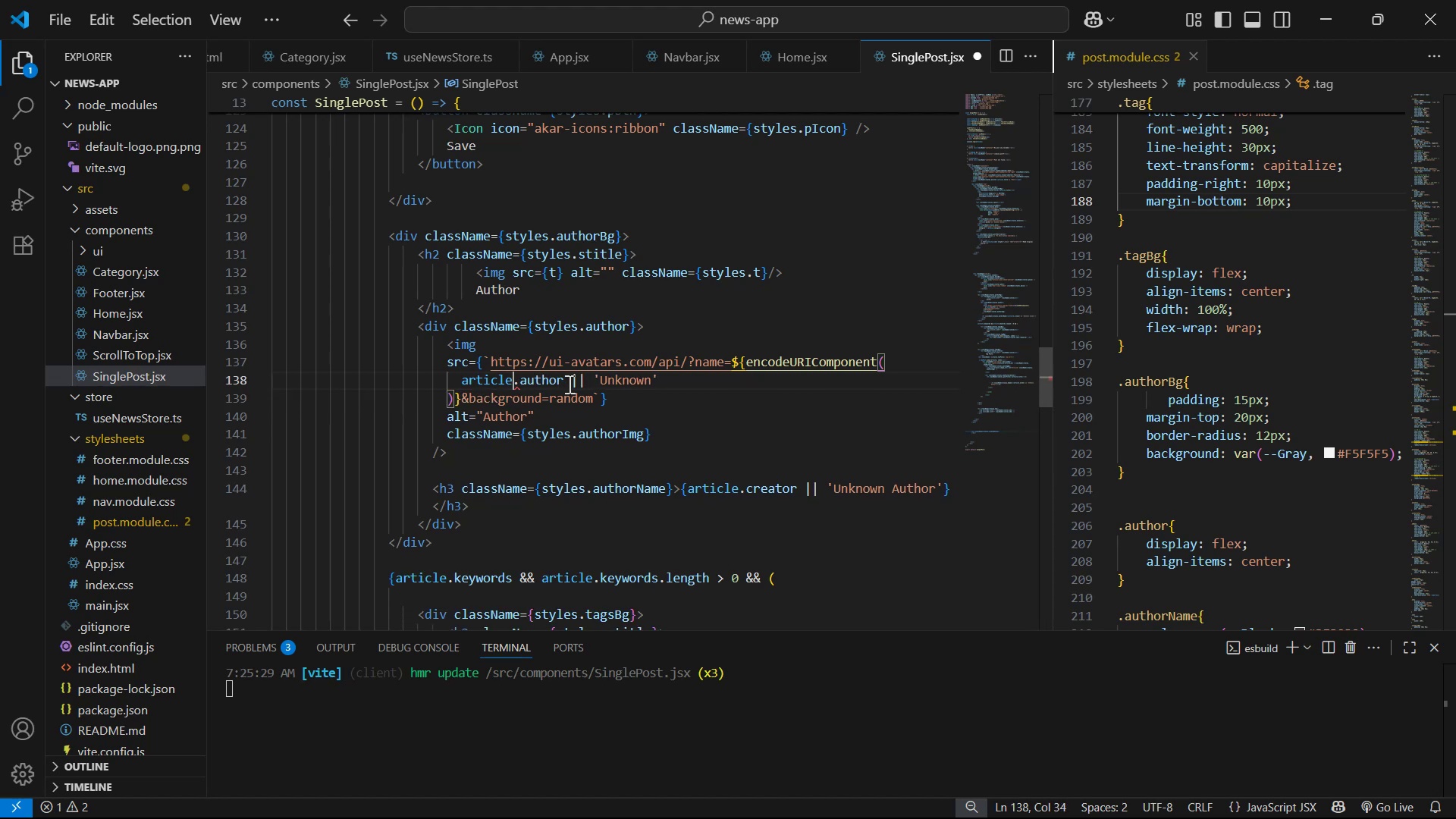 
key(Shift+Slash)
 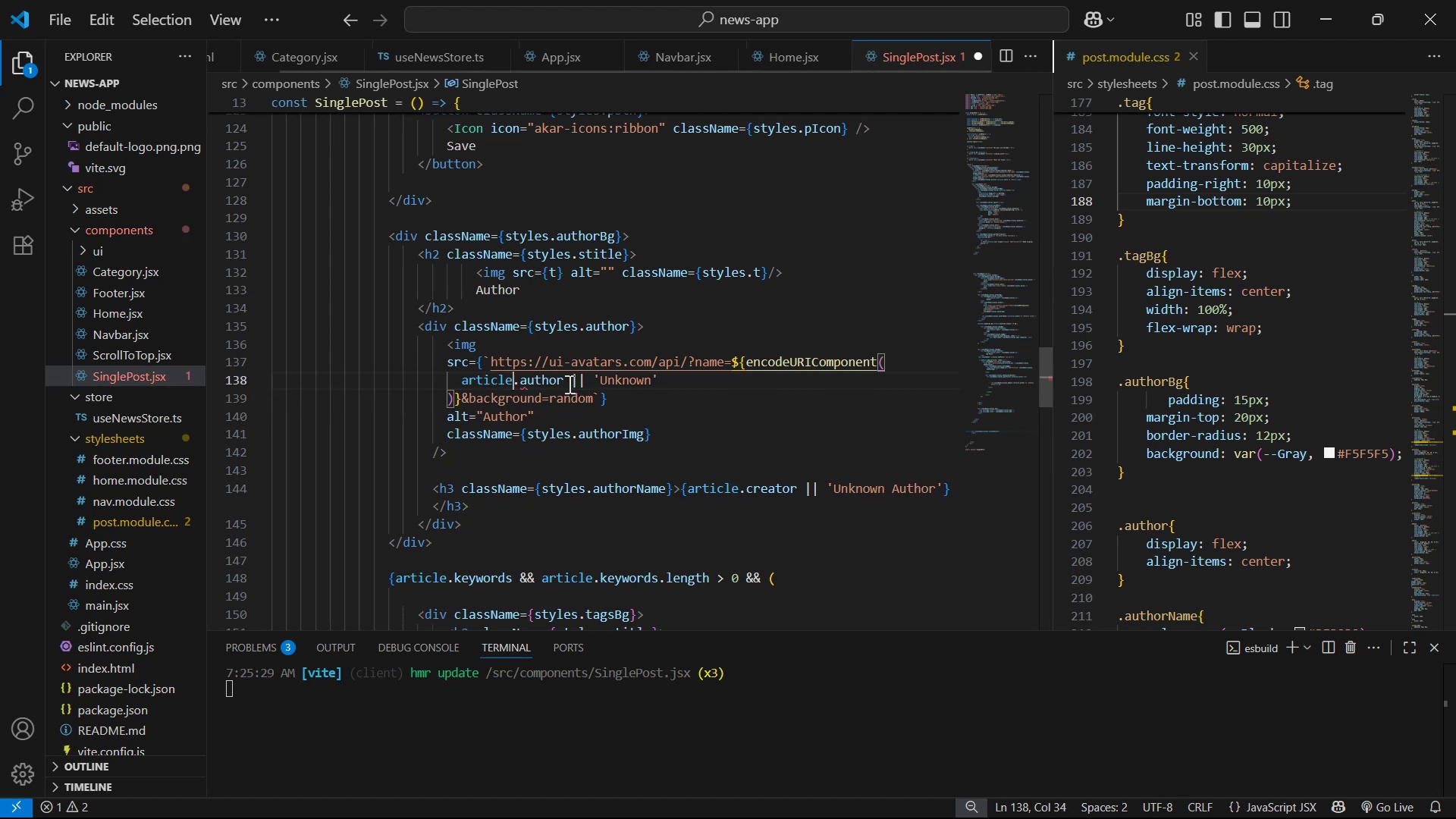 
key(Control+S)
 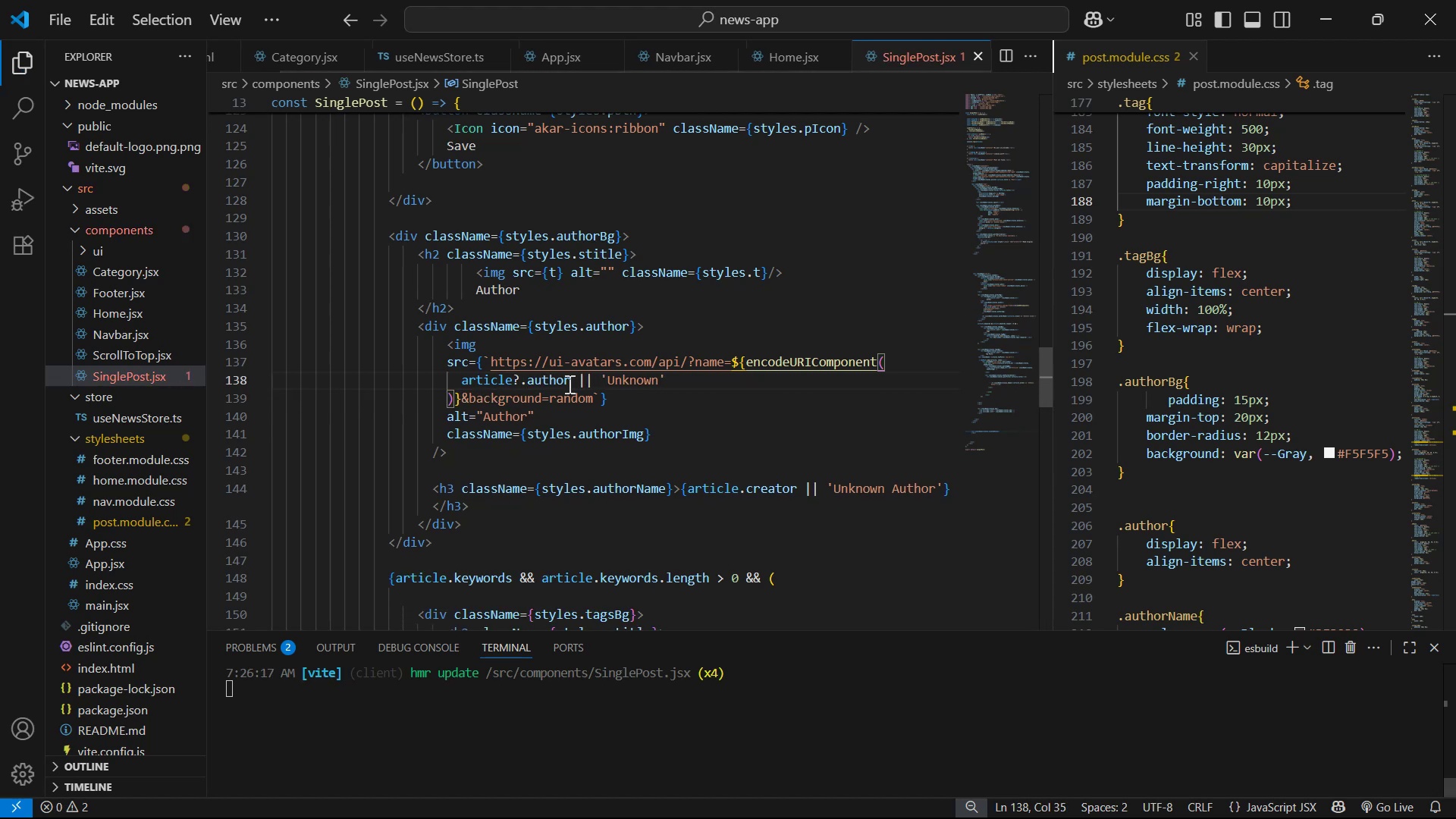 
key(Alt+AltLeft)
 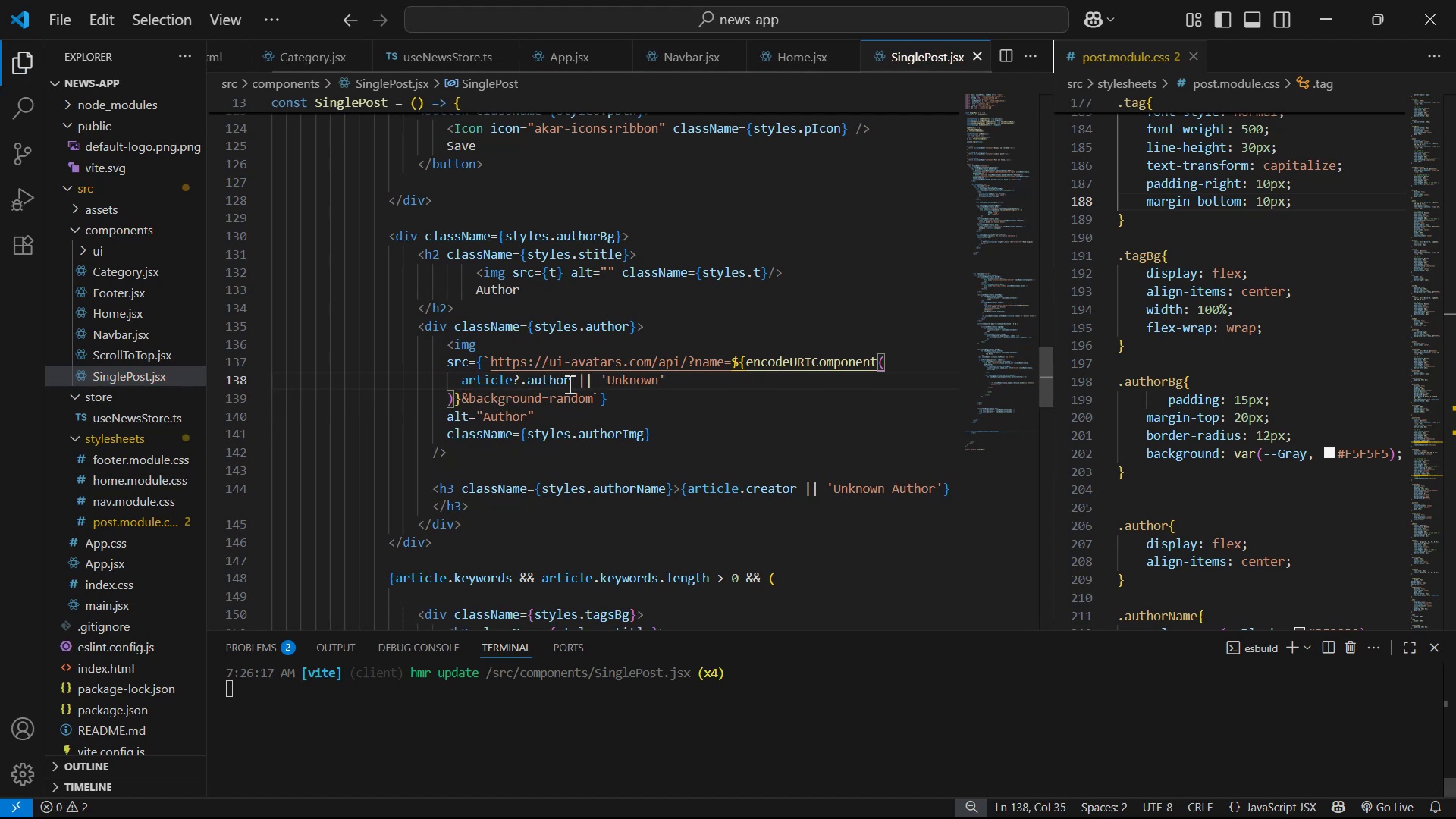 
key(Alt+Tab)
 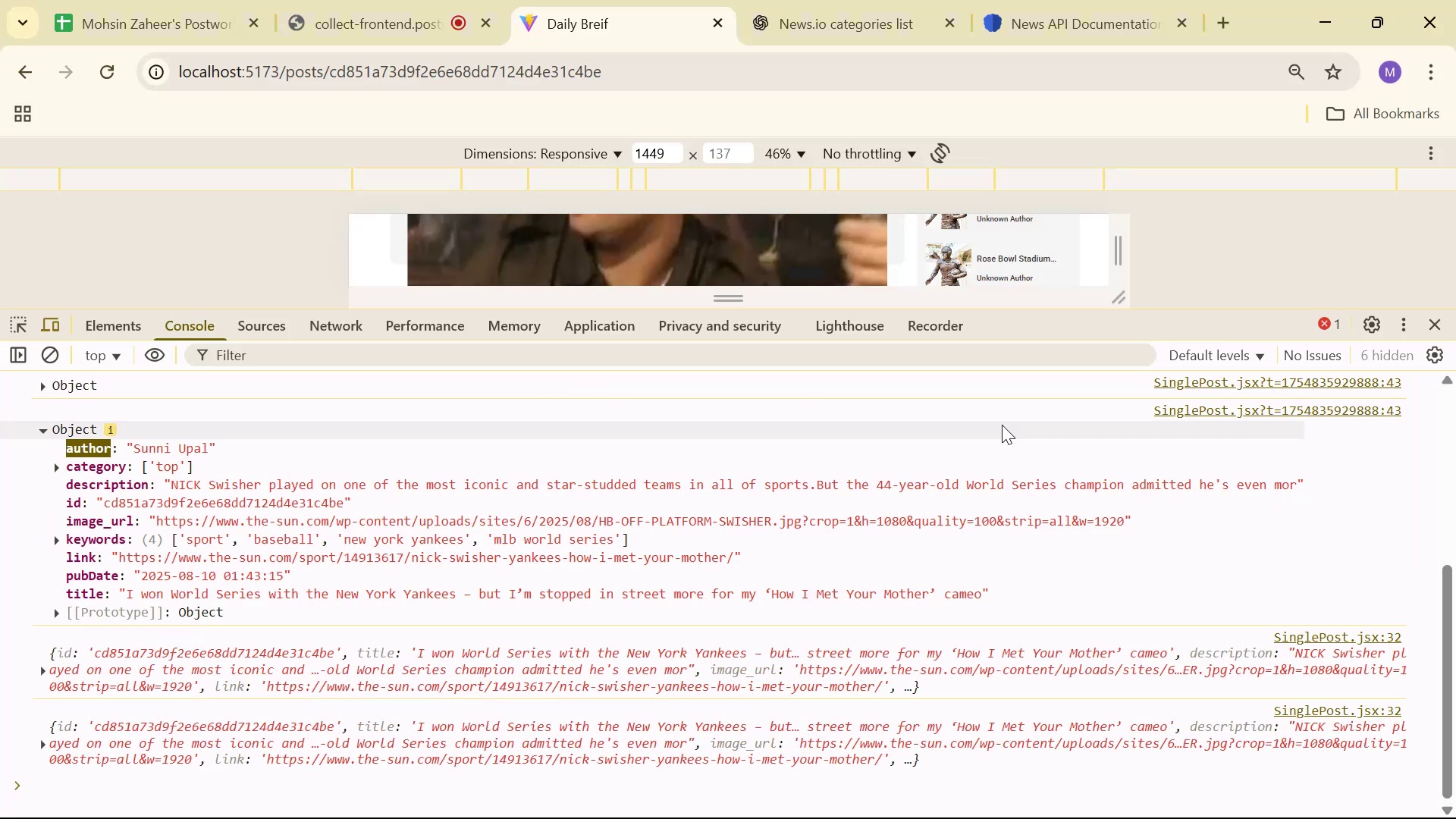 
scroll: coordinate [1007, 251], scroll_direction: up, amount: 5.0
 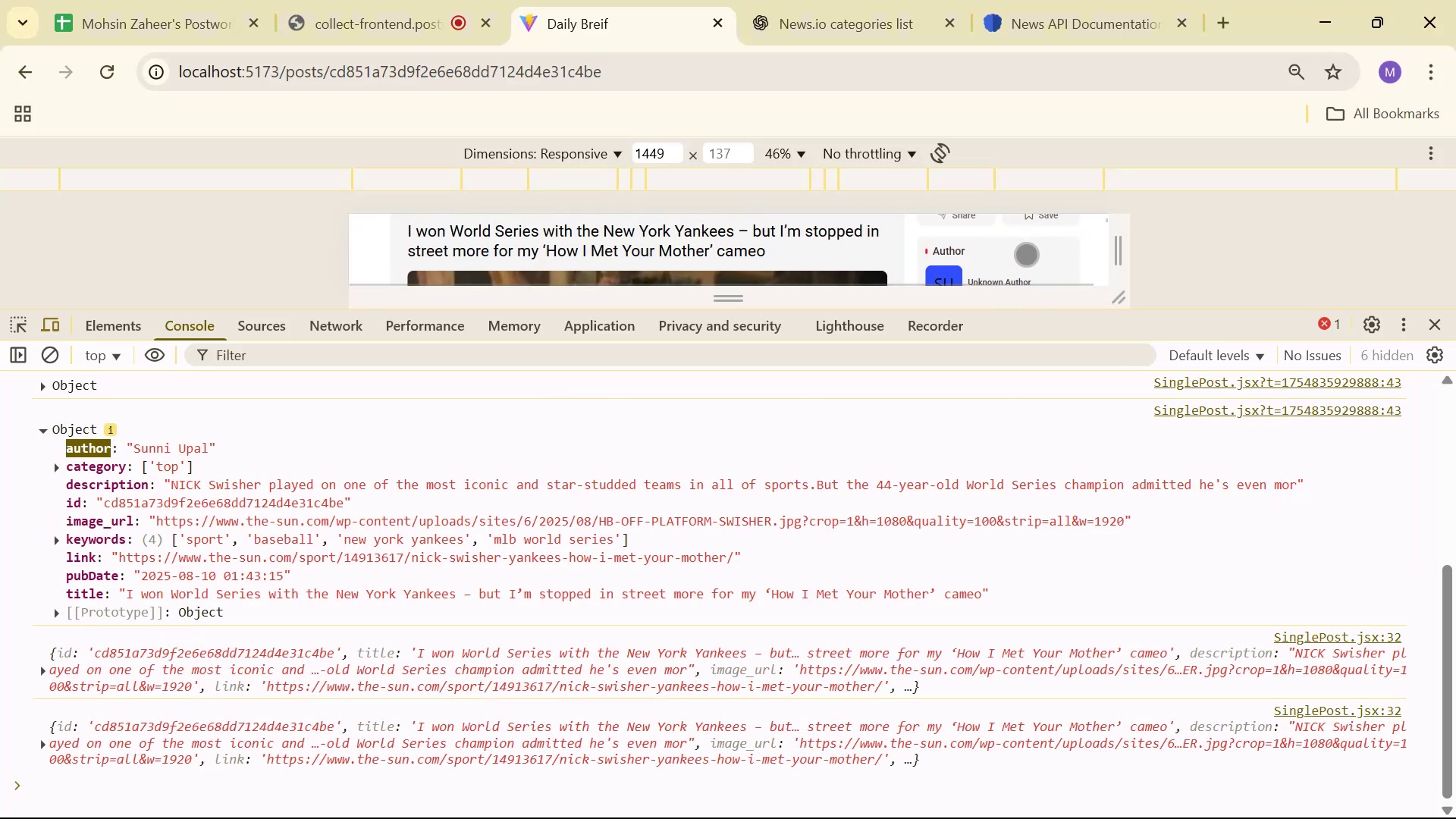 
scroll: coordinate [1033, 249], scroll_direction: down, amount: 1.0
 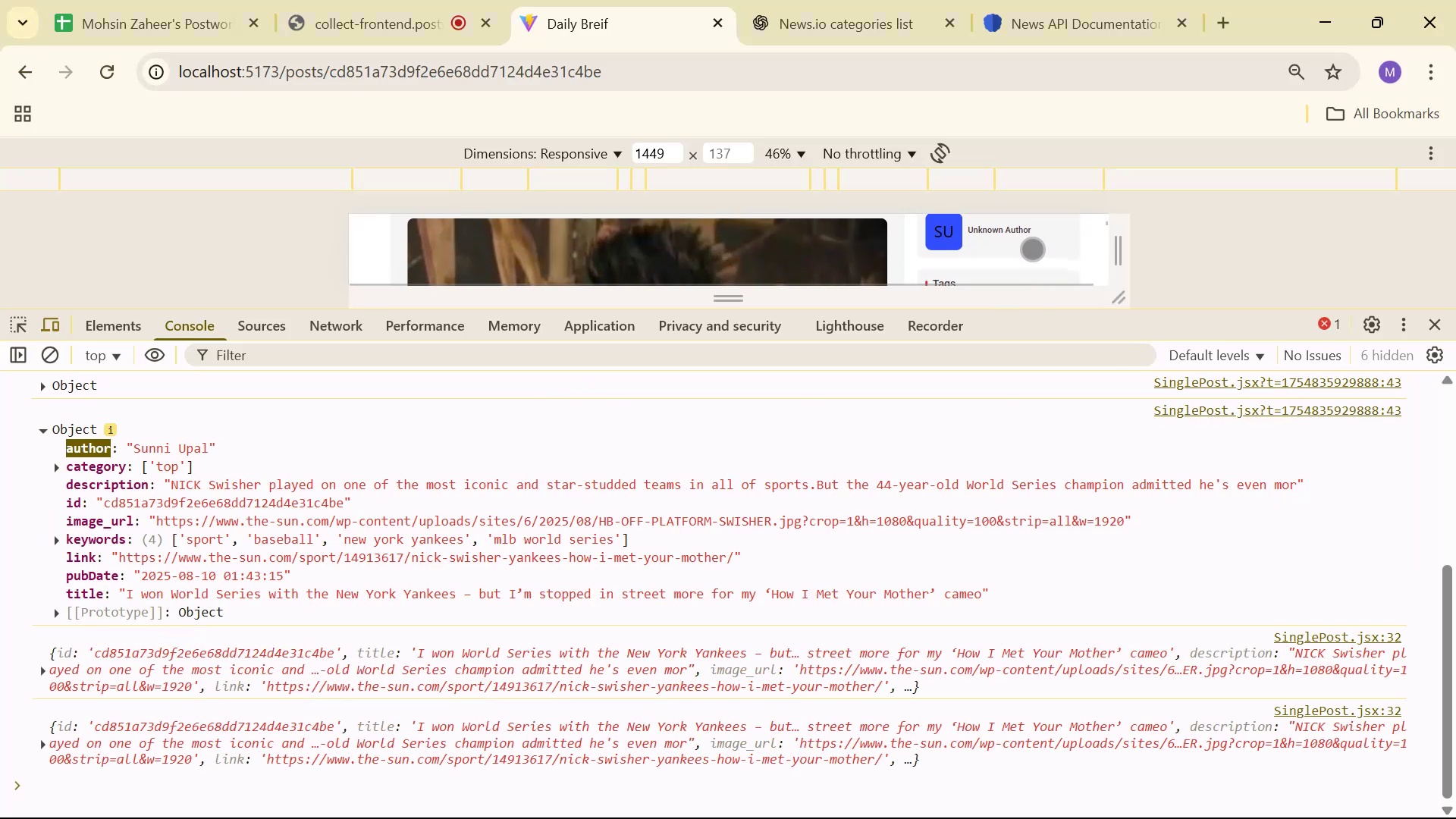 
key(Alt+AltLeft)
 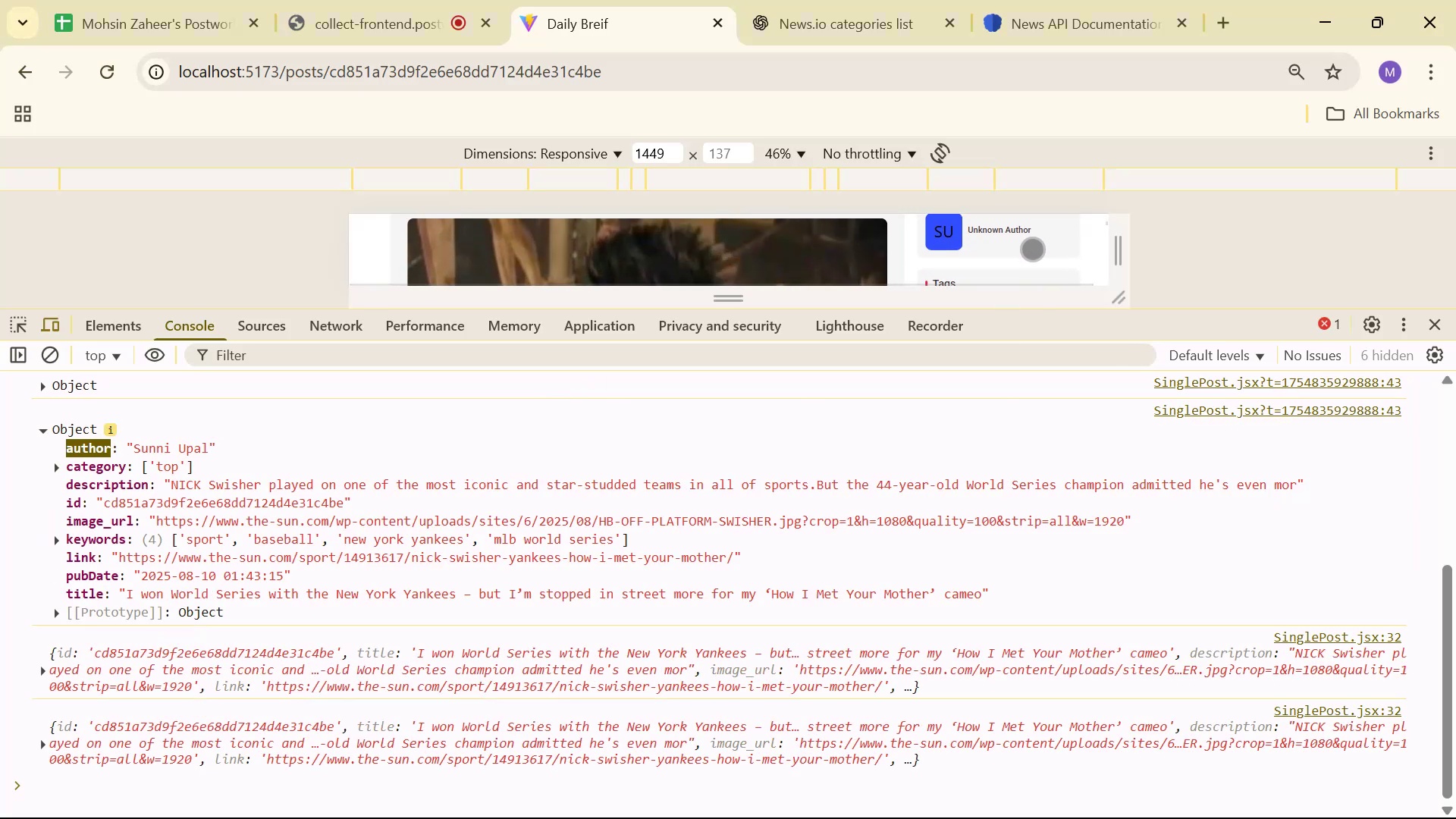 
key(Alt+Tab)
 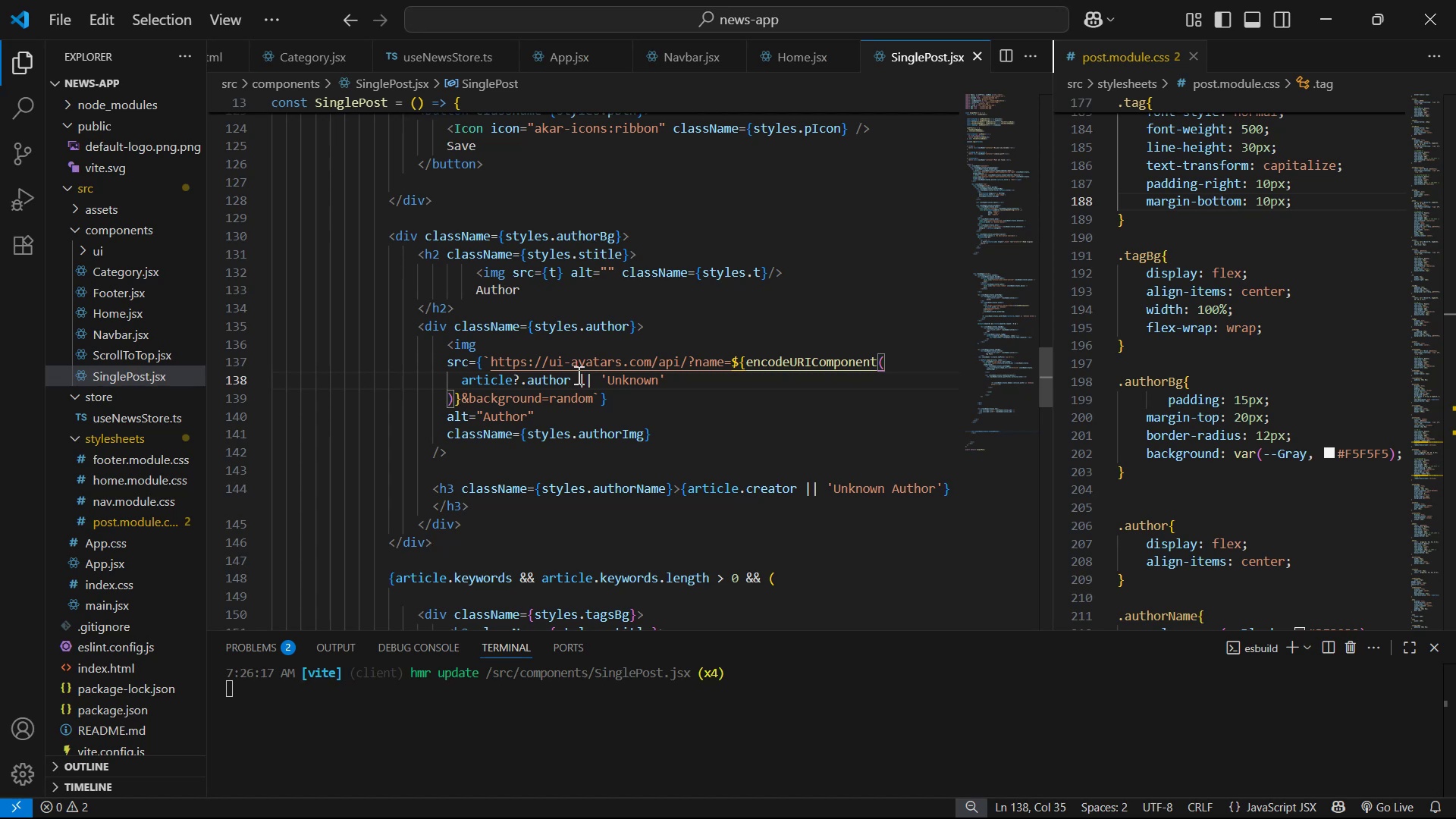 
left_click([679, 384])
 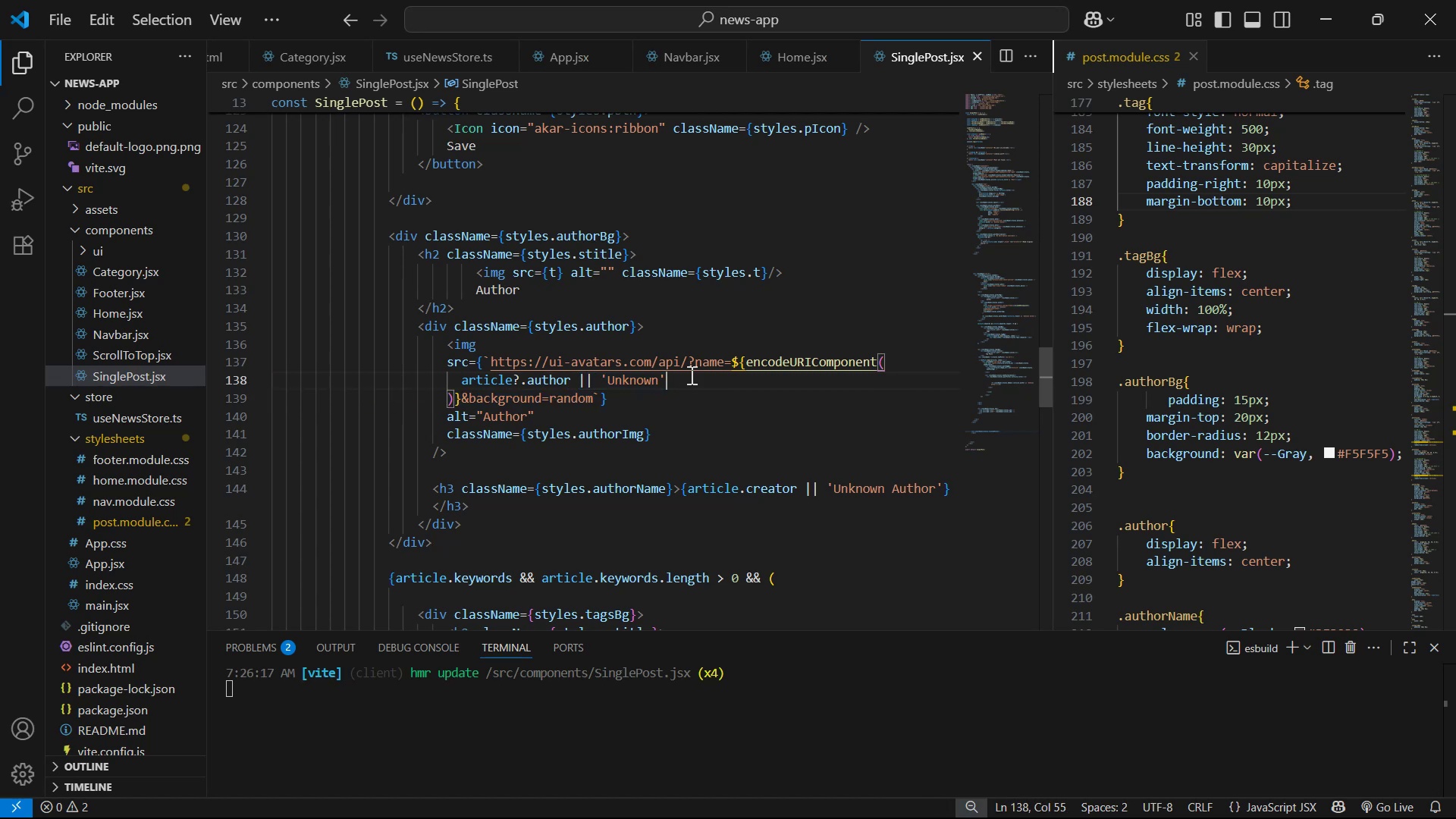 
left_click([691, 373])
 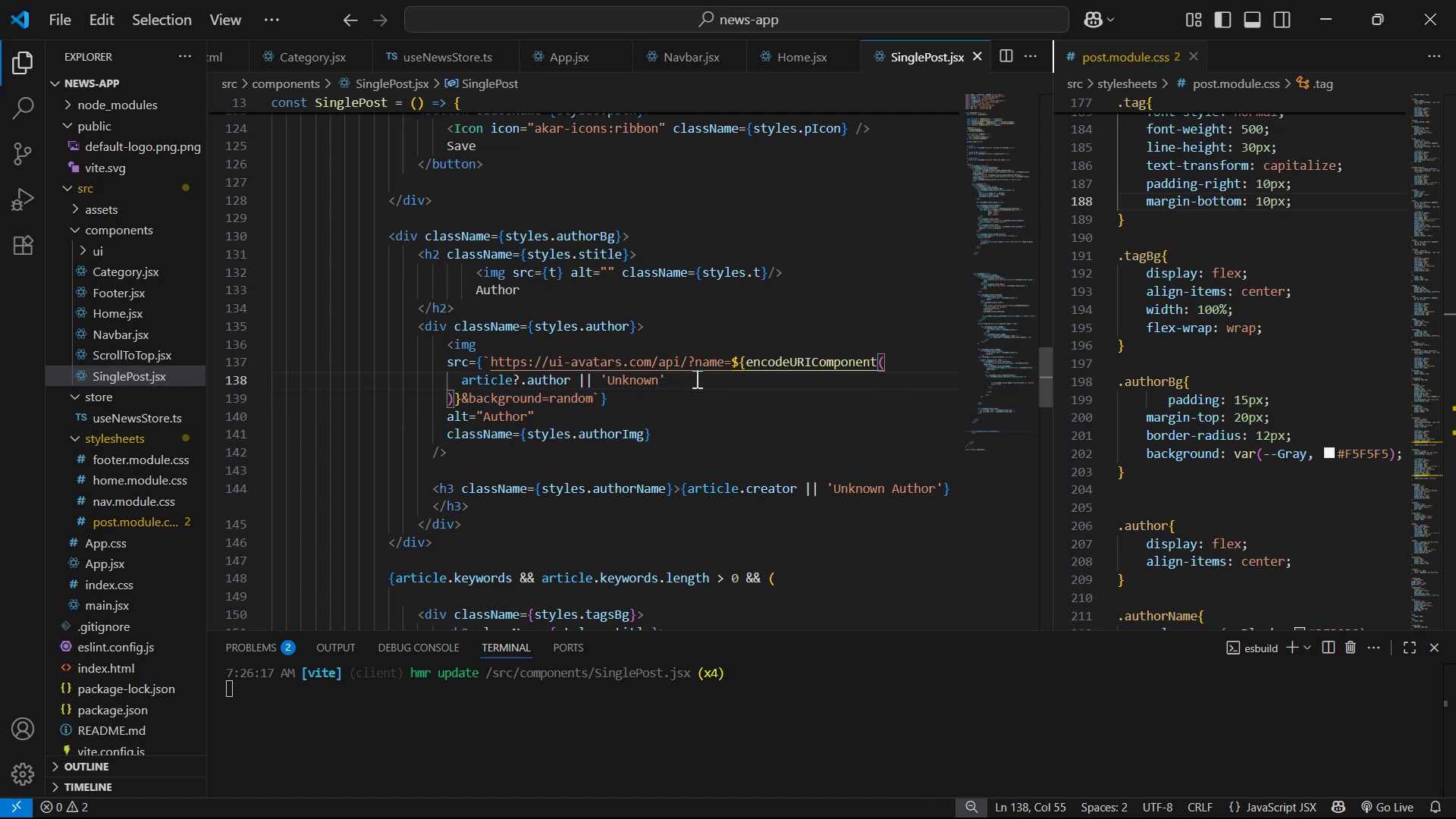 
key(Backspace)
 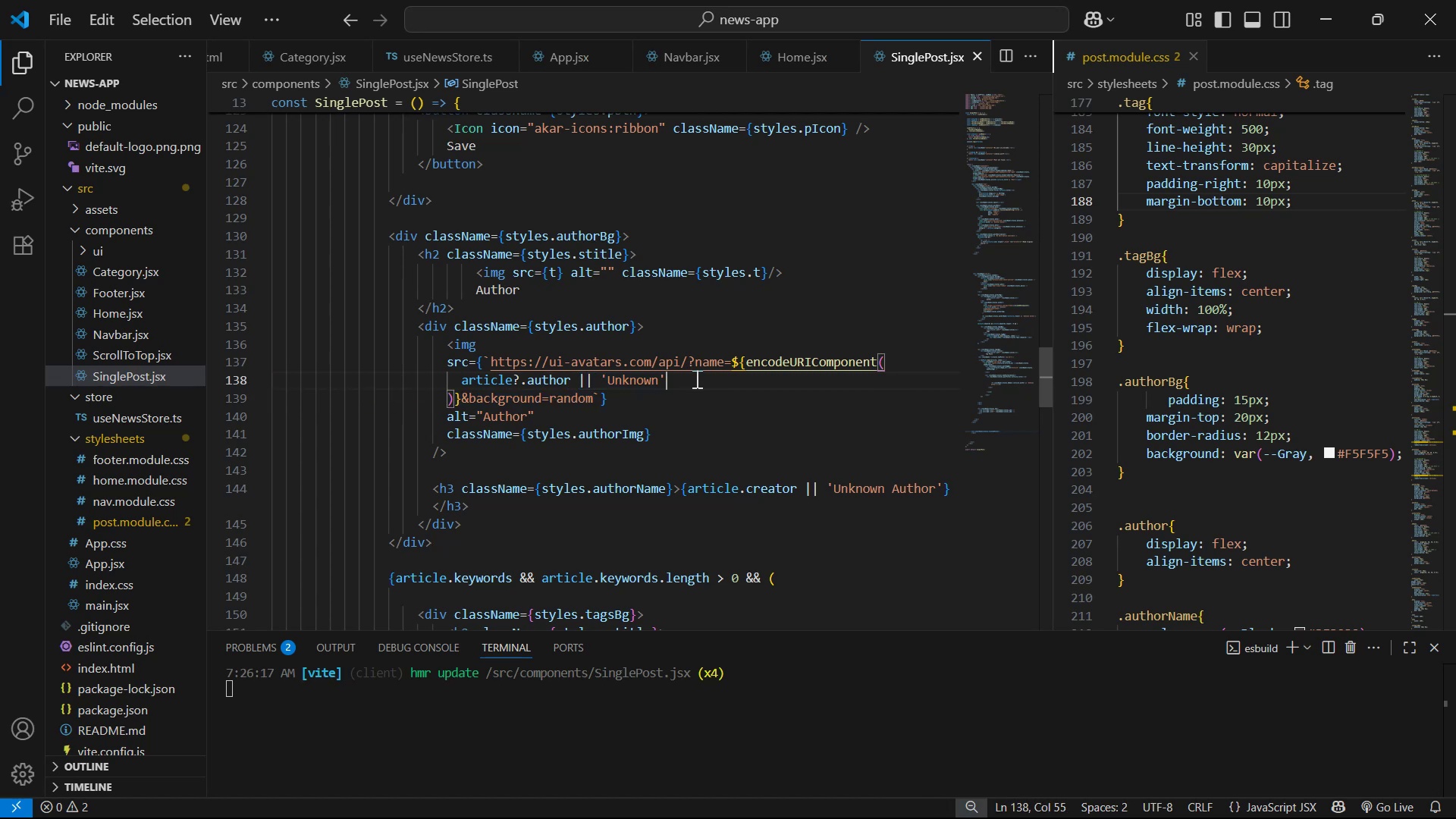 
key(Backspace)
 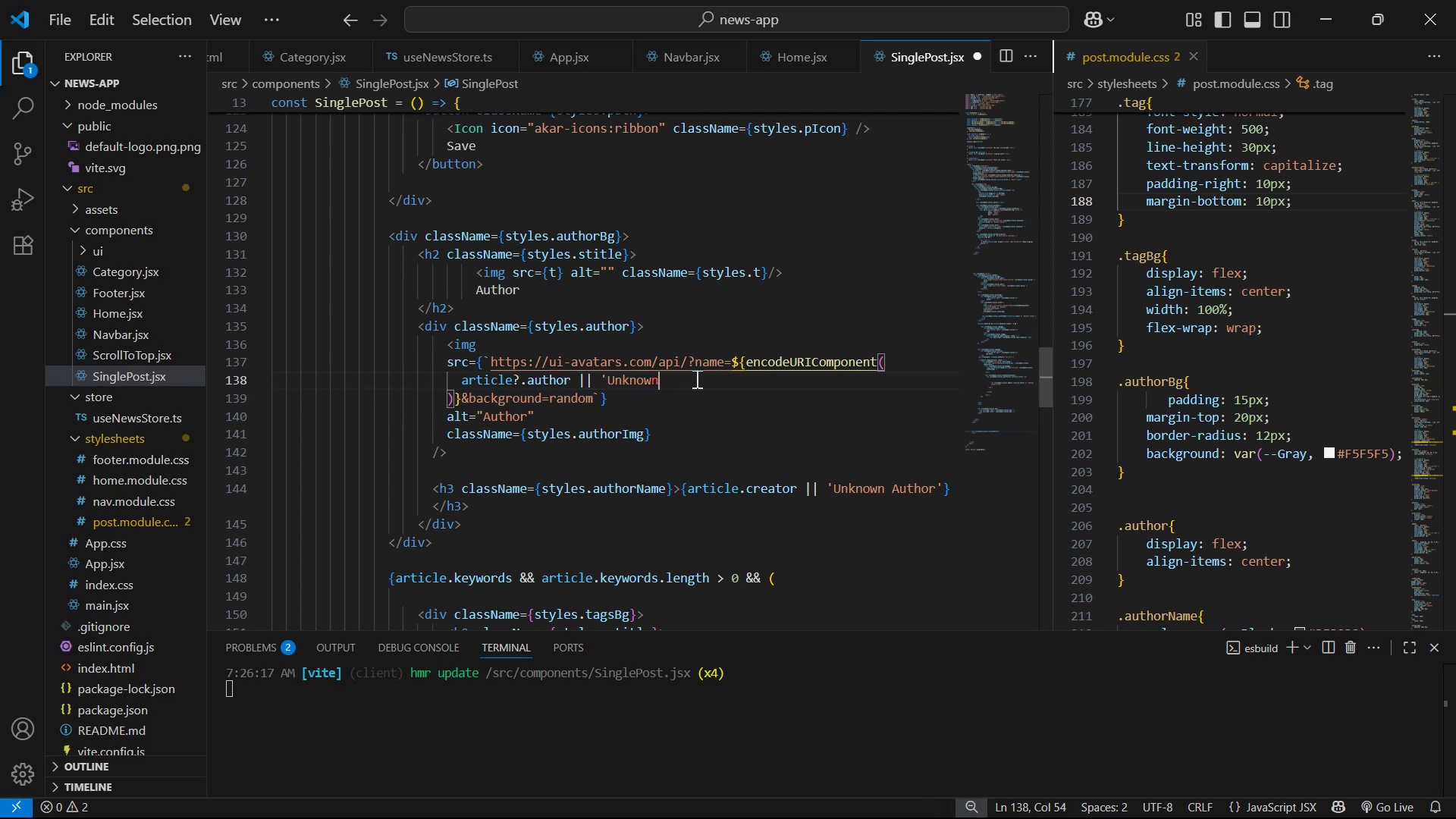 
key(Backspace)
 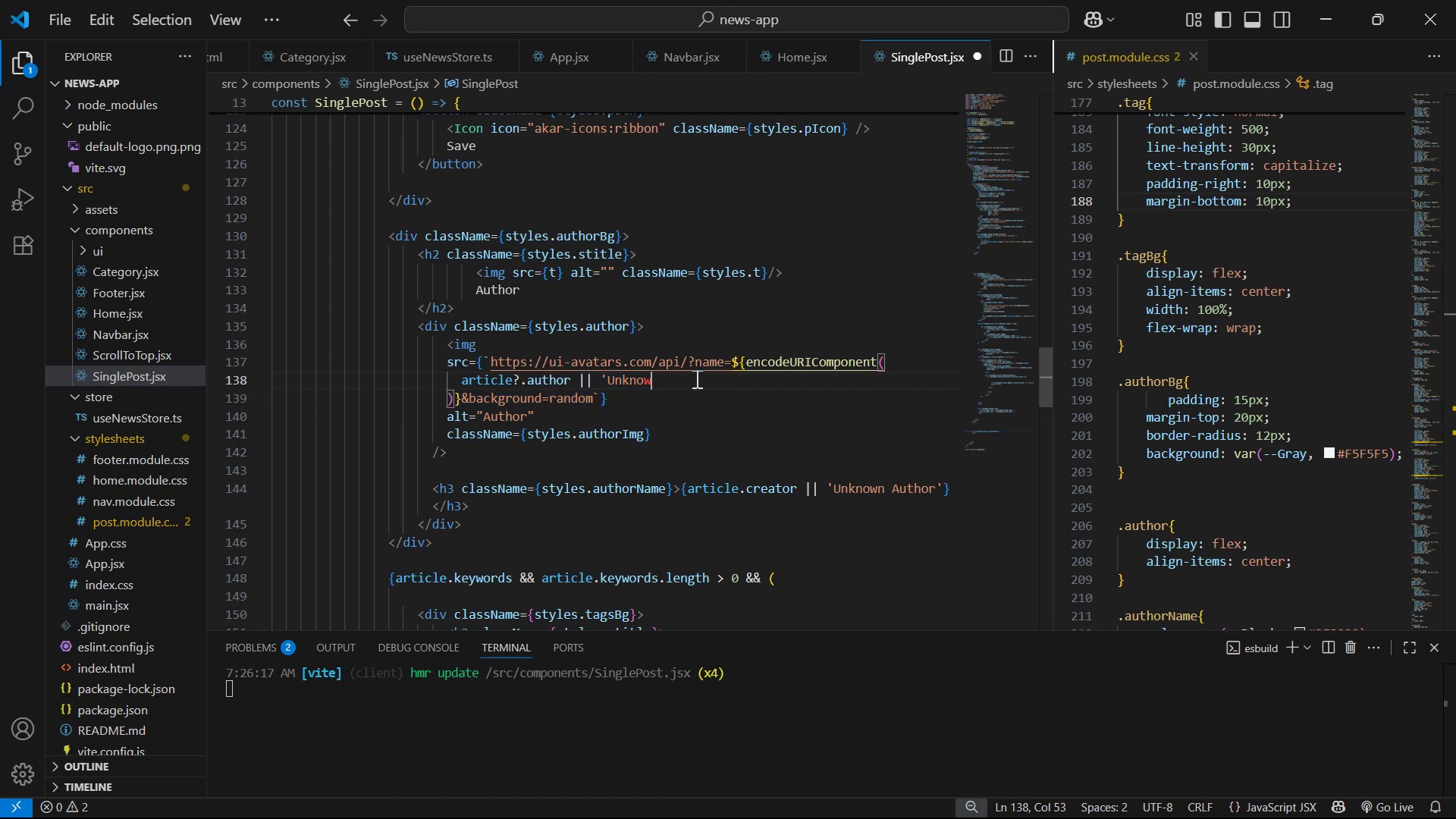 
key(Backspace)
 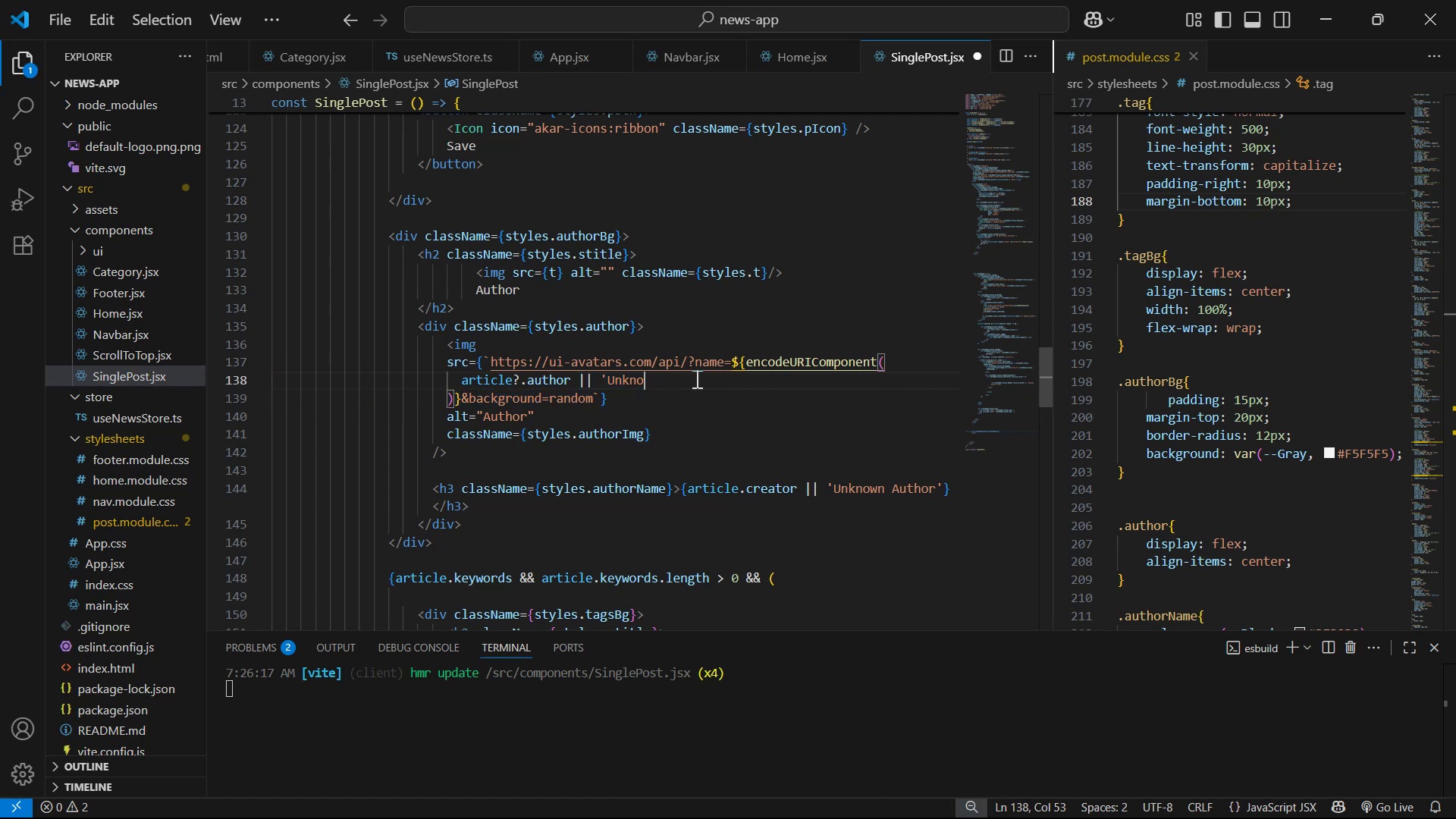 
key(Backspace)
 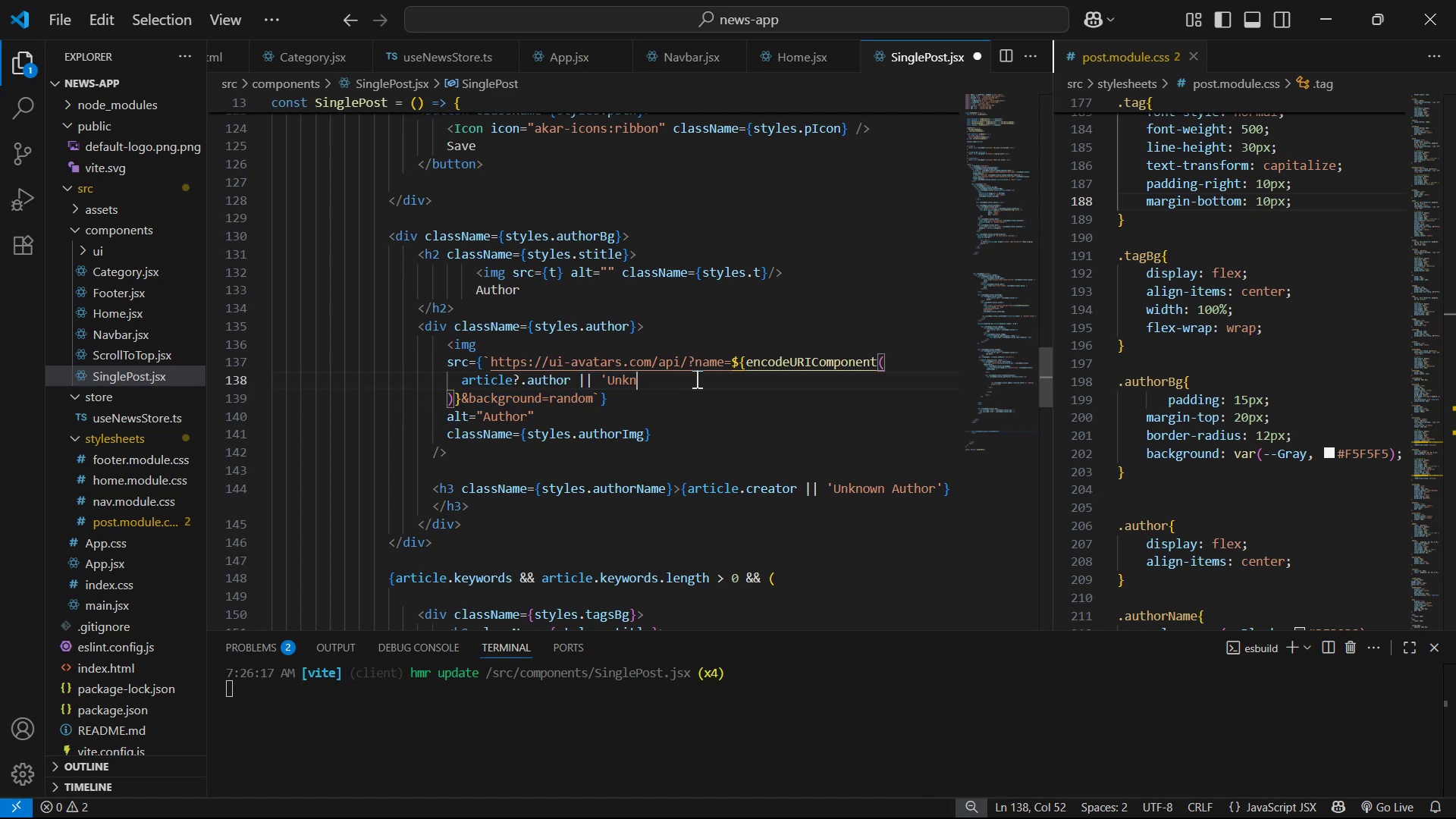 
key(Backspace)
 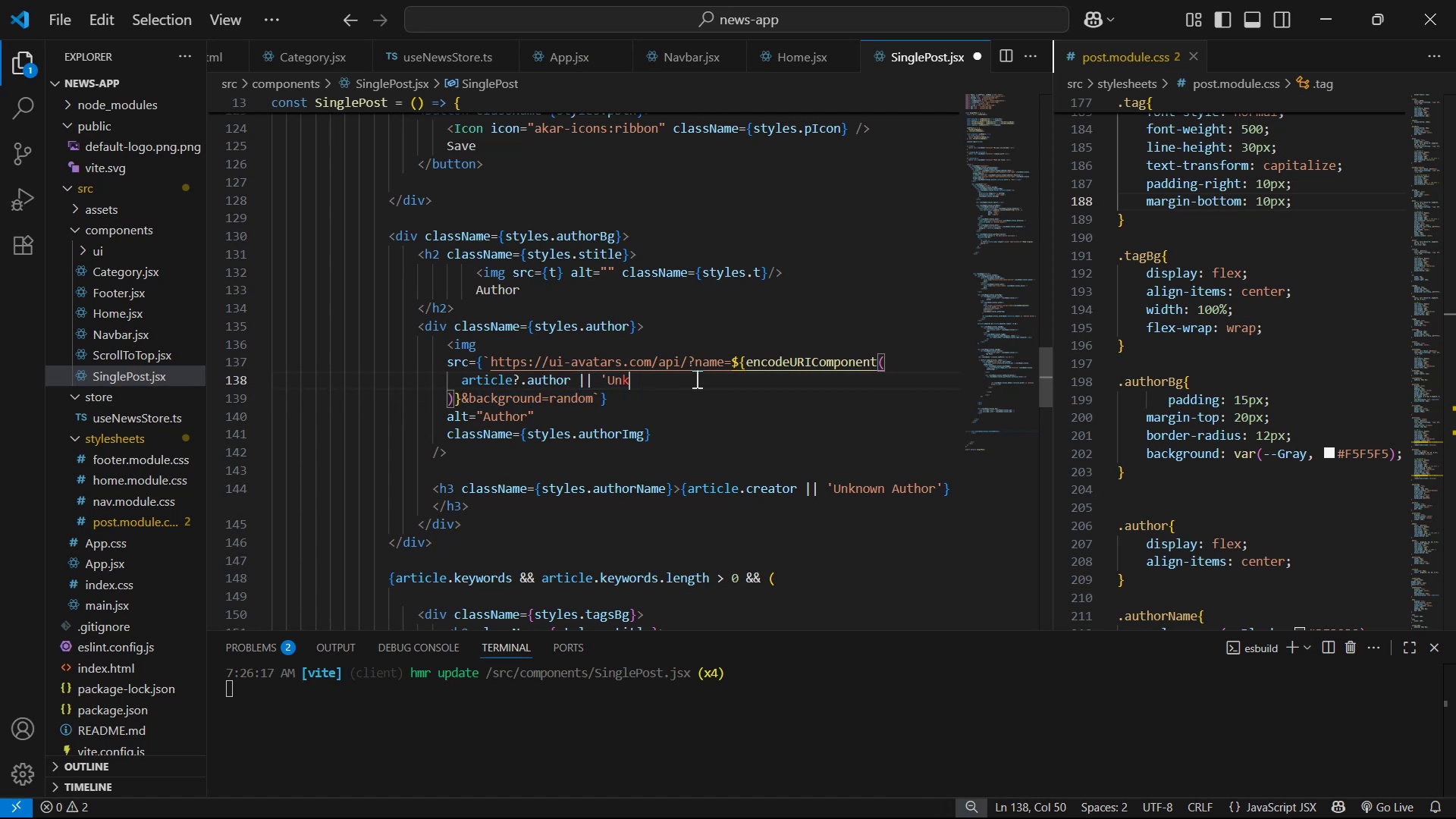 
key(Backspace)
 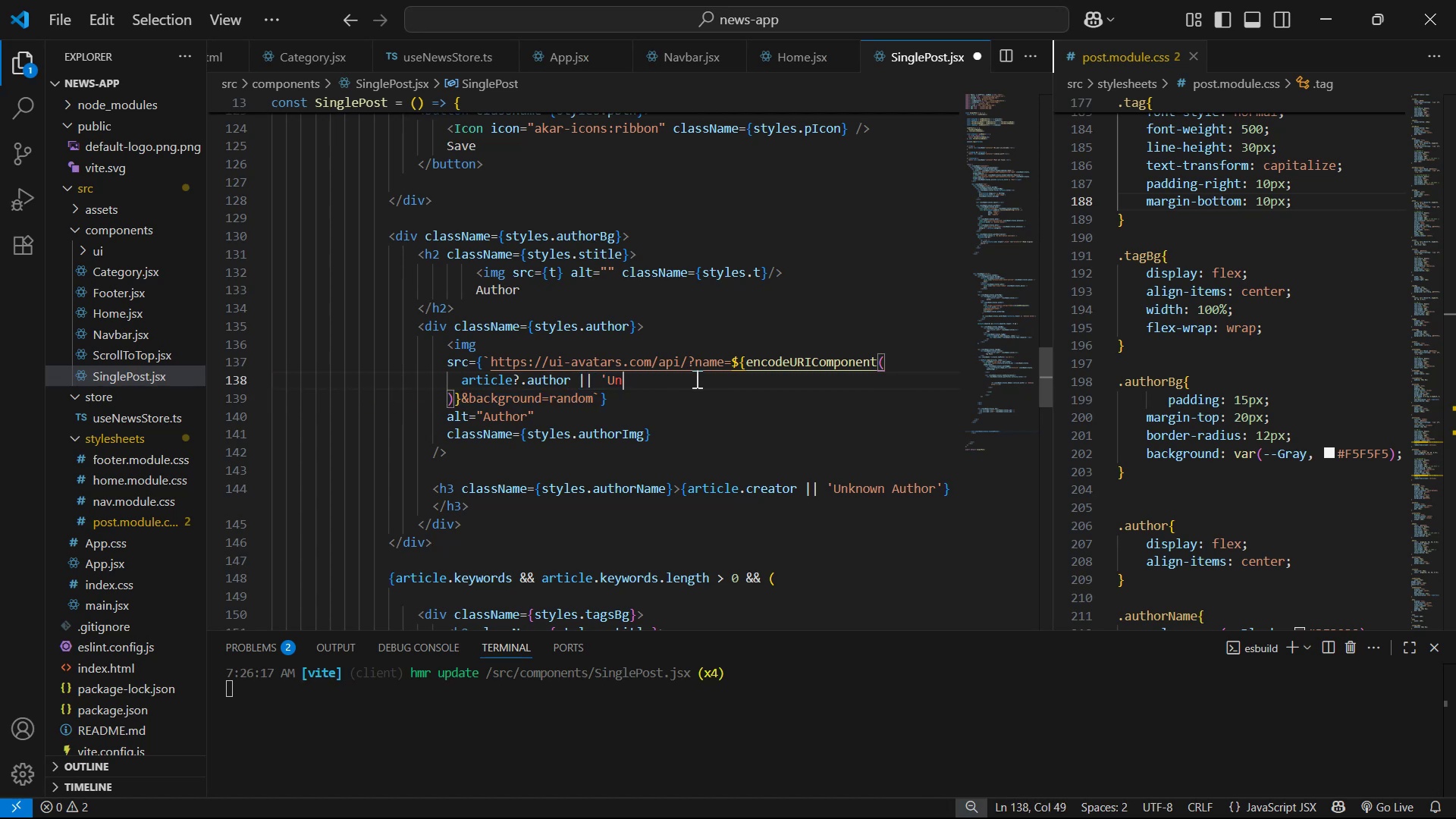 
key(Backspace)
 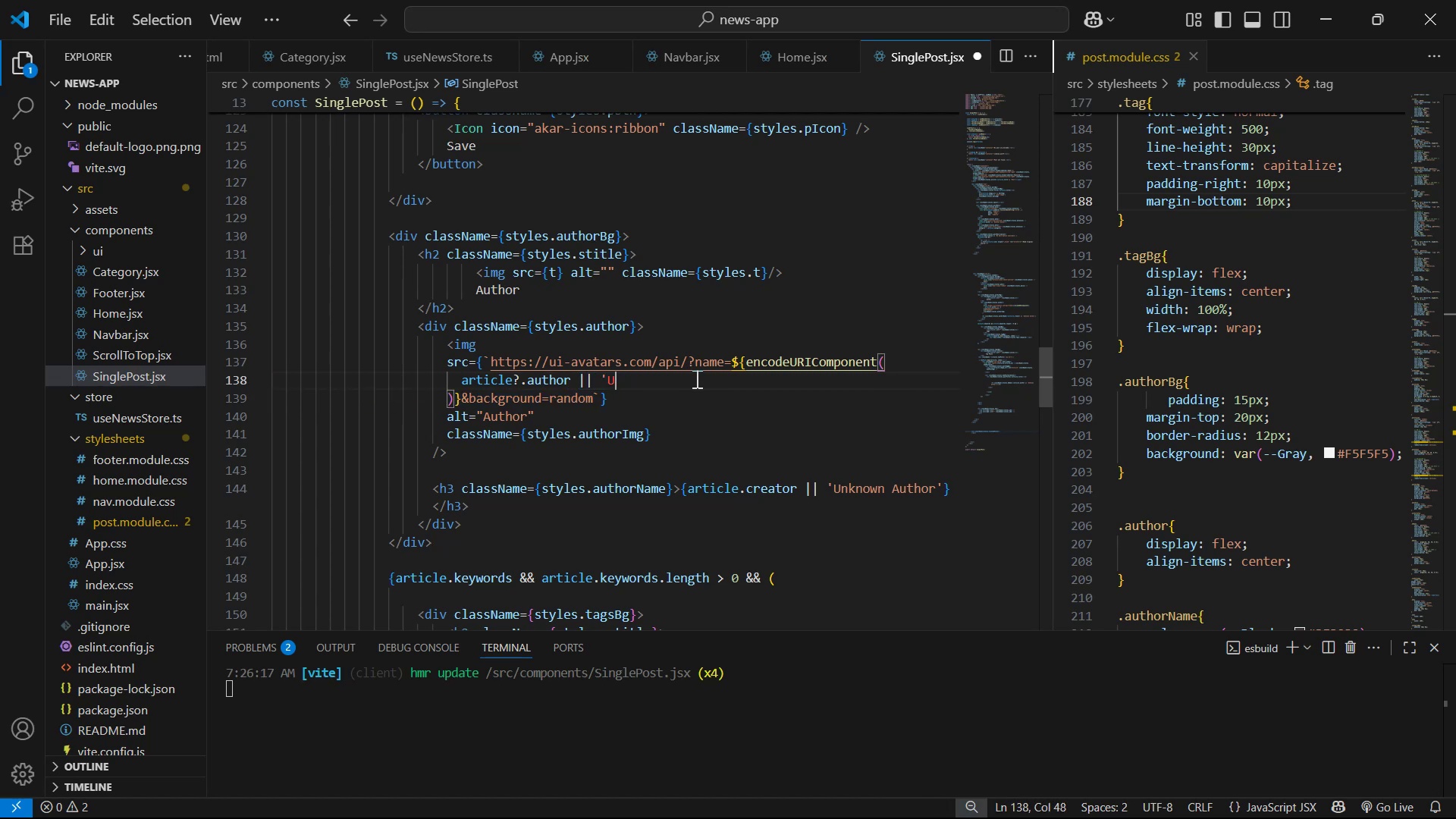 
key(Backspace)
 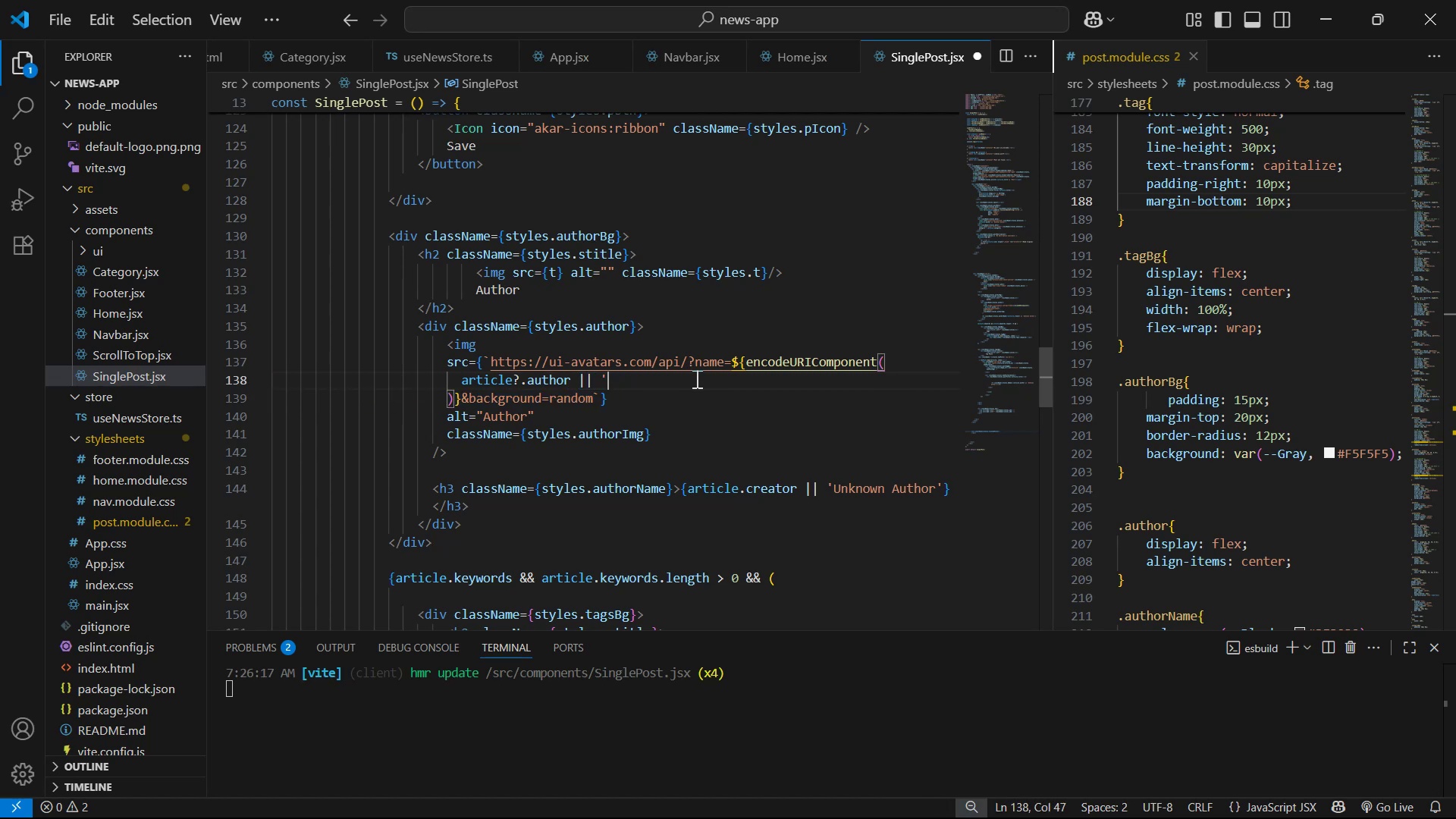 
key(Backspace)
 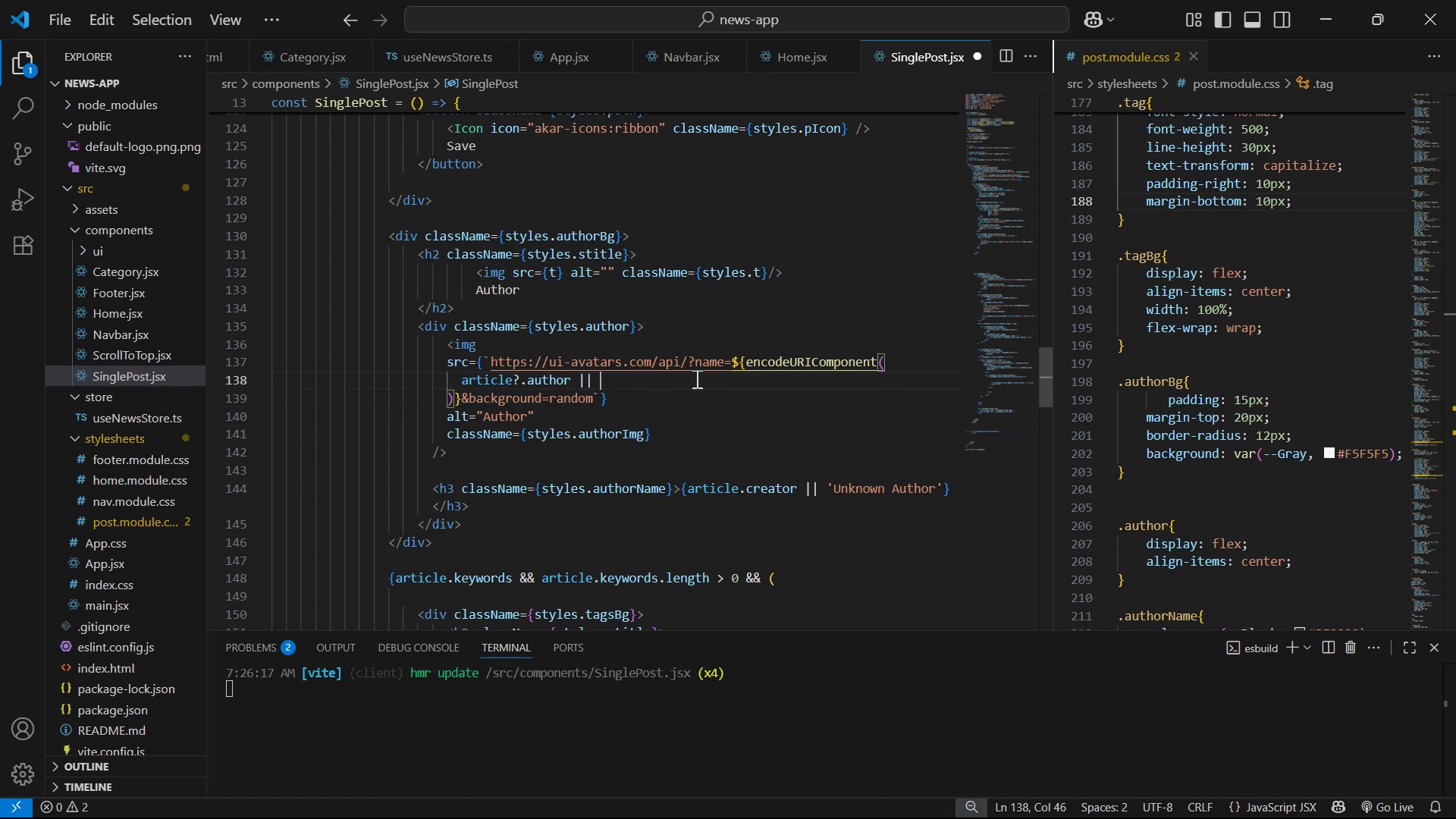 
key(Backspace)
 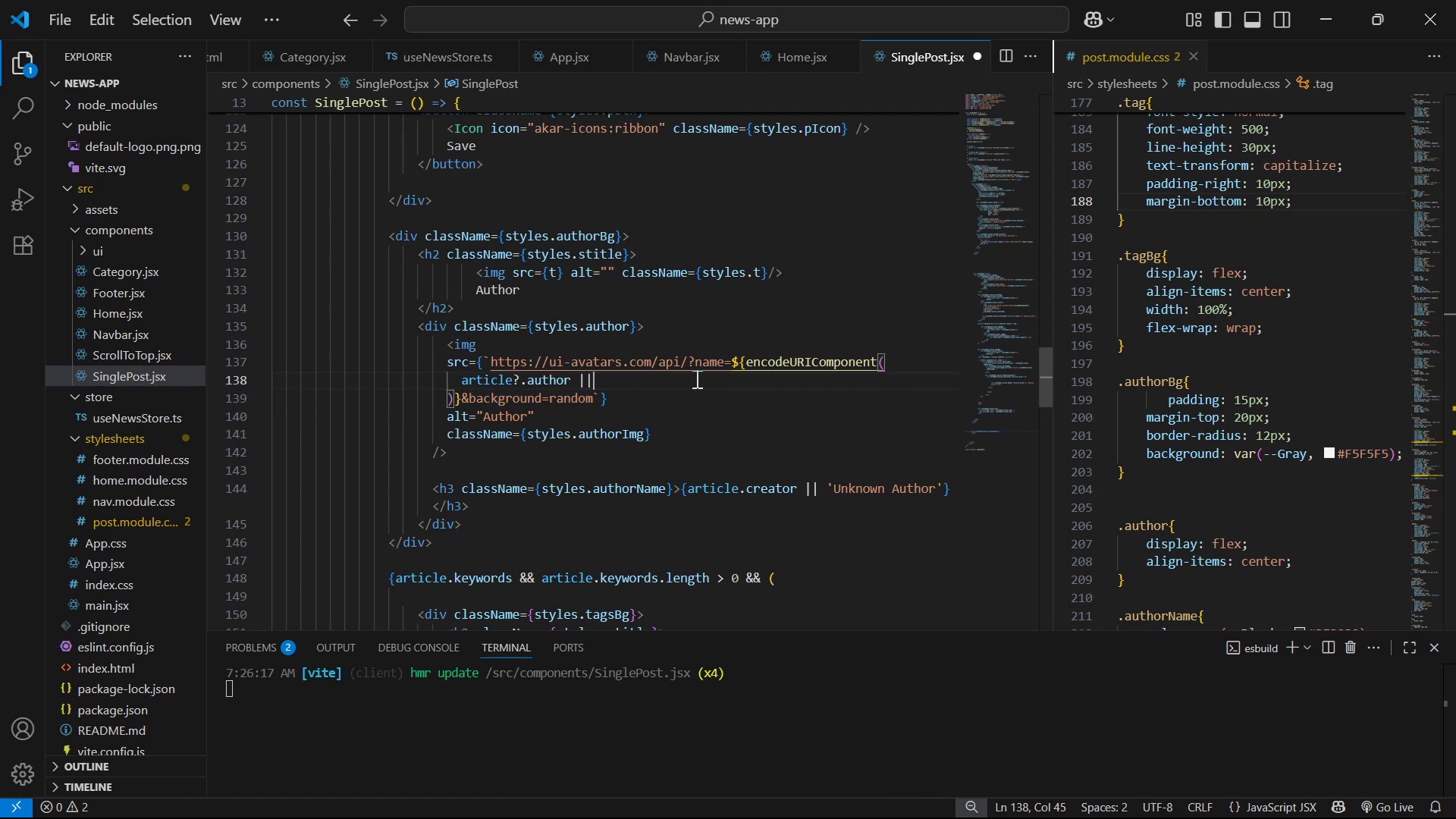 
key(Backspace)
 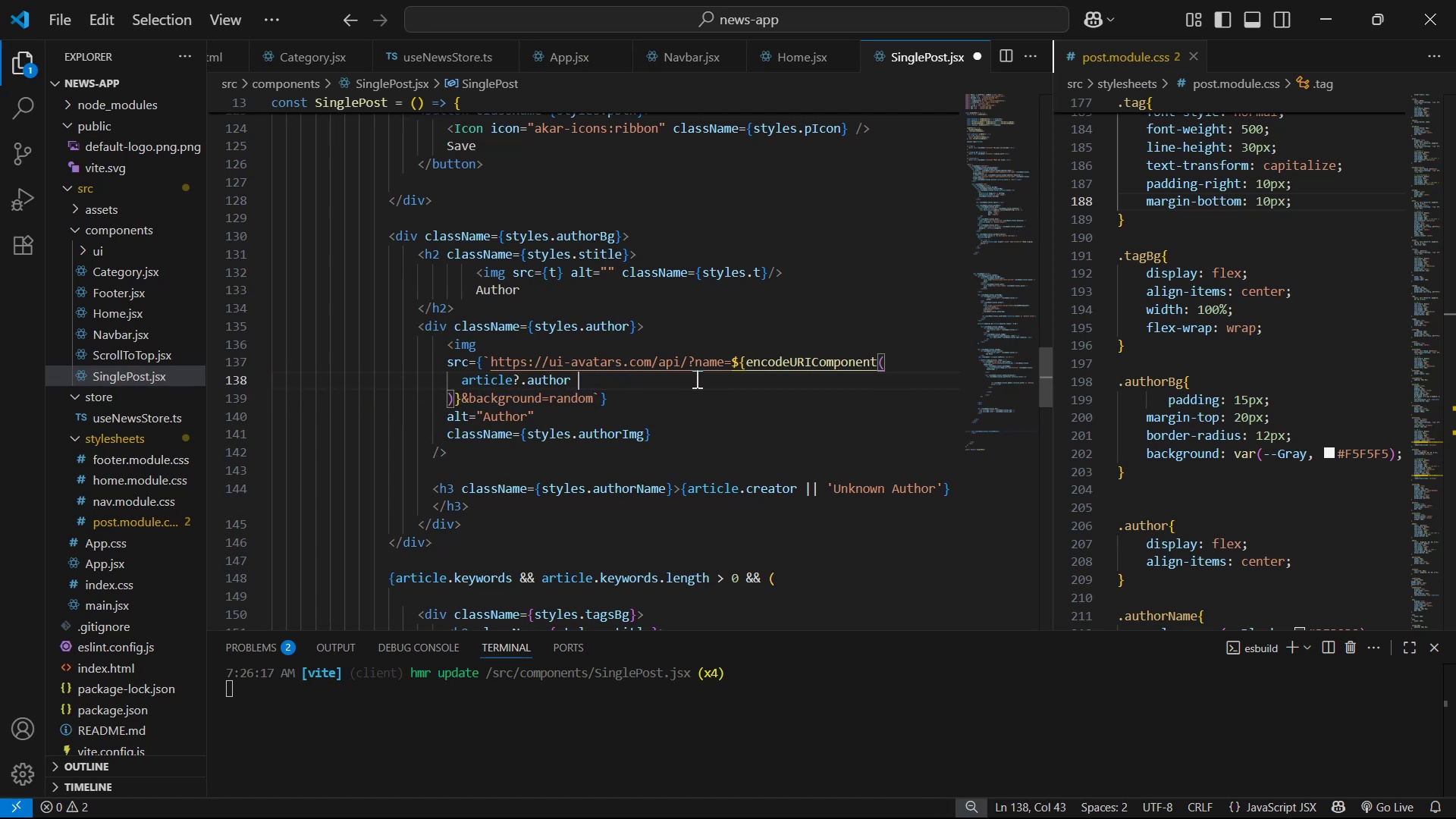 
key(Backspace)
 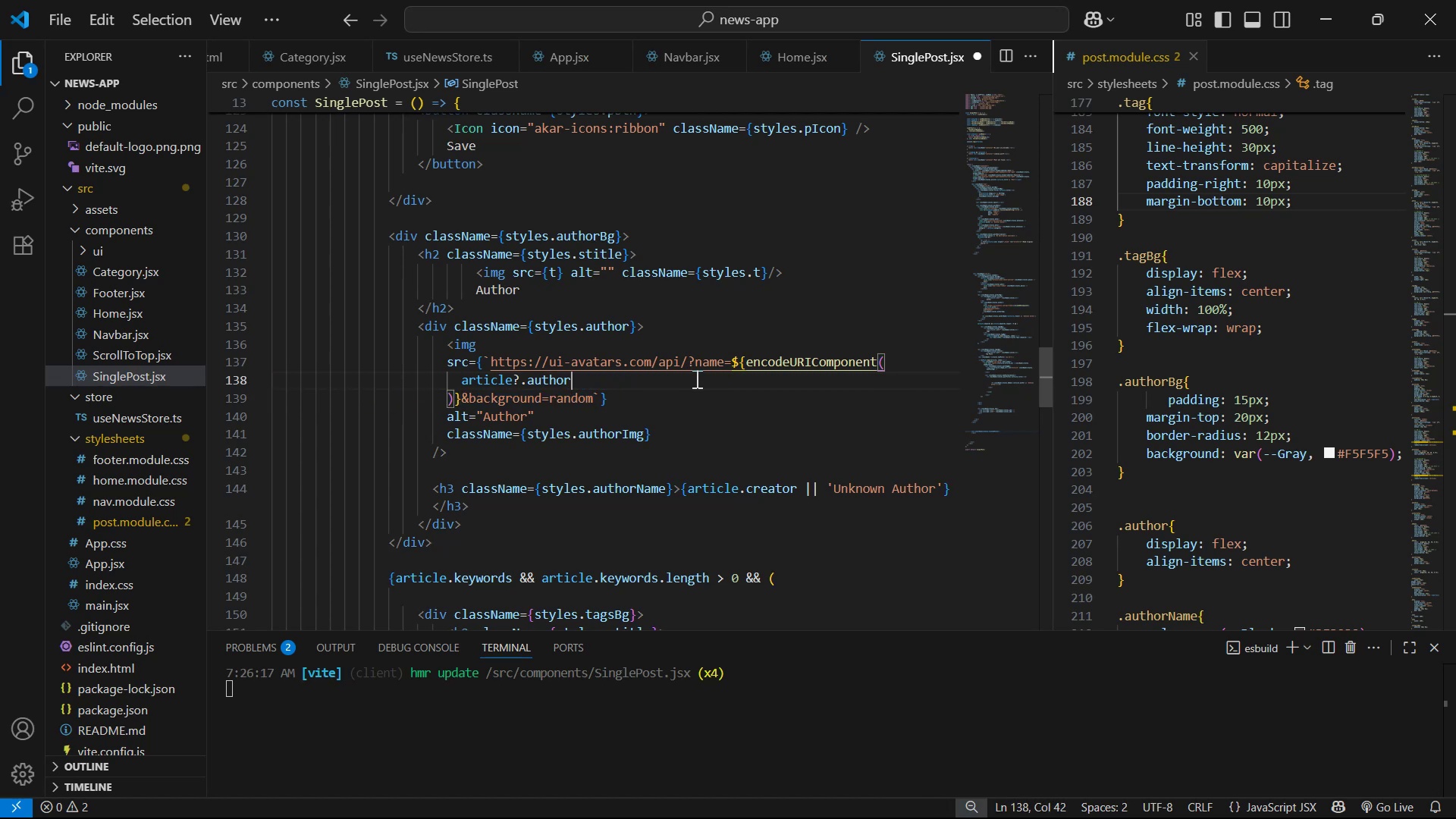 
key(Control+S)
 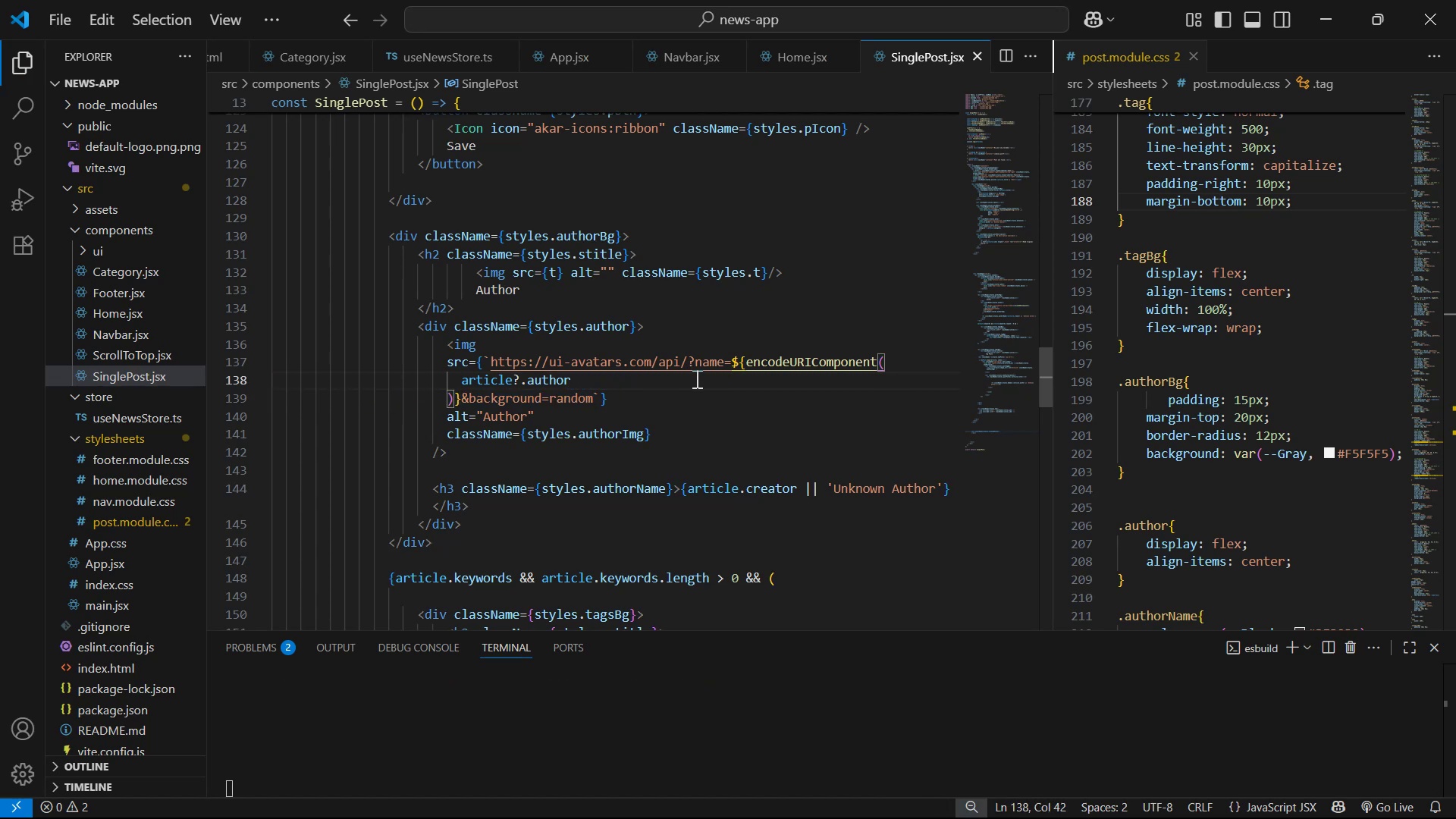 
key(Alt+AltLeft)
 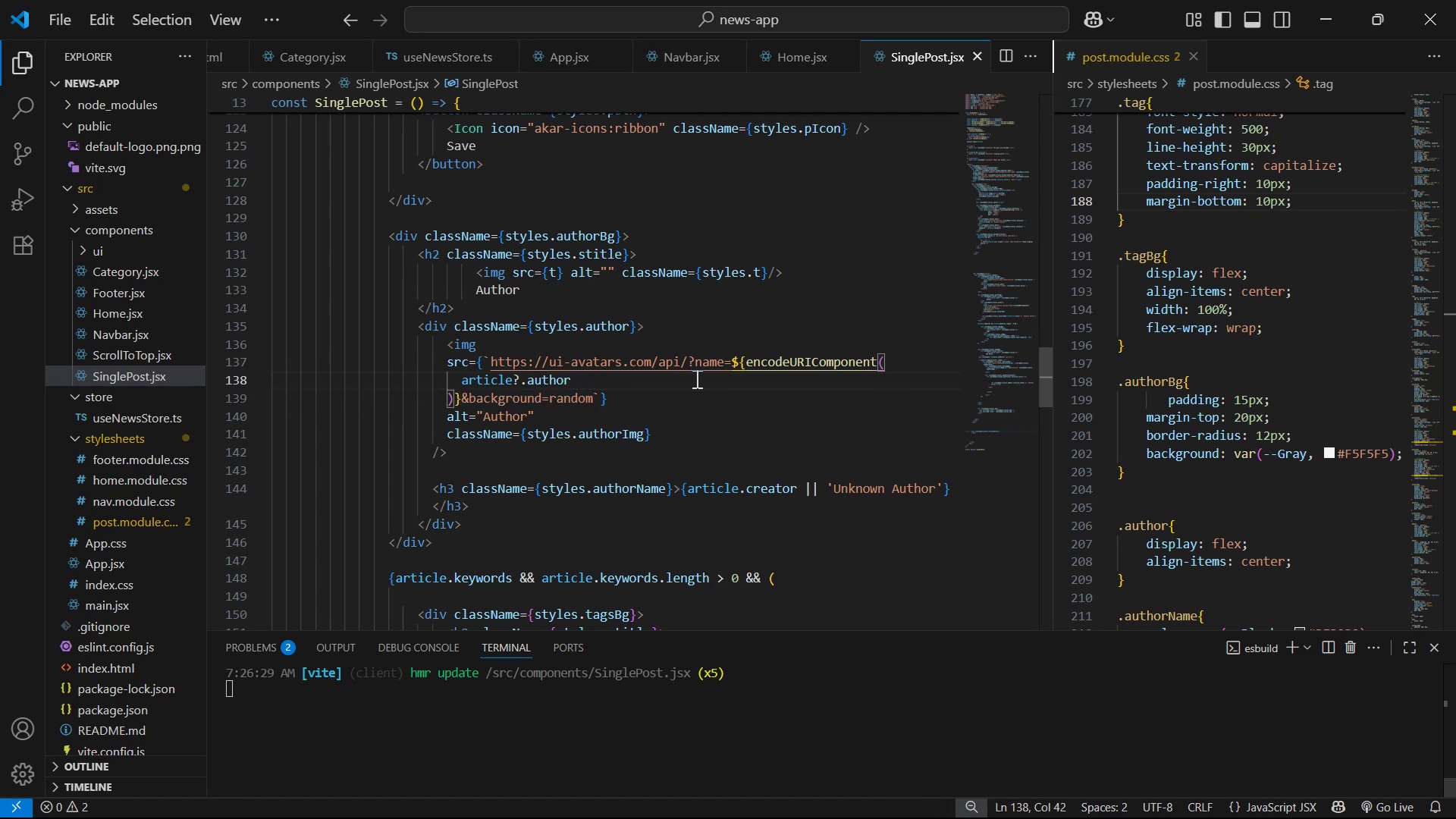 
key(Alt+Tab)
 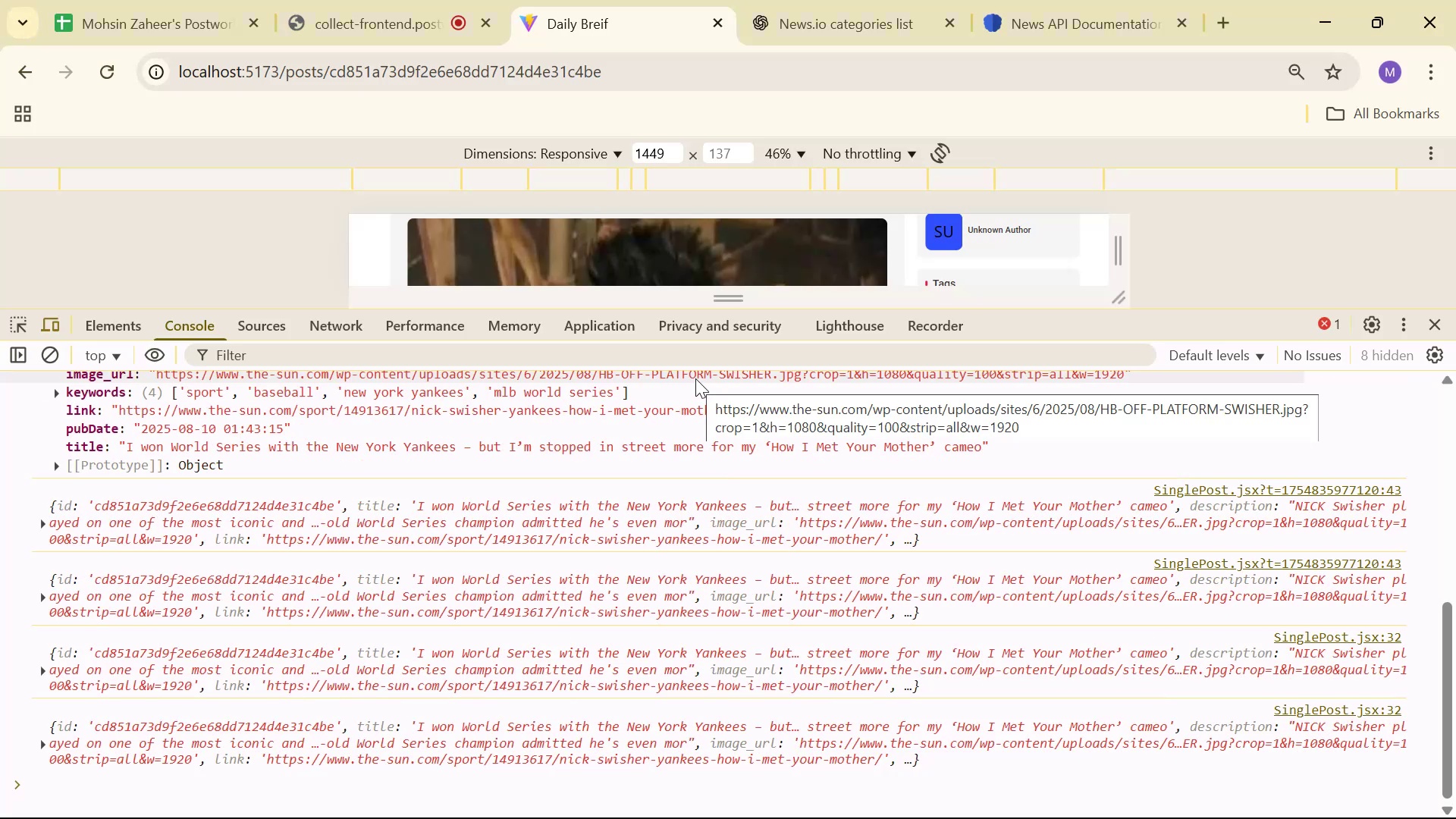 
hold_key(key=ShiftLeft, duration=1.51)
 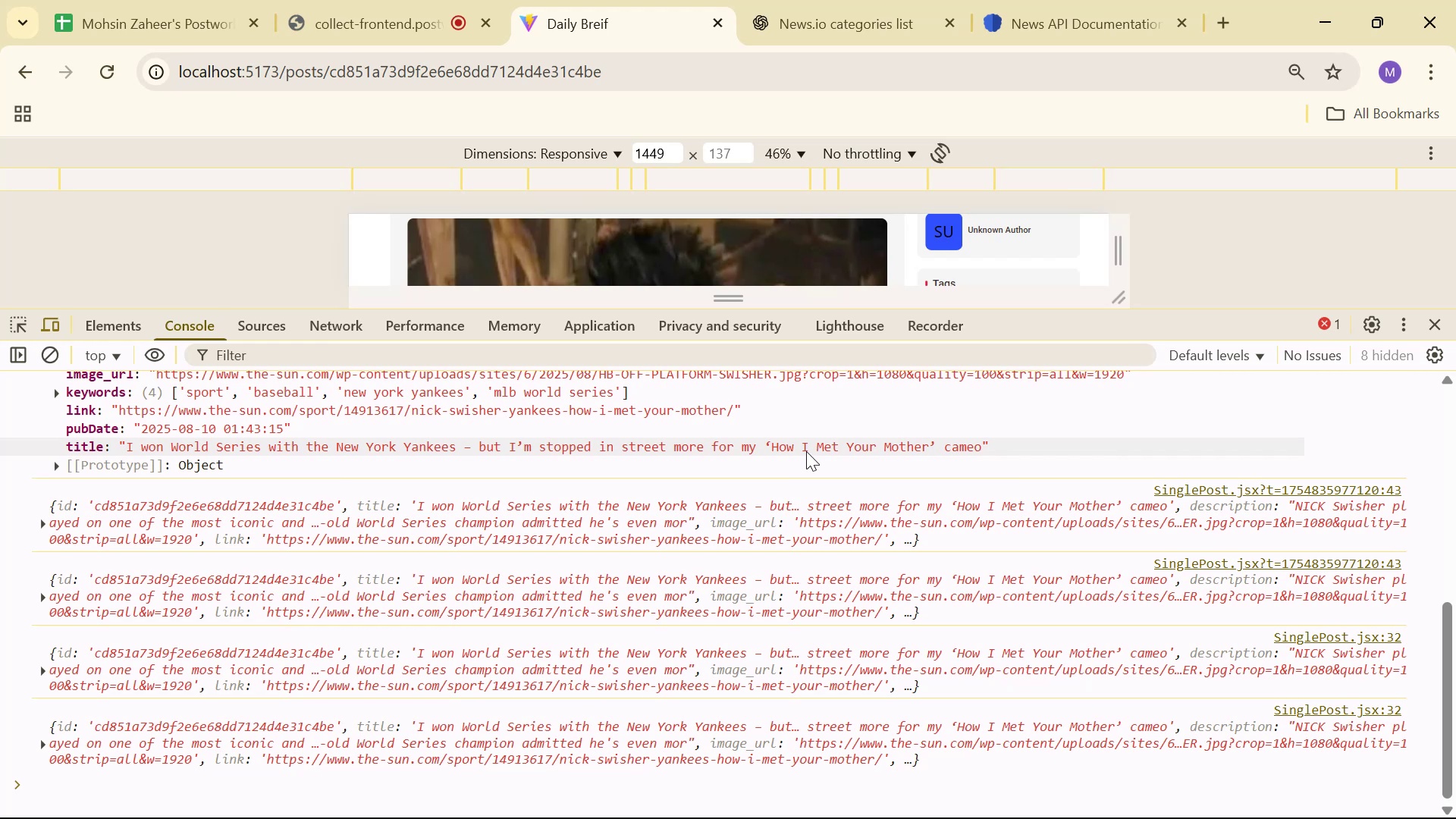 
hold_key(key=ShiftLeft, duration=1.52)
 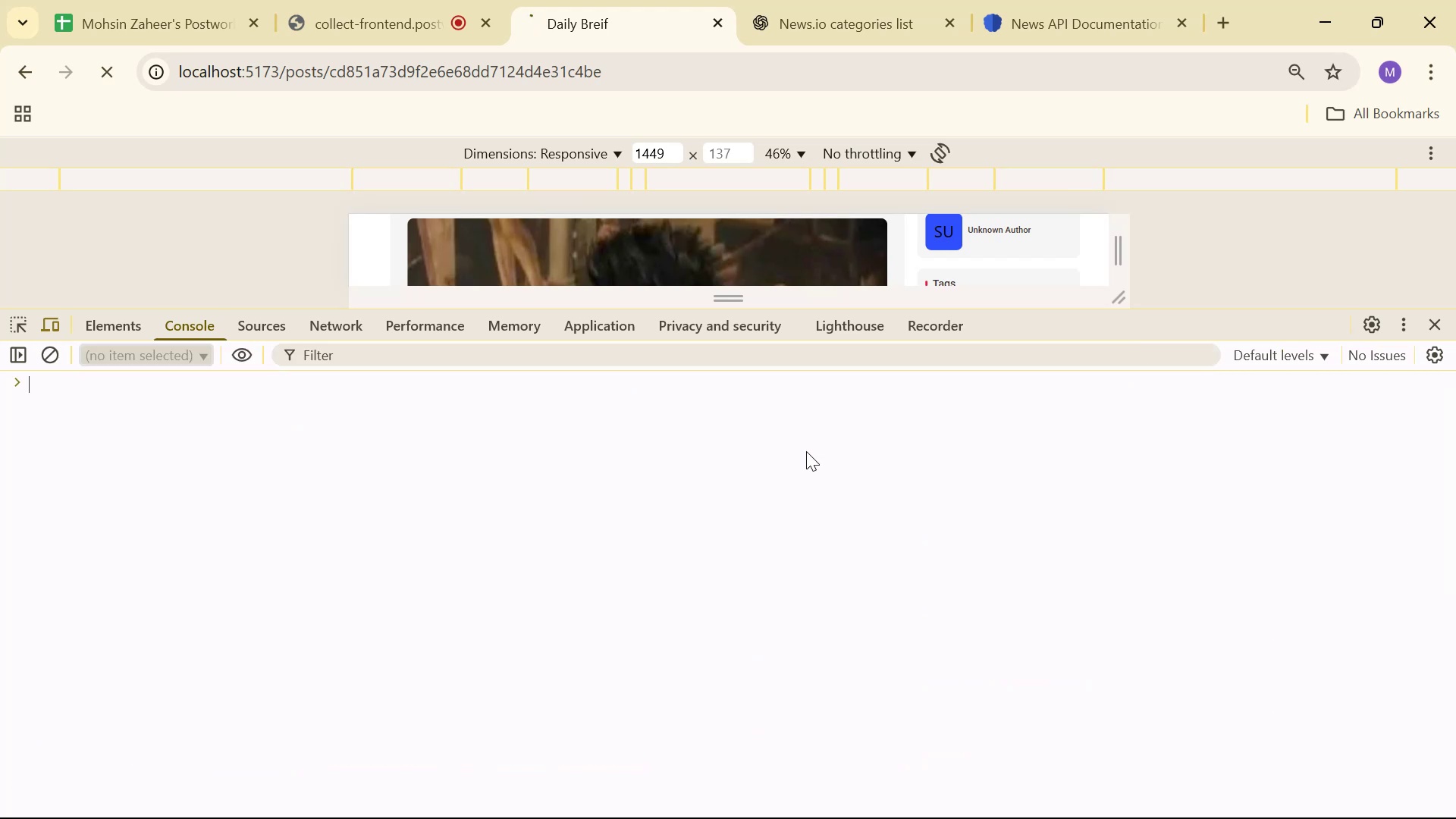 
key(Control+Shift+R)
 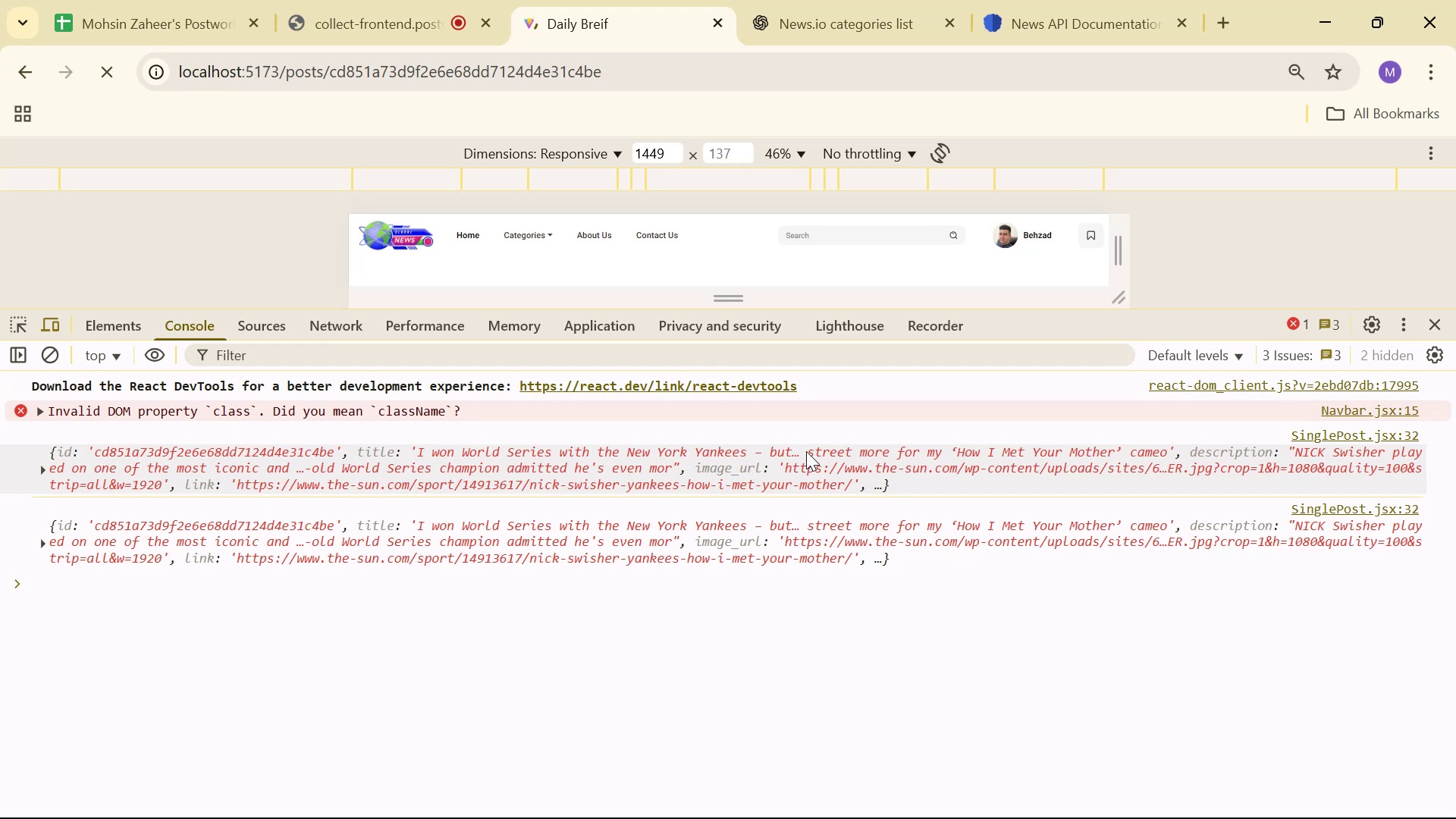 
wait(14.71)
 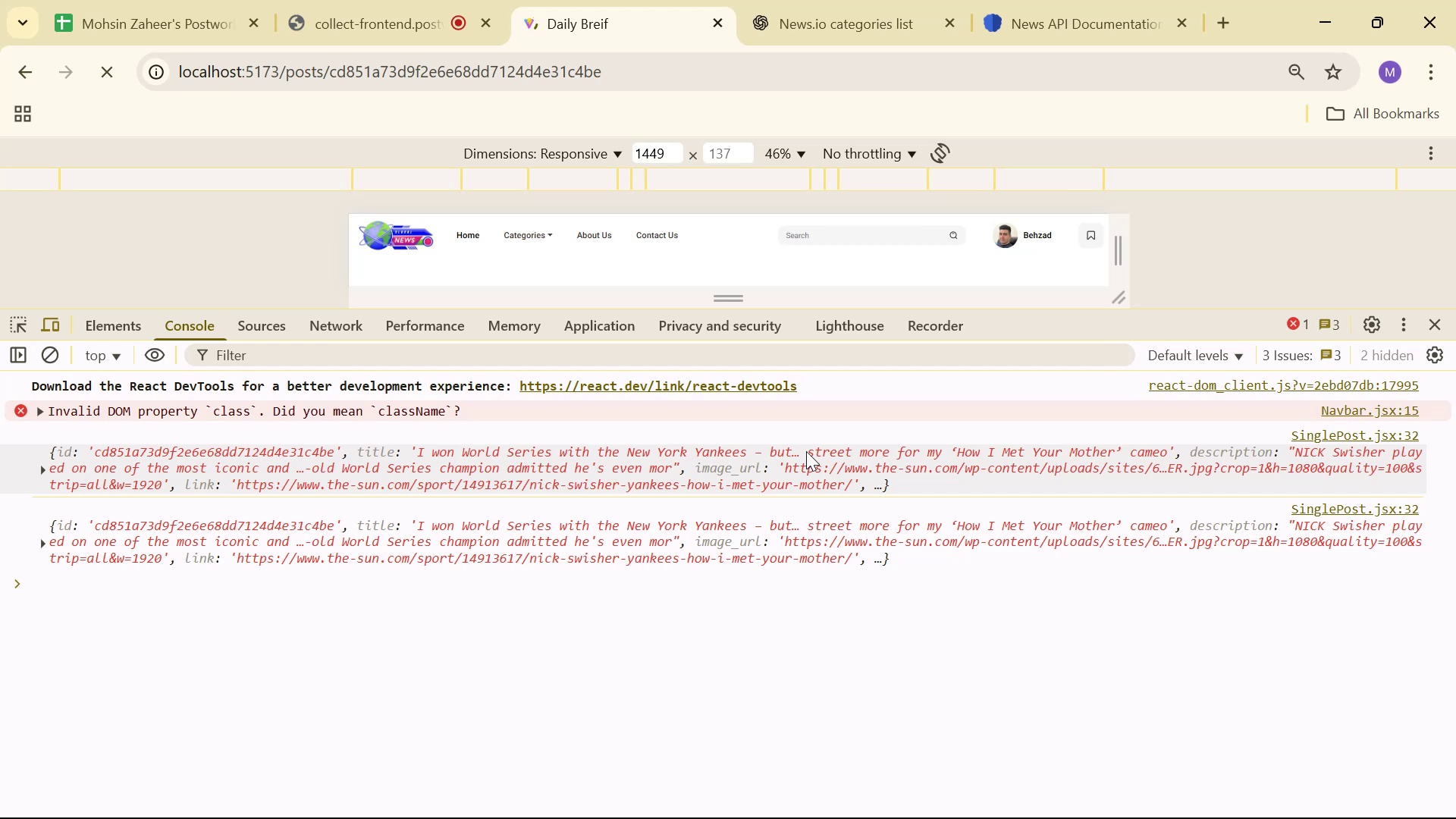 
left_click([54, 535])
 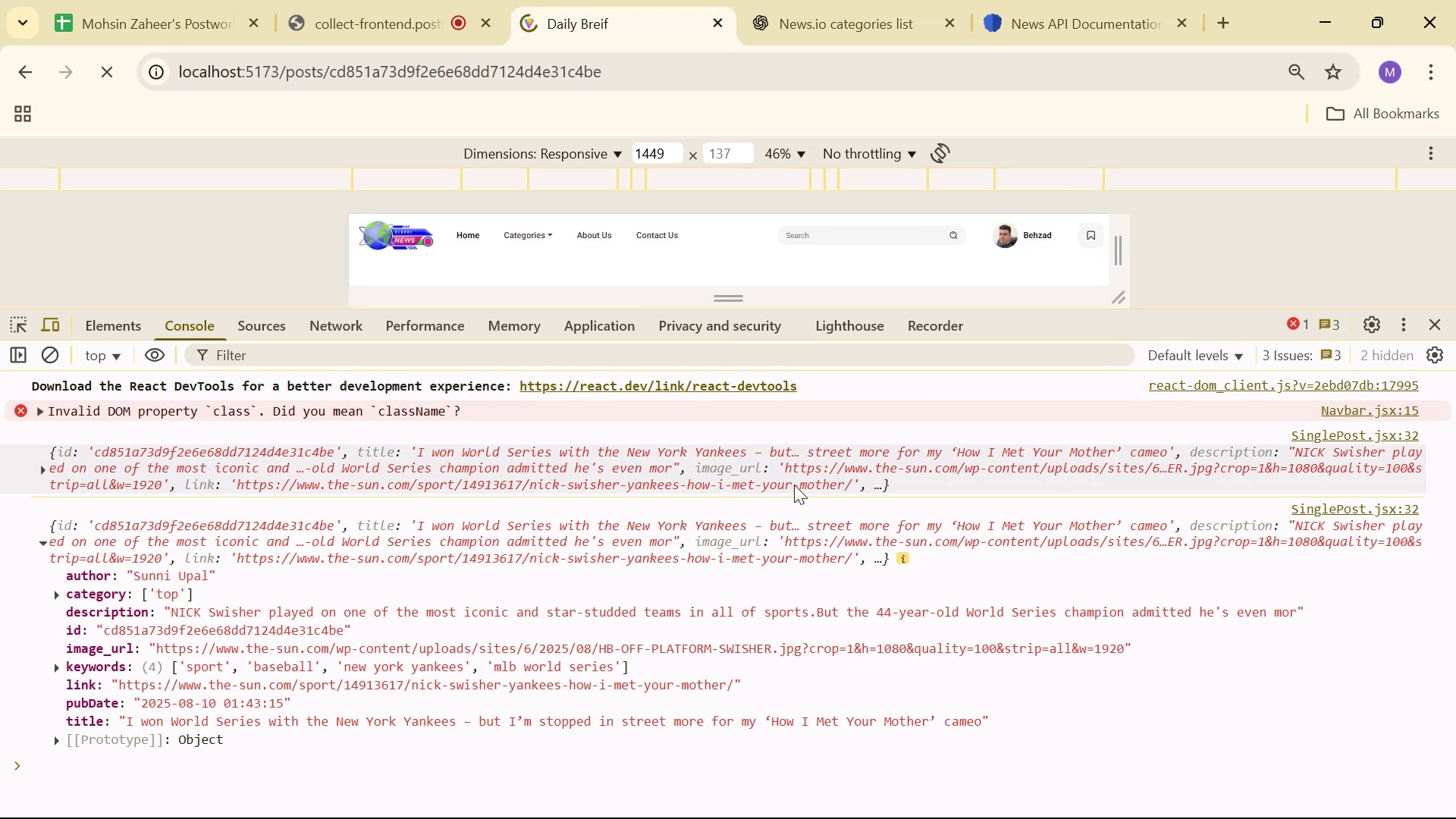 
wait(7.99)
 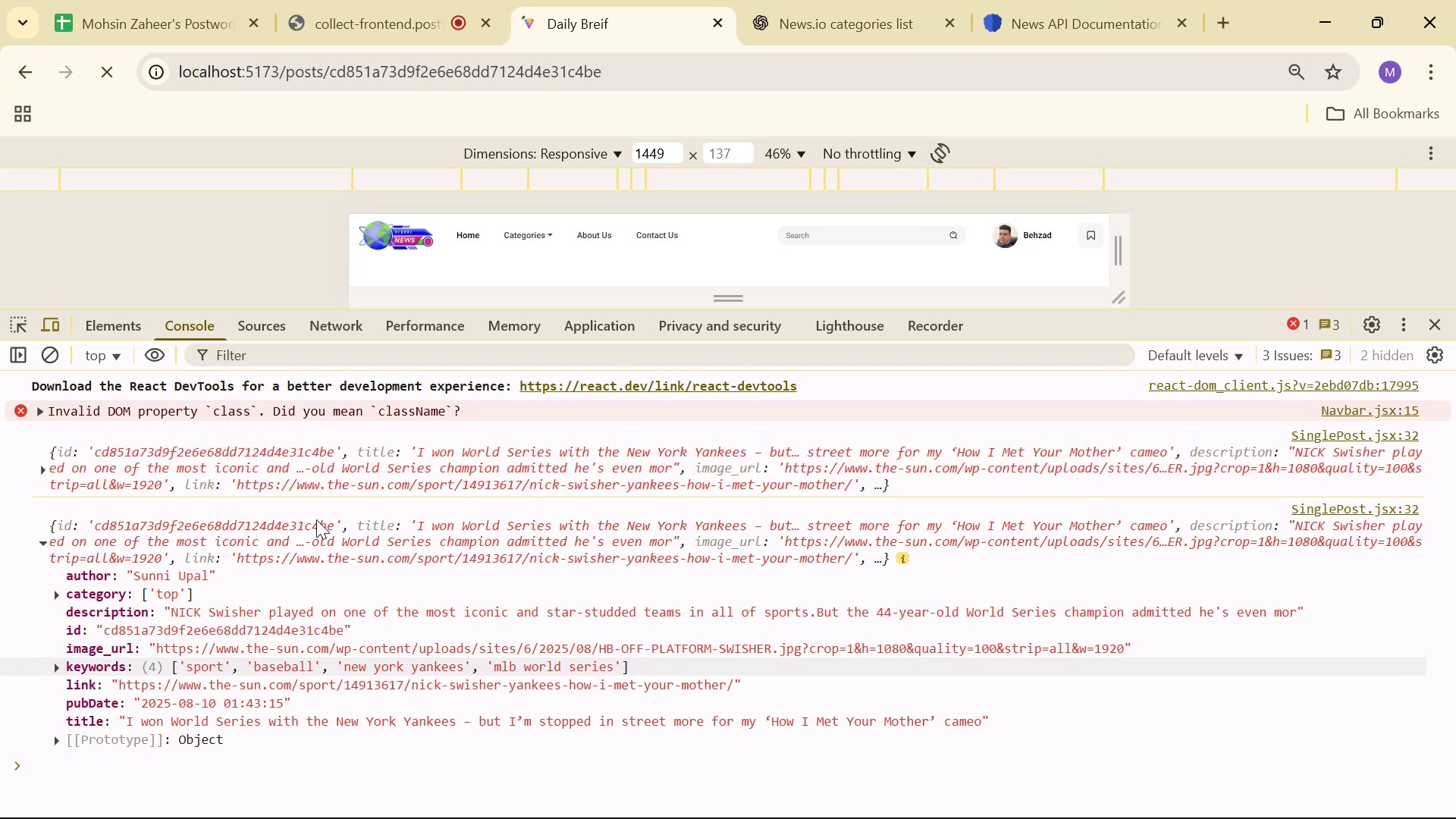 
key(Alt+AltLeft)
 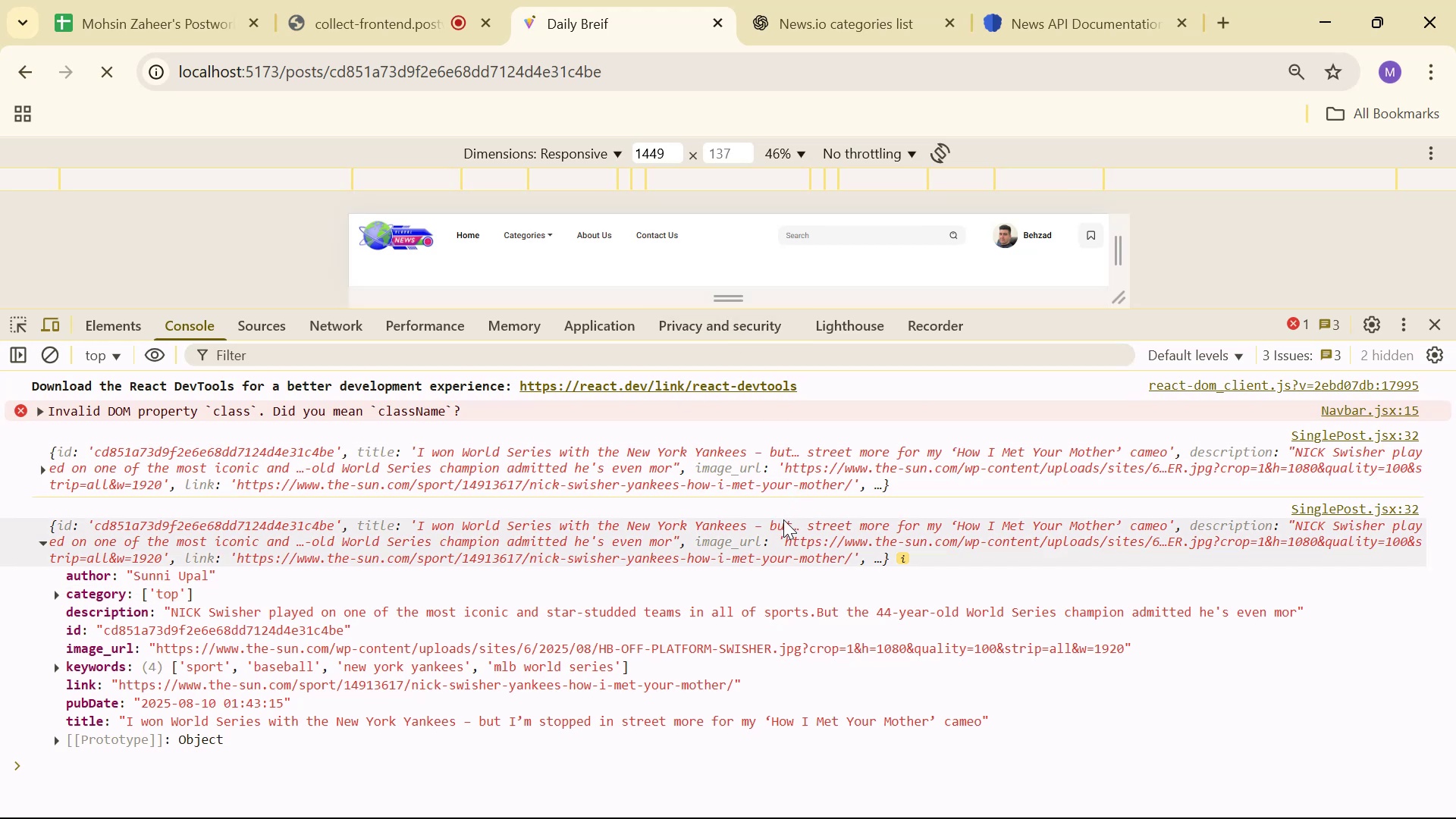 
key(Alt+Tab)
 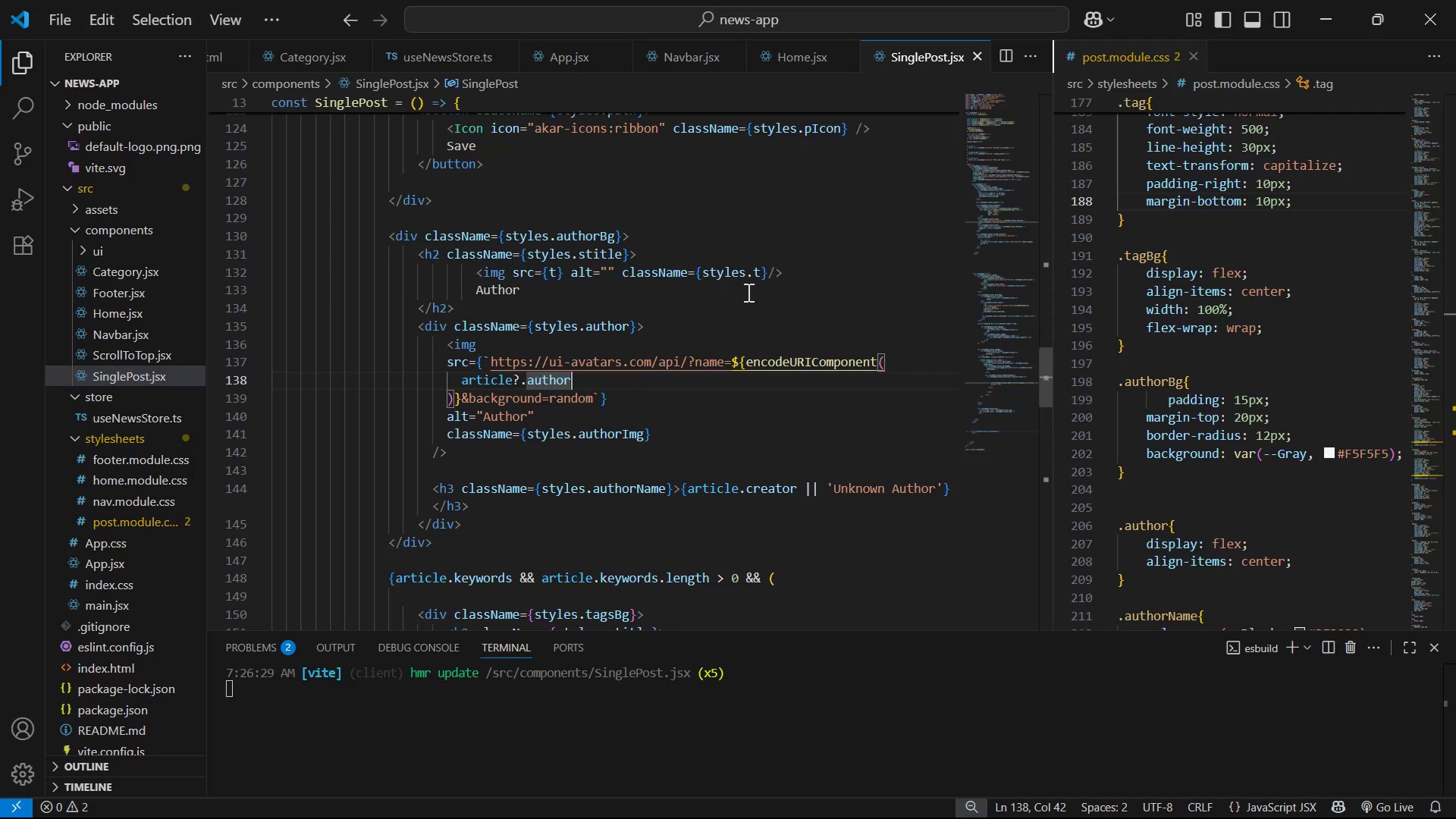 
wait(7.52)
 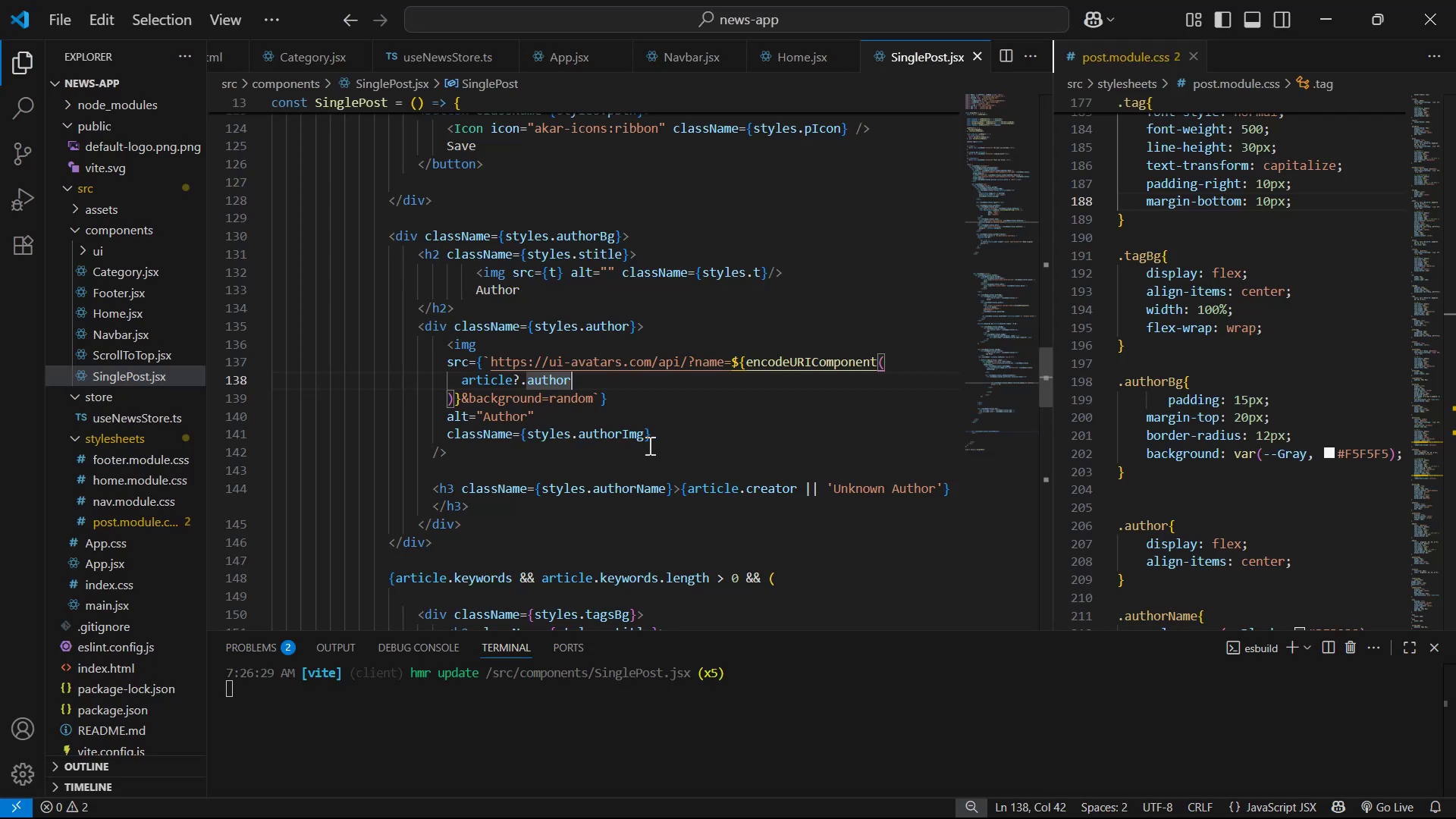 
scroll: coordinate [699, 314], scroll_direction: up, amount: 2.0
 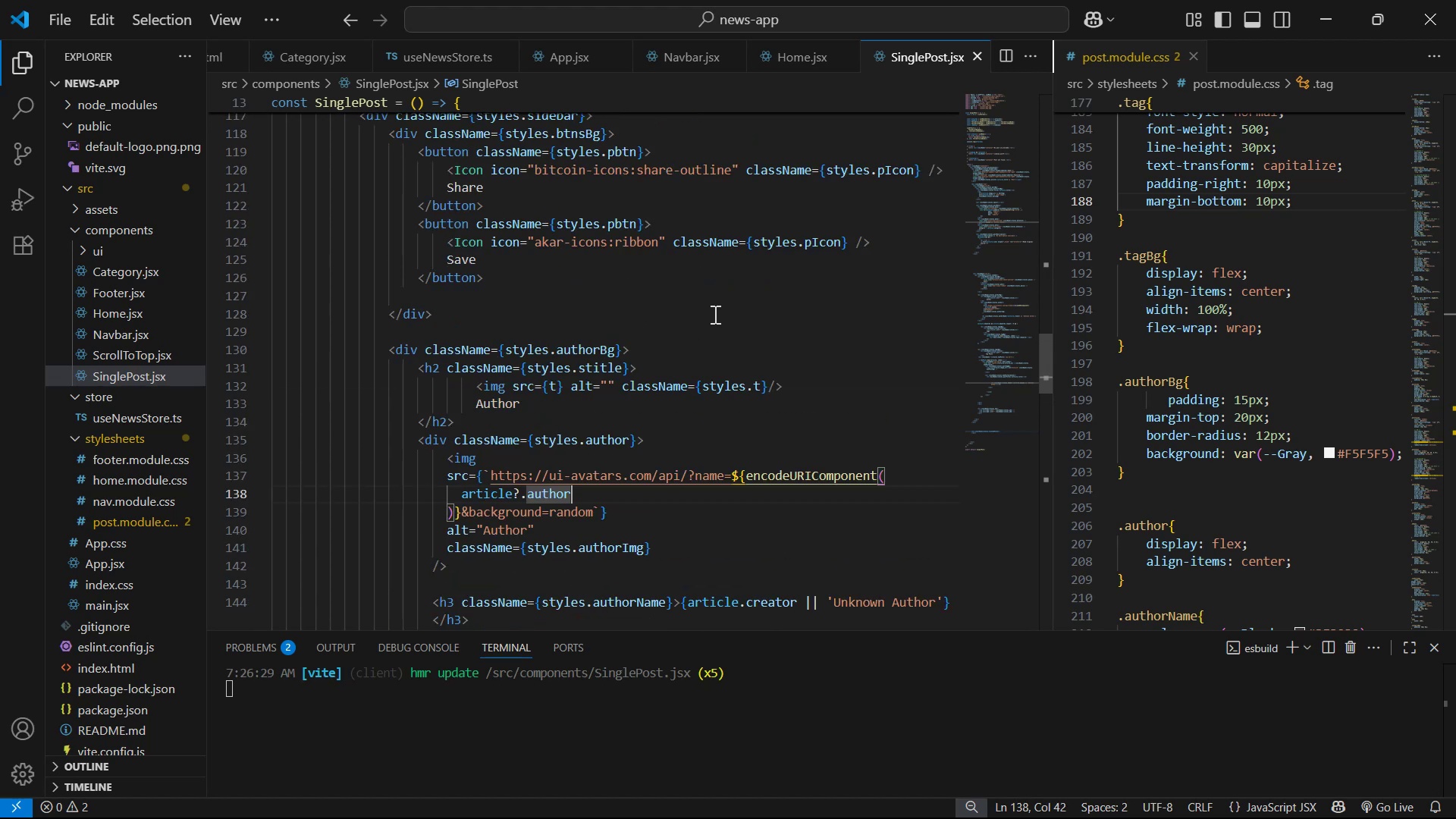 
scroll: coordinate [717, 315], scroll_direction: down, amount: 1.0
 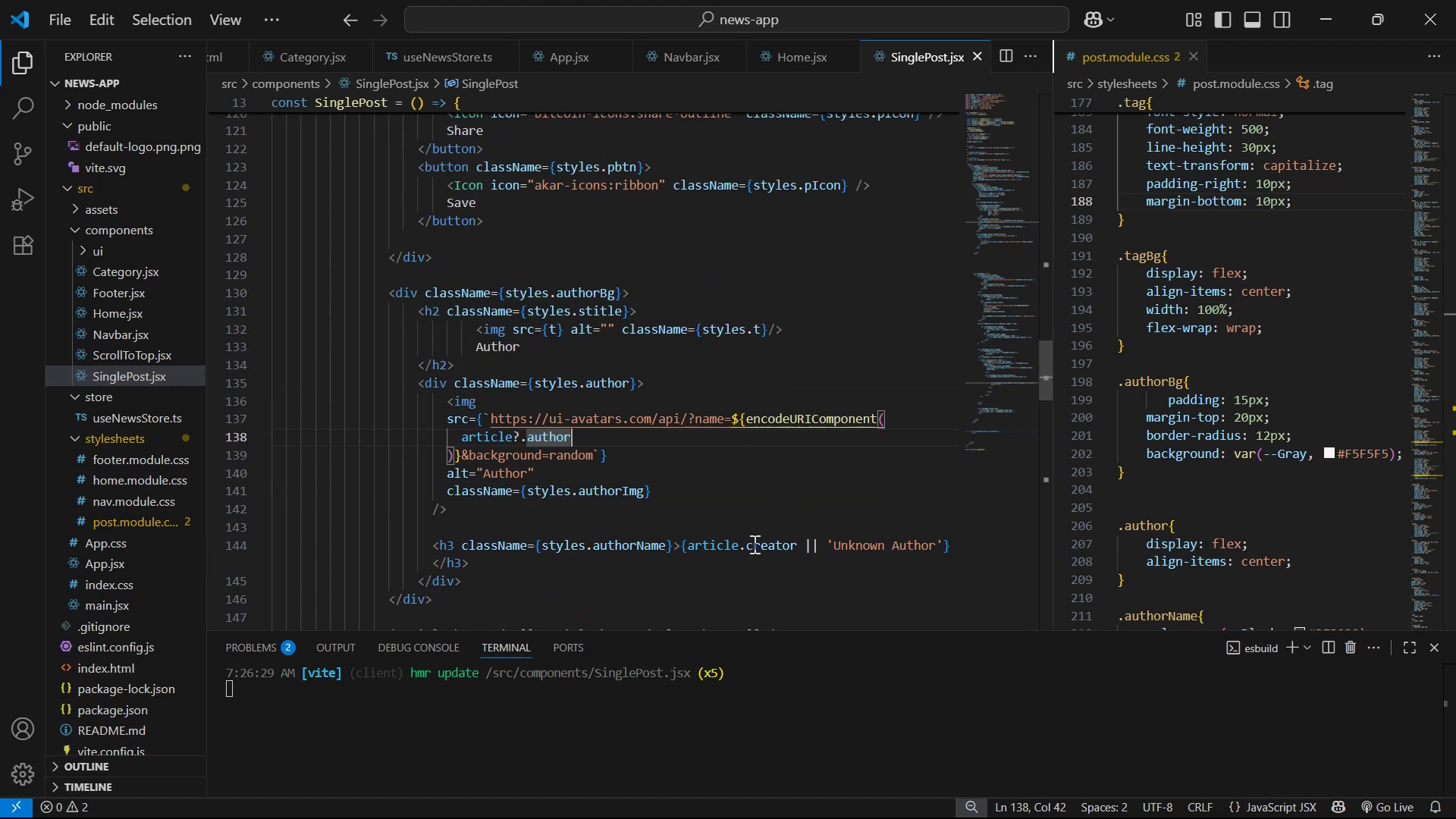 
hold_key(key=ControlLeft, duration=0.73)
 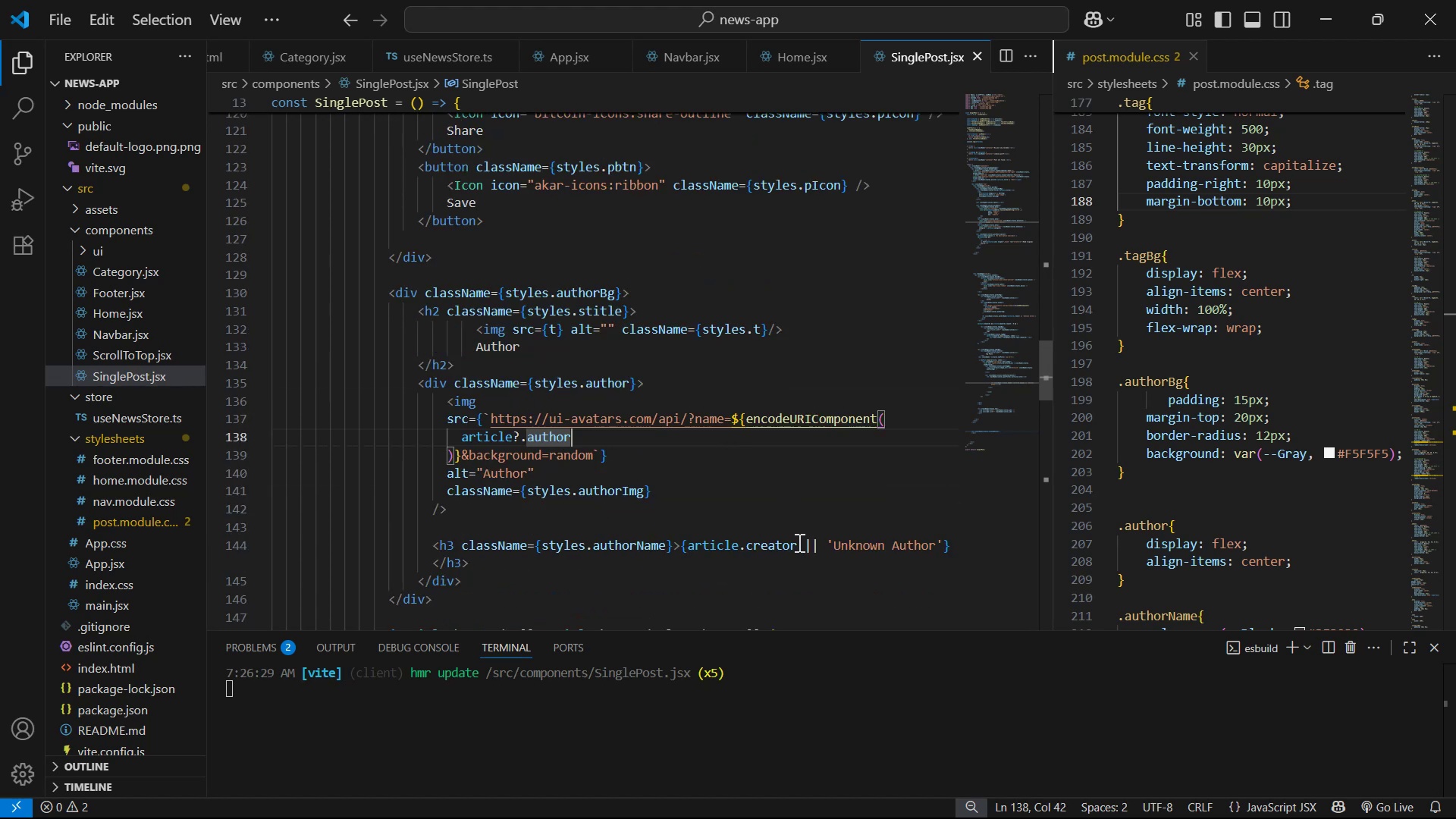 
left_click([791, 541])
 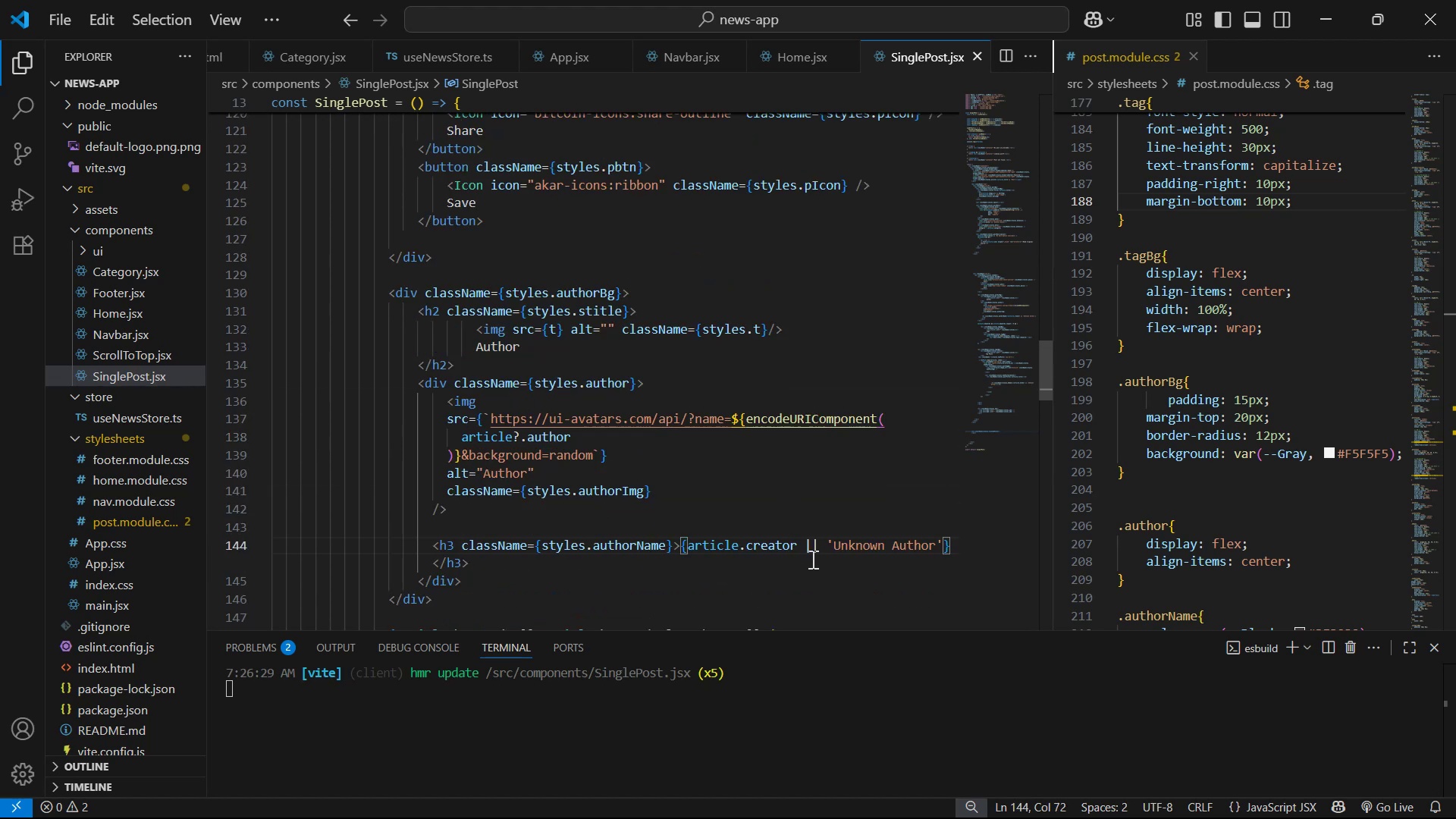 
key(ArrowRight)
 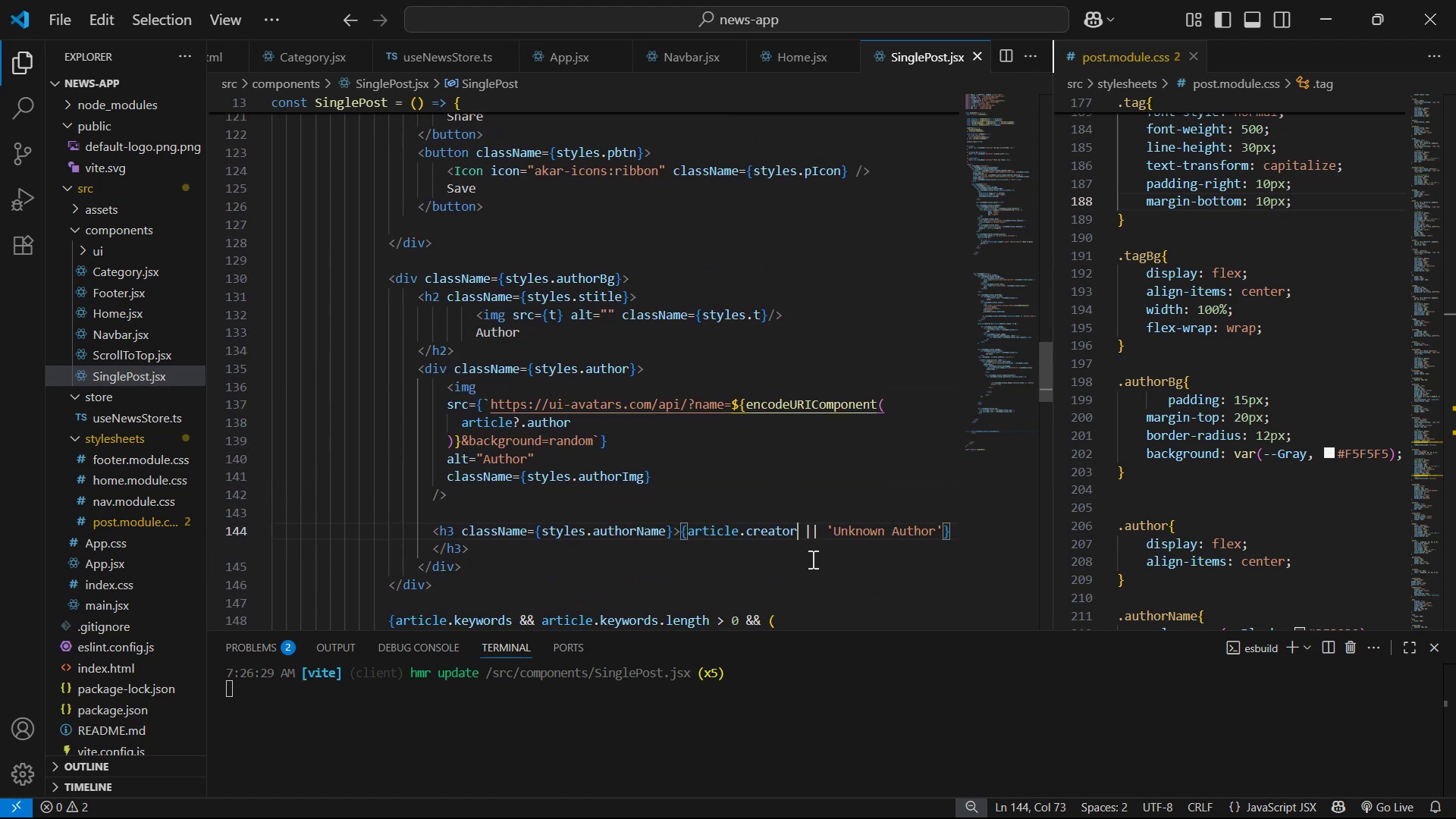 
key(Backspace)
key(Backspace)
key(Backspace)
key(Backspace)
key(Backspace)
key(Backspace)
key(Backspace)
type(author )
key(Backspace)
 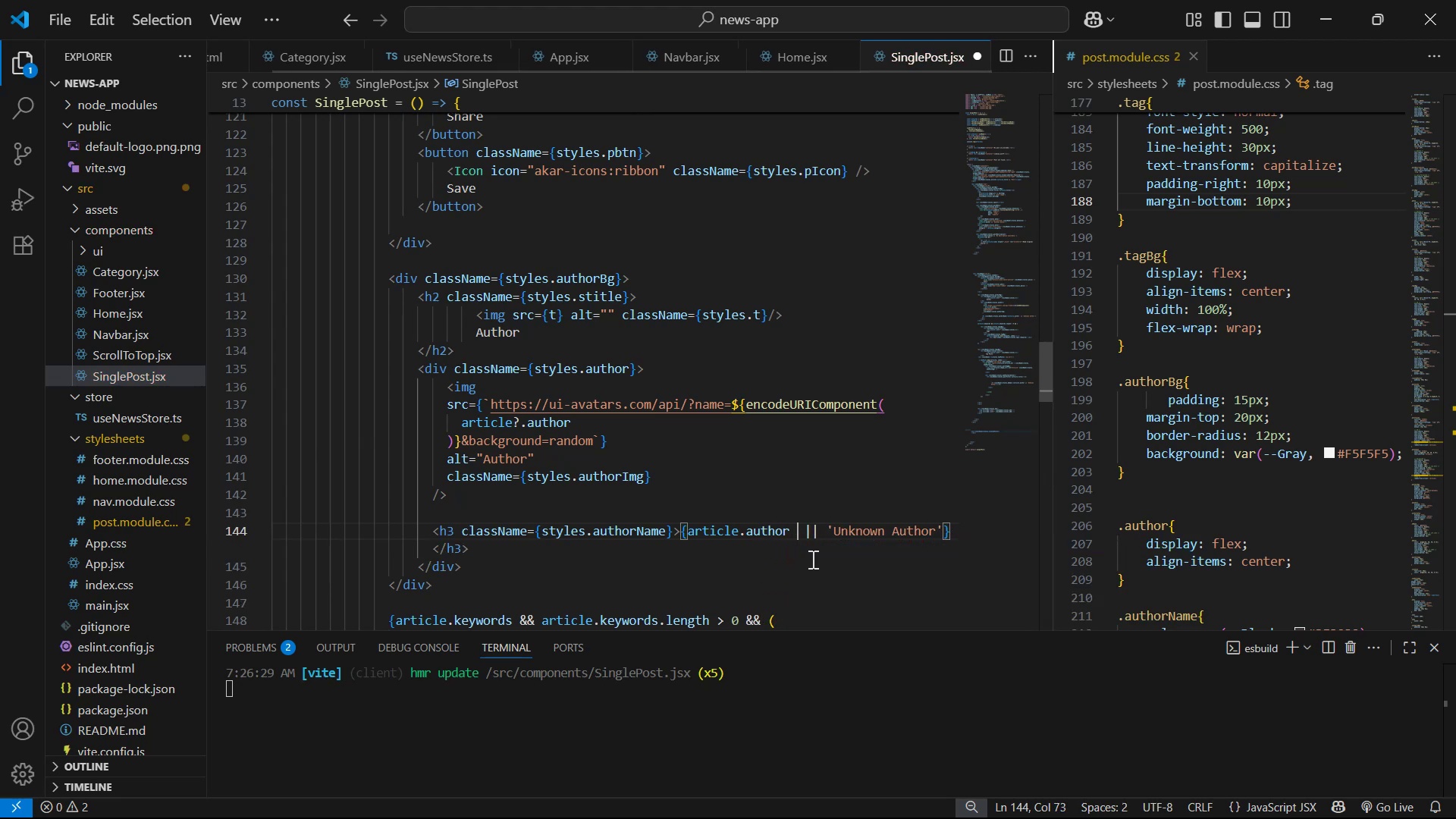 
key(Control+S)
 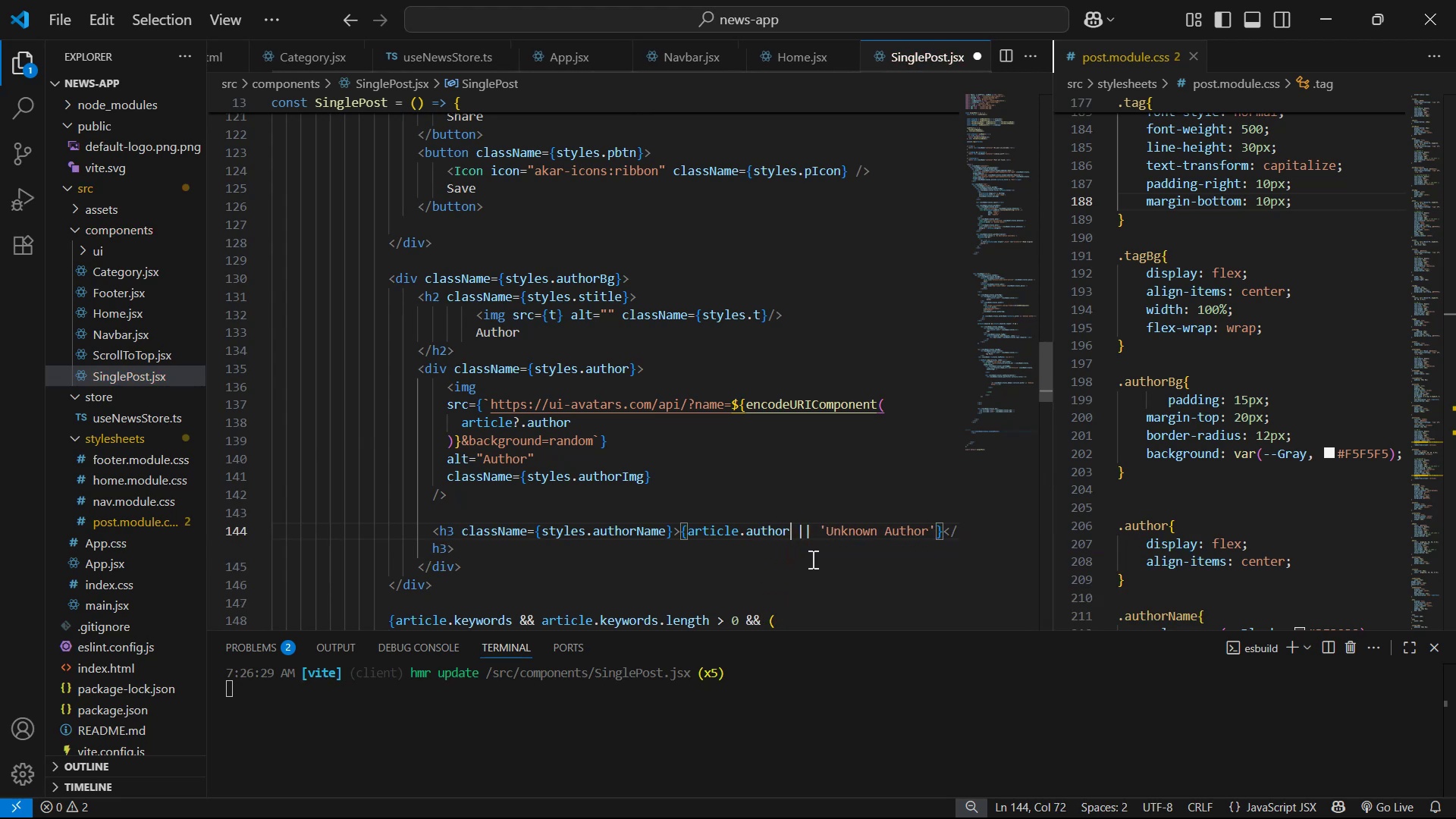 
key(Alt+AltLeft)
 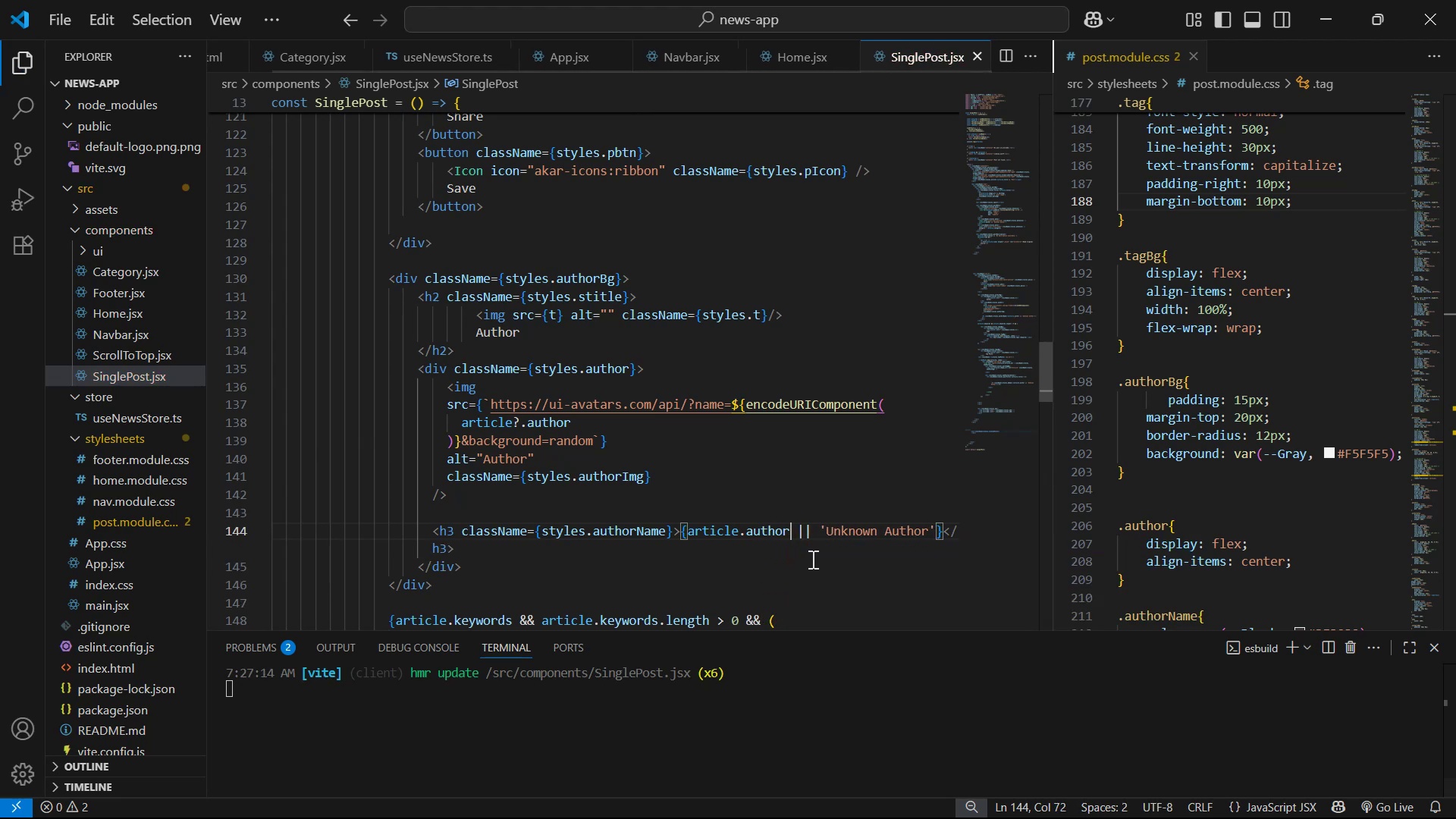 
key(Alt+Tab)
 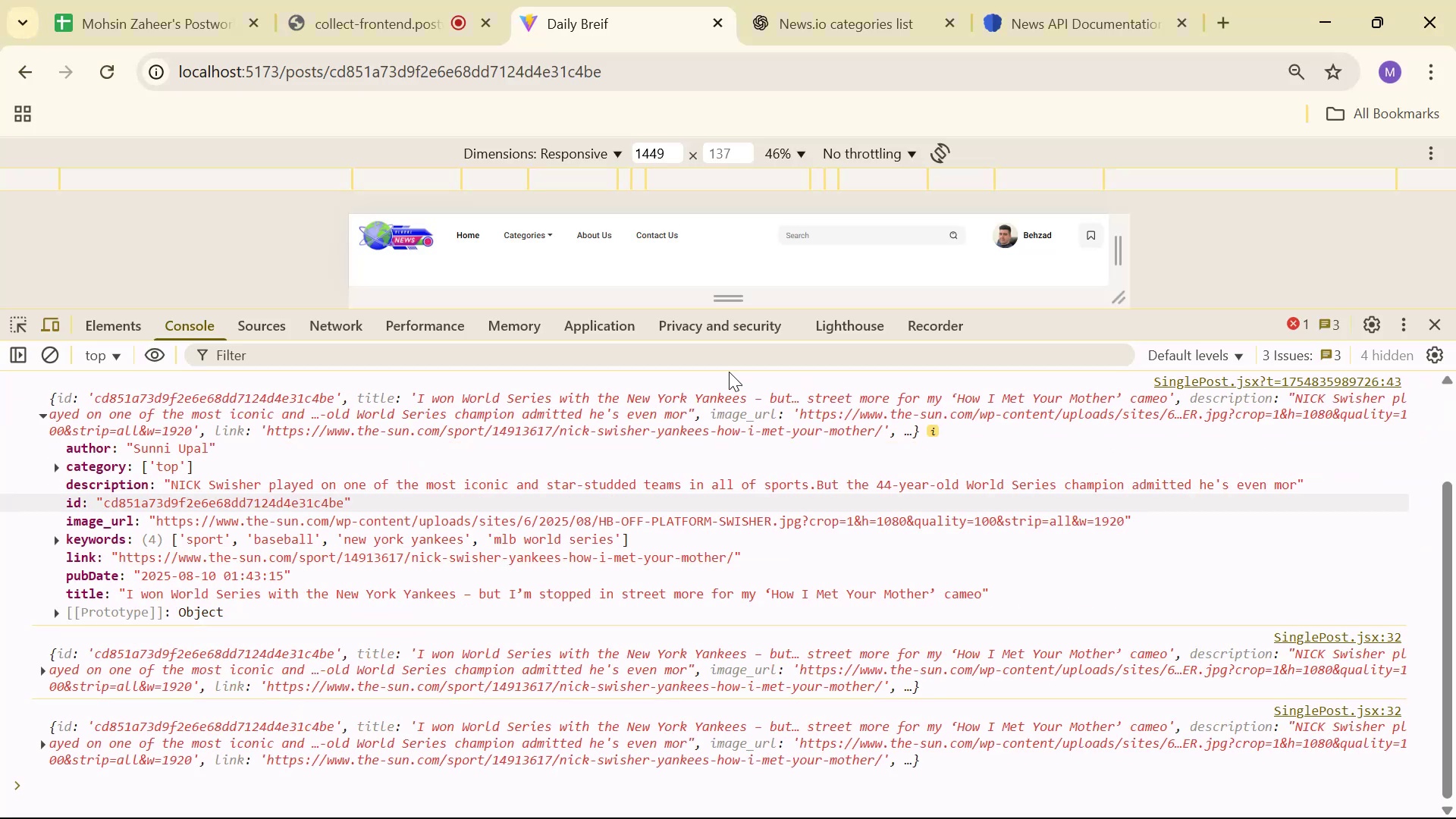 
scroll: coordinate [947, 249], scroll_direction: up, amount: 6.0
 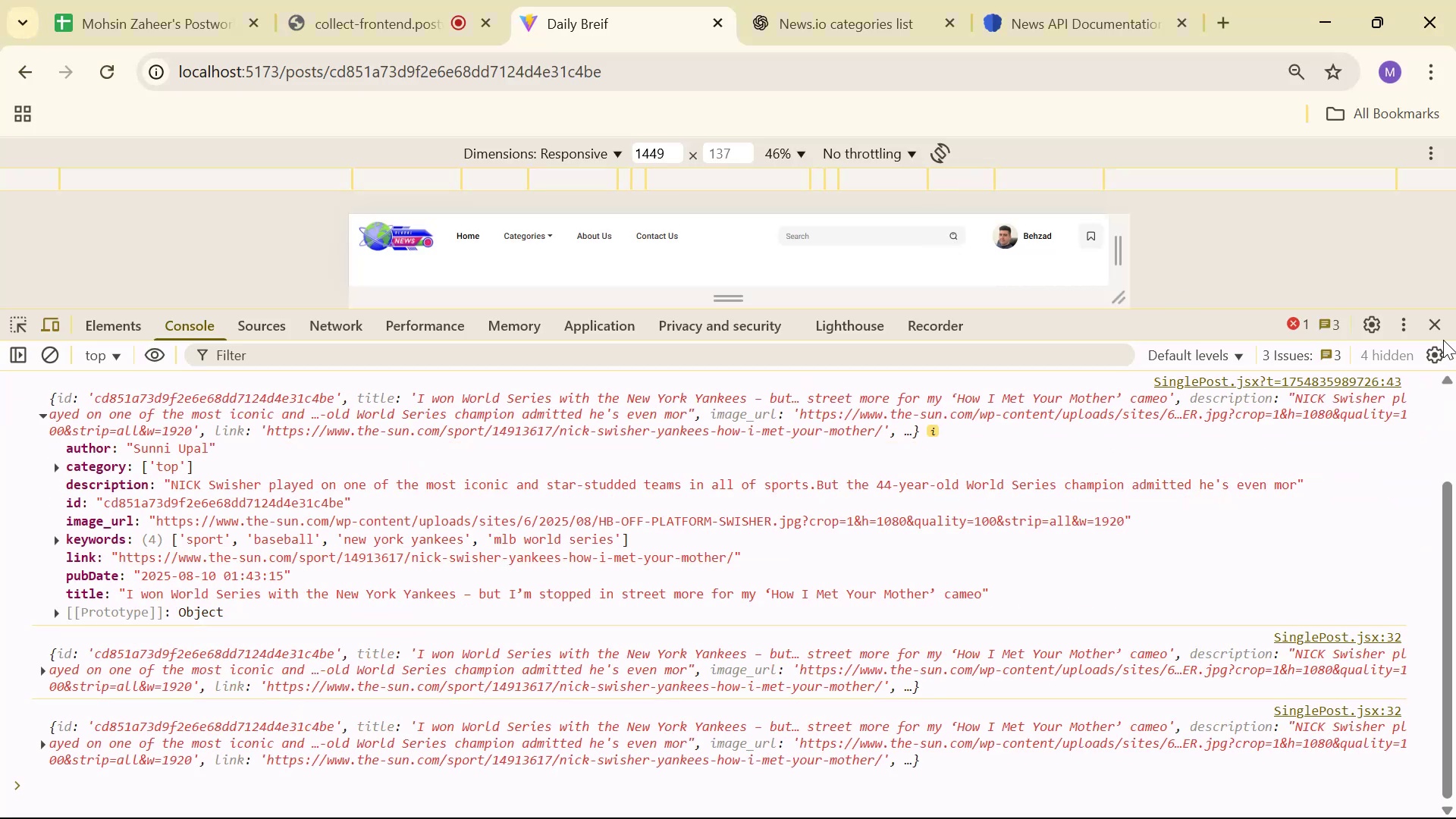 
left_click([1442, 328])
 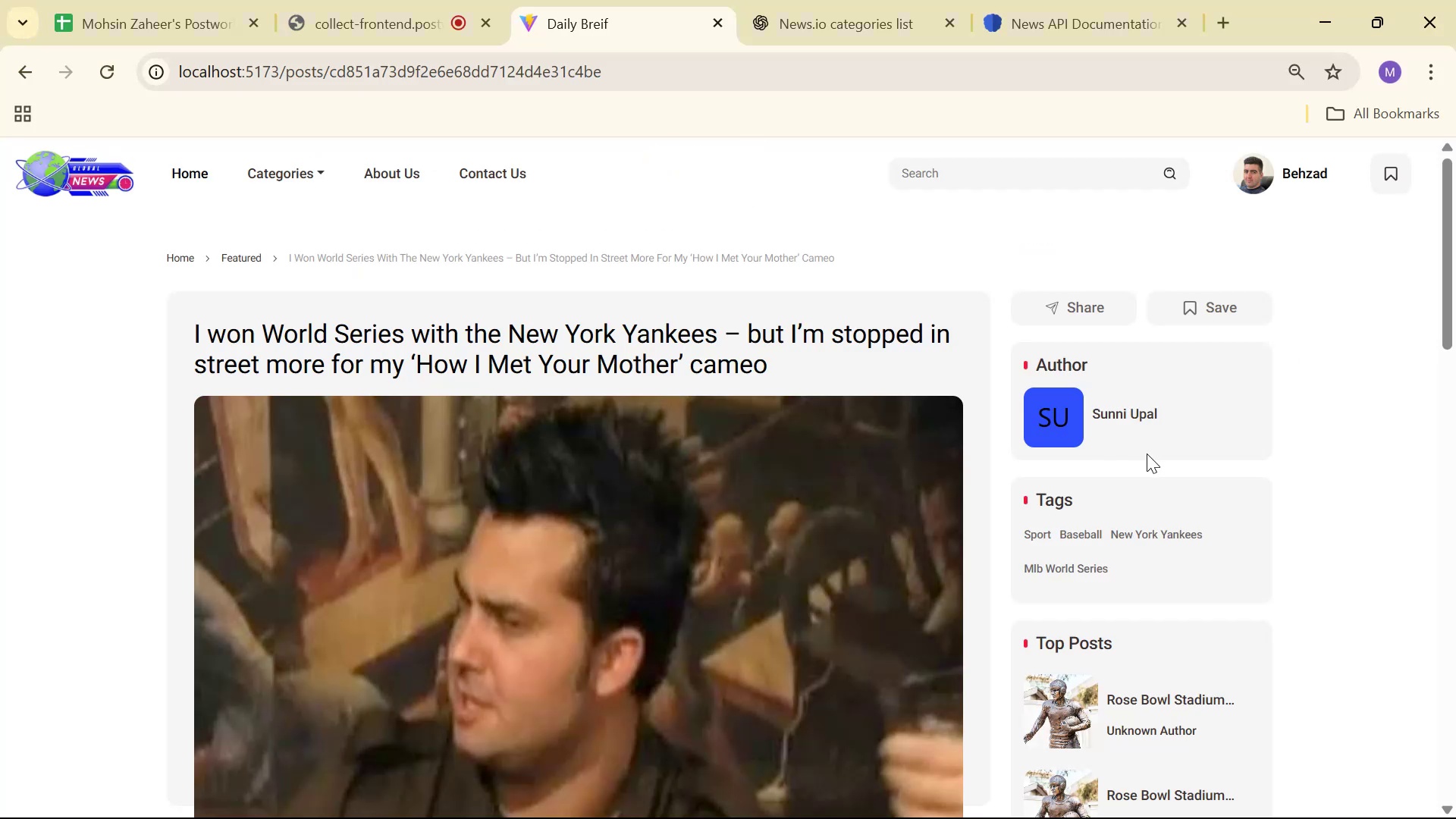 
scroll: coordinate [1271, 384], scroll_direction: down, amount: 2.0
 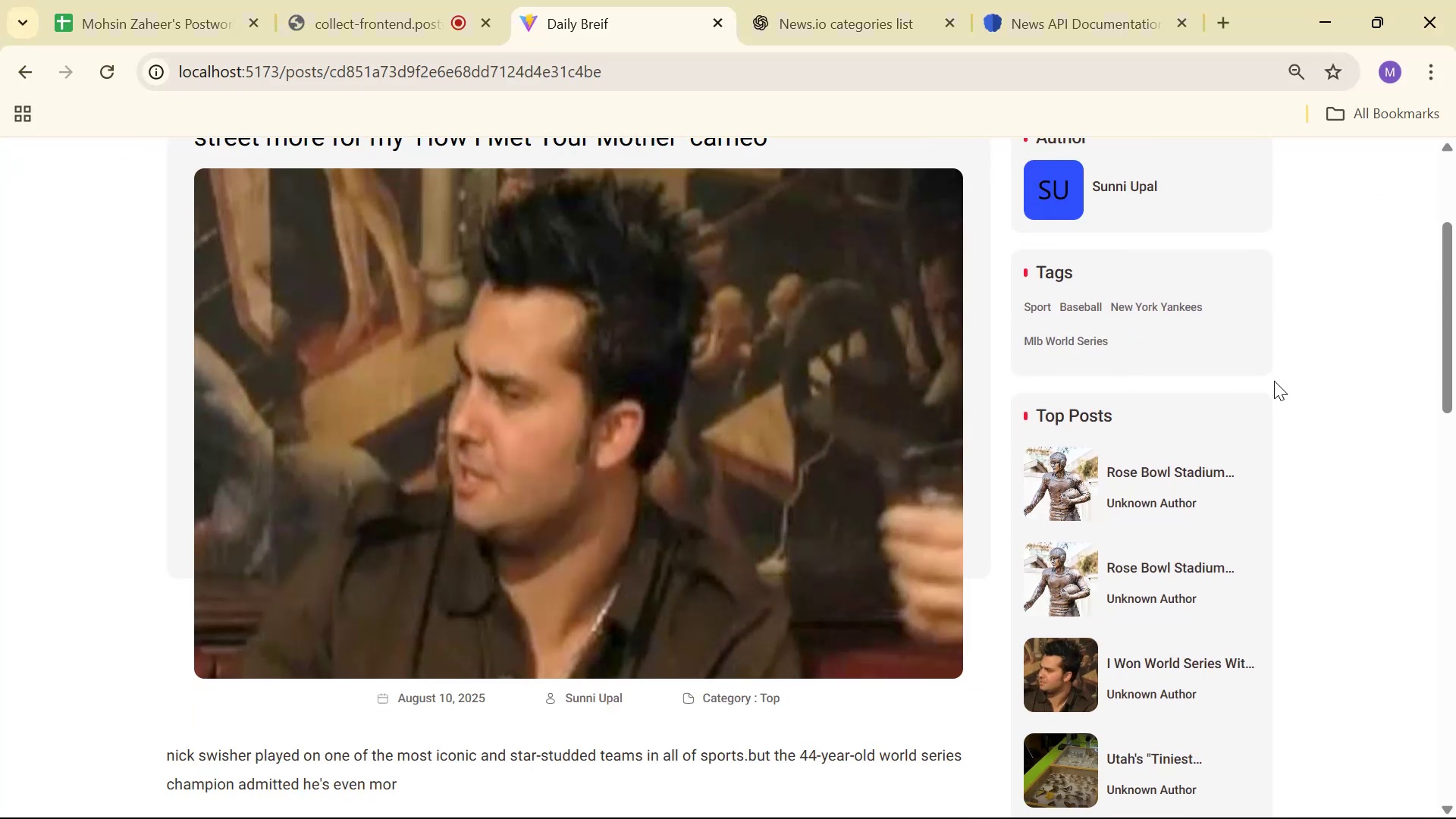 
key(Alt+AltLeft)
 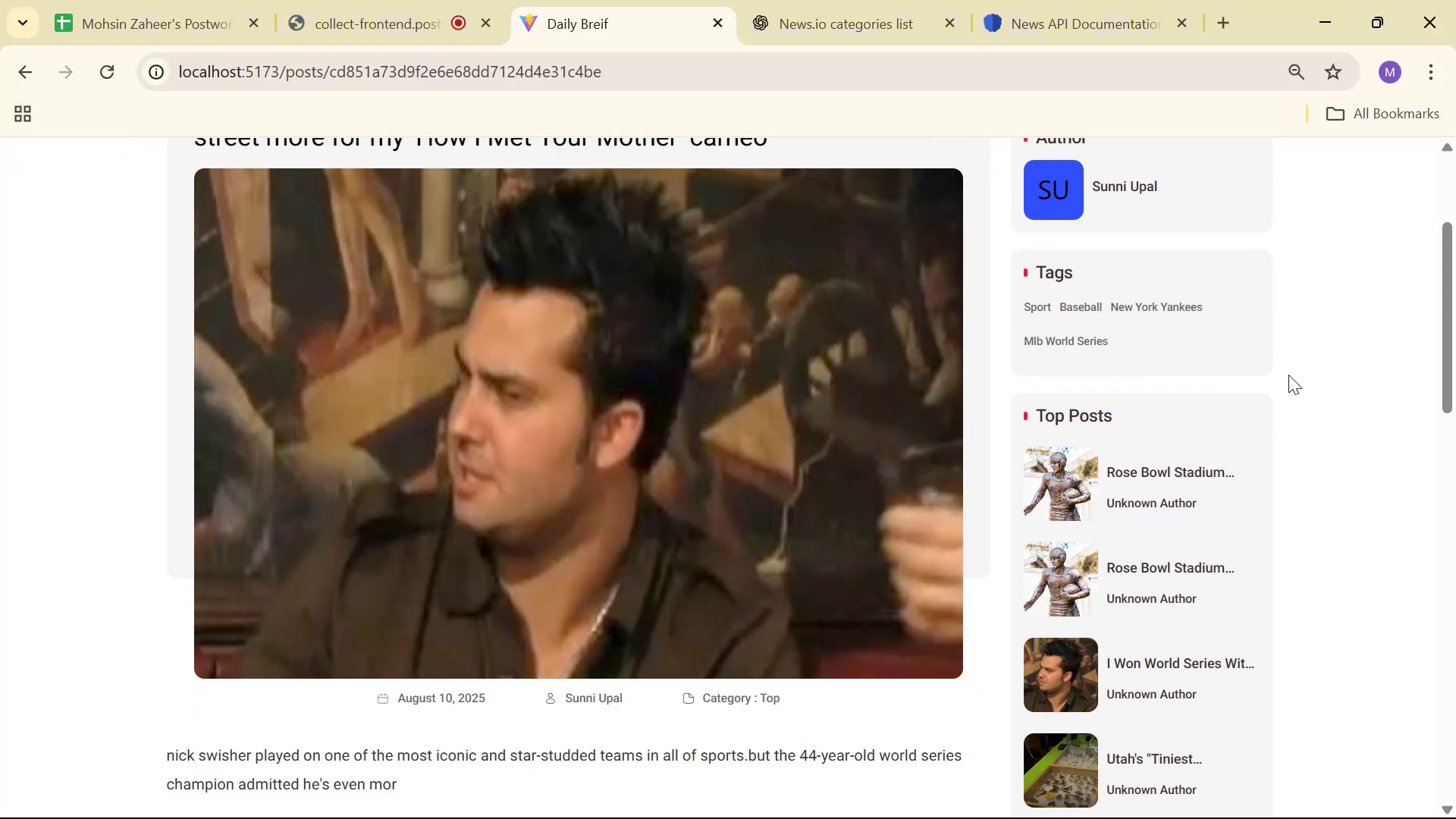 
key(Alt+Tab)
 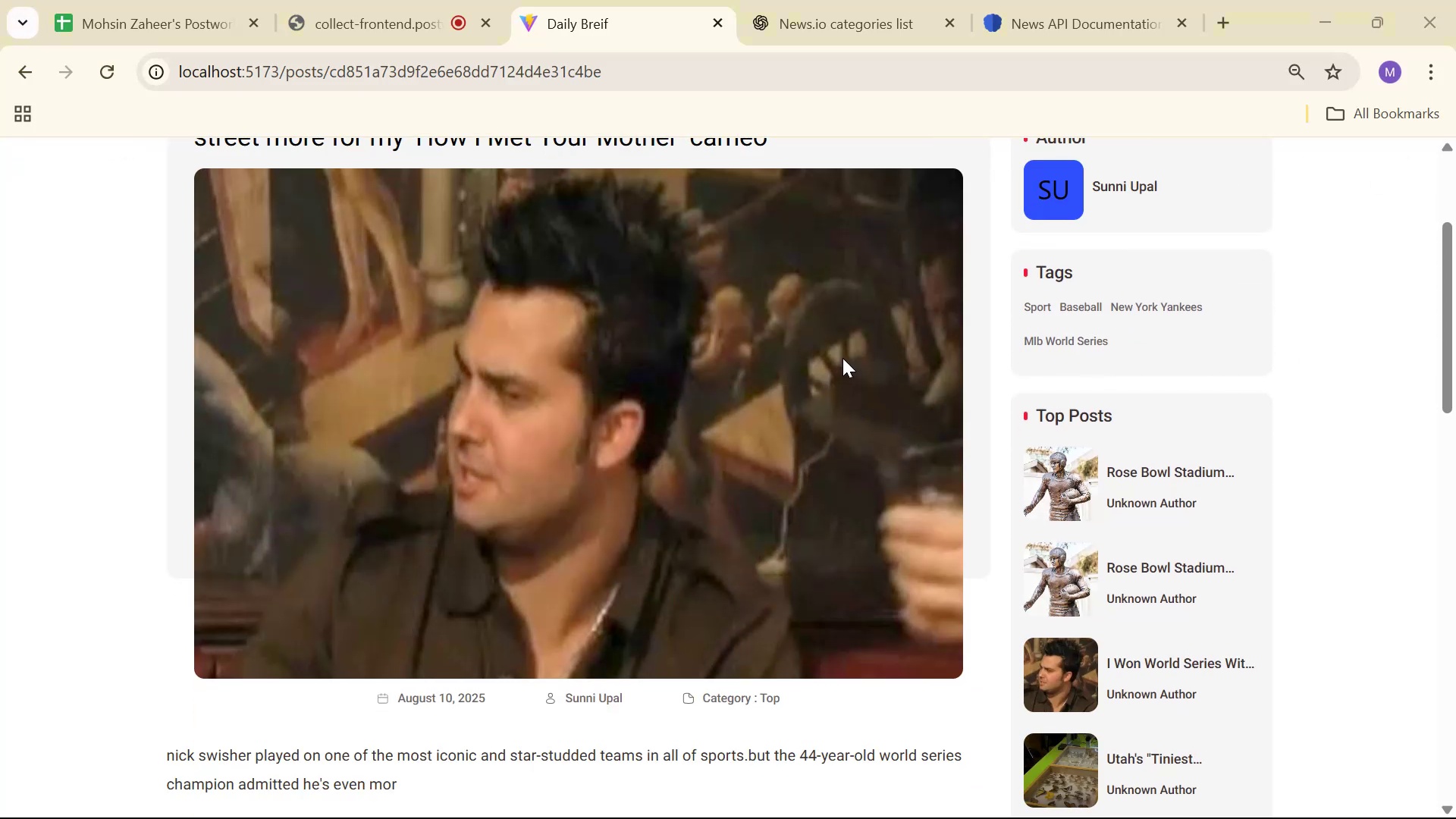 
scroll: coordinate [766, 388], scroll_direction: down, amount: 9.0
 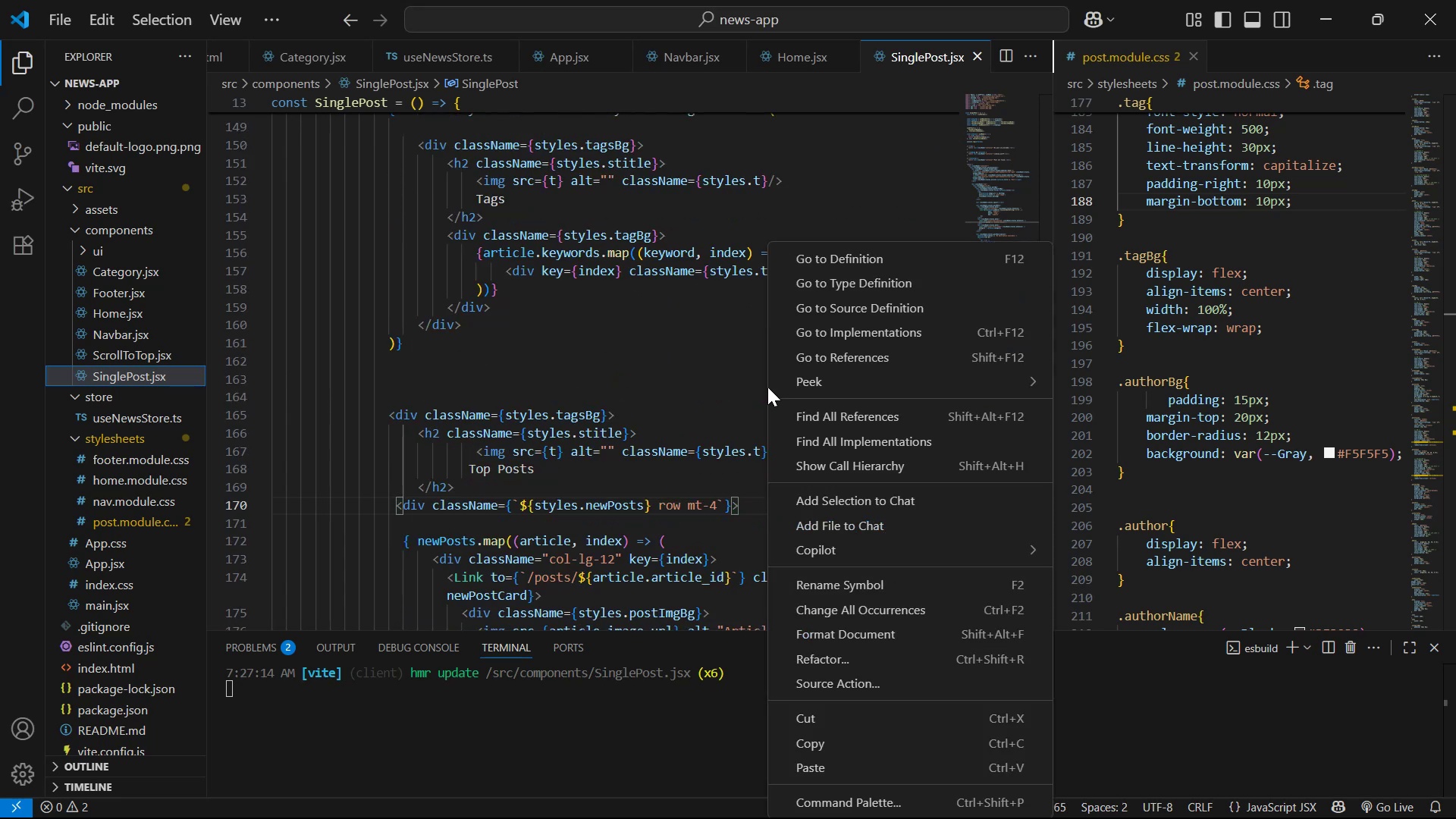 
right_click([766, 388])
 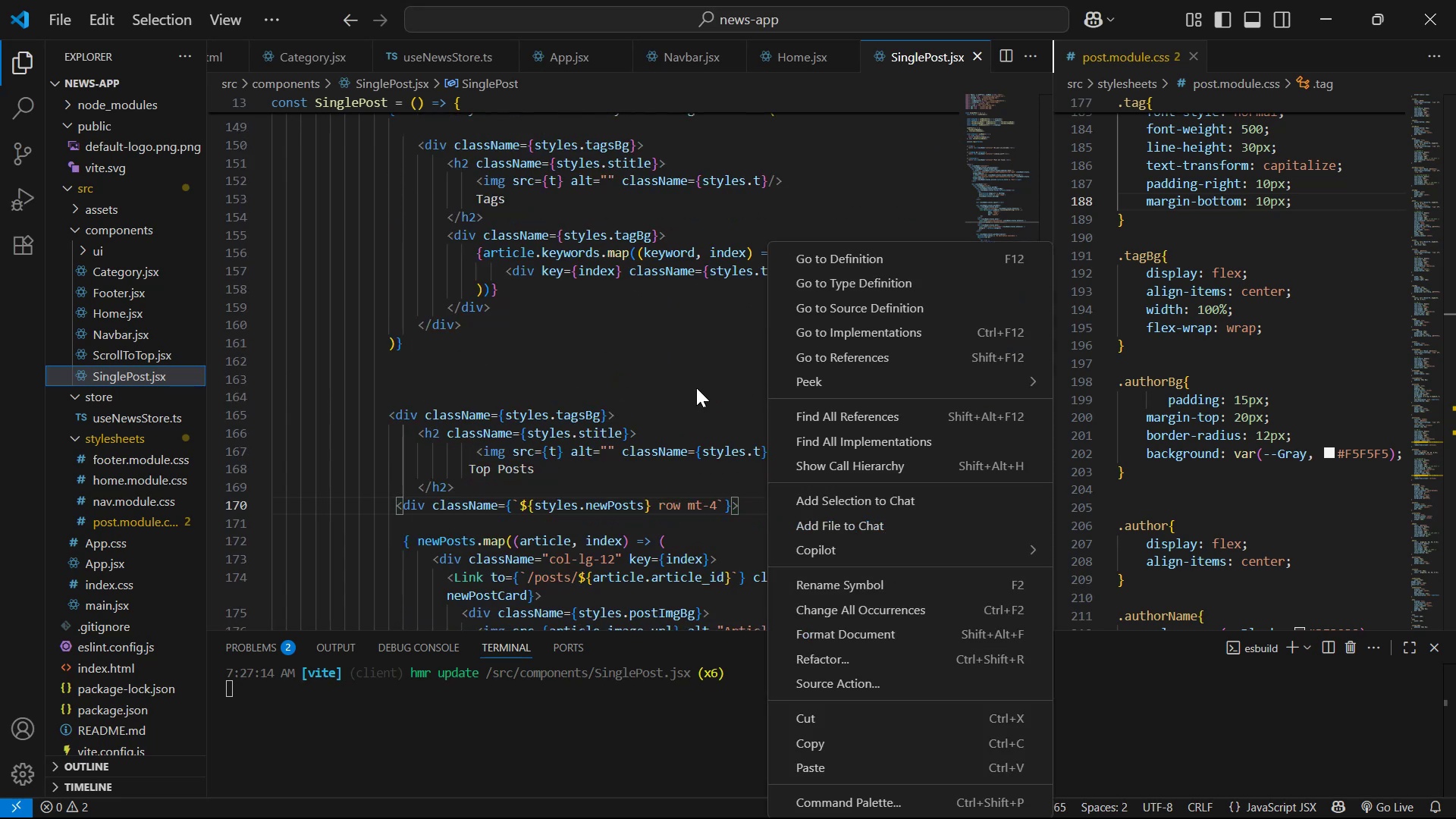 
scroll: coordinate [679, 418], scroll_direction: down, amount: 5.0
 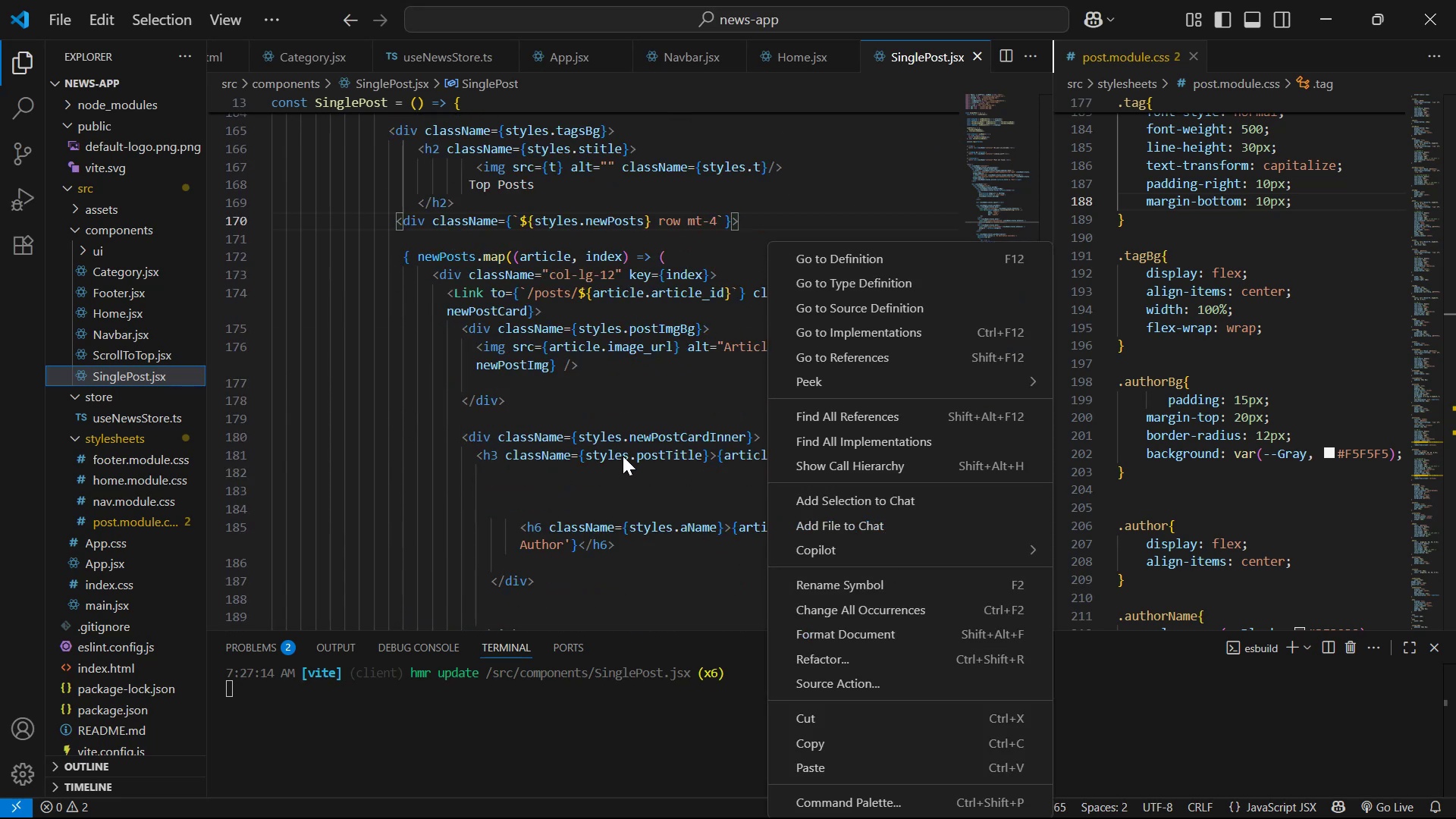 
left_click([617, 488])
 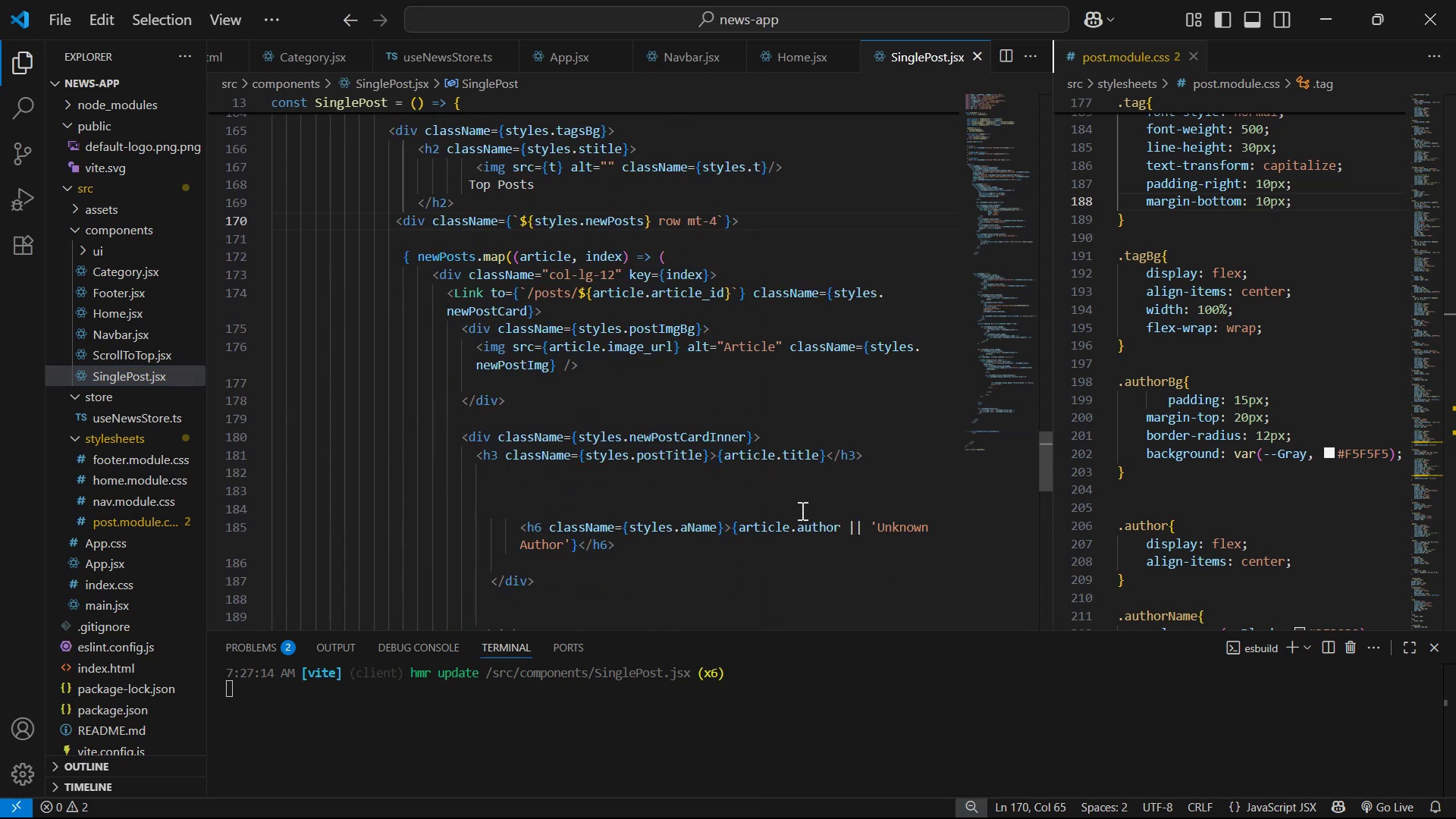 
left_click([805, 529])
 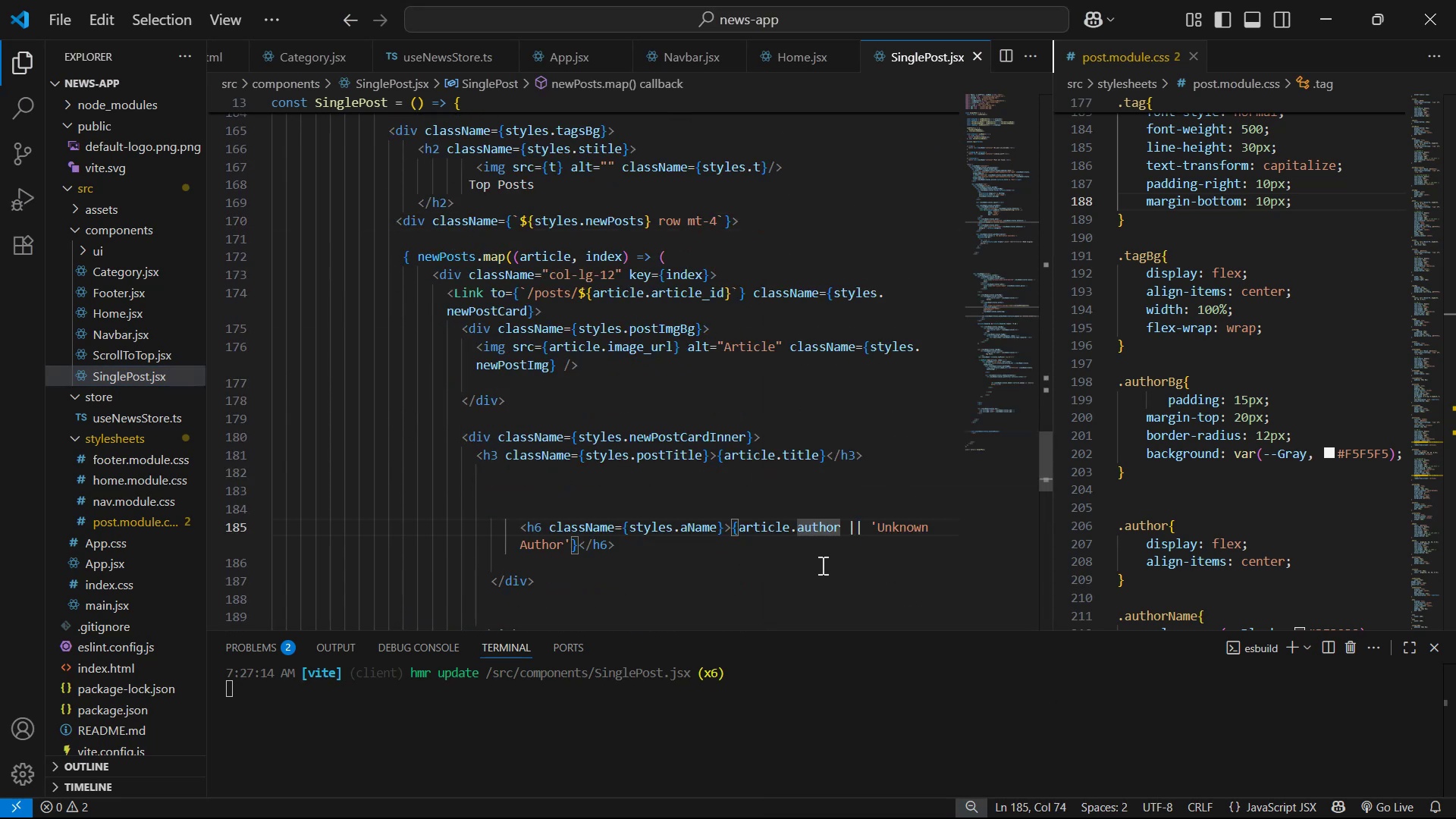 
key(ArrowRight)
 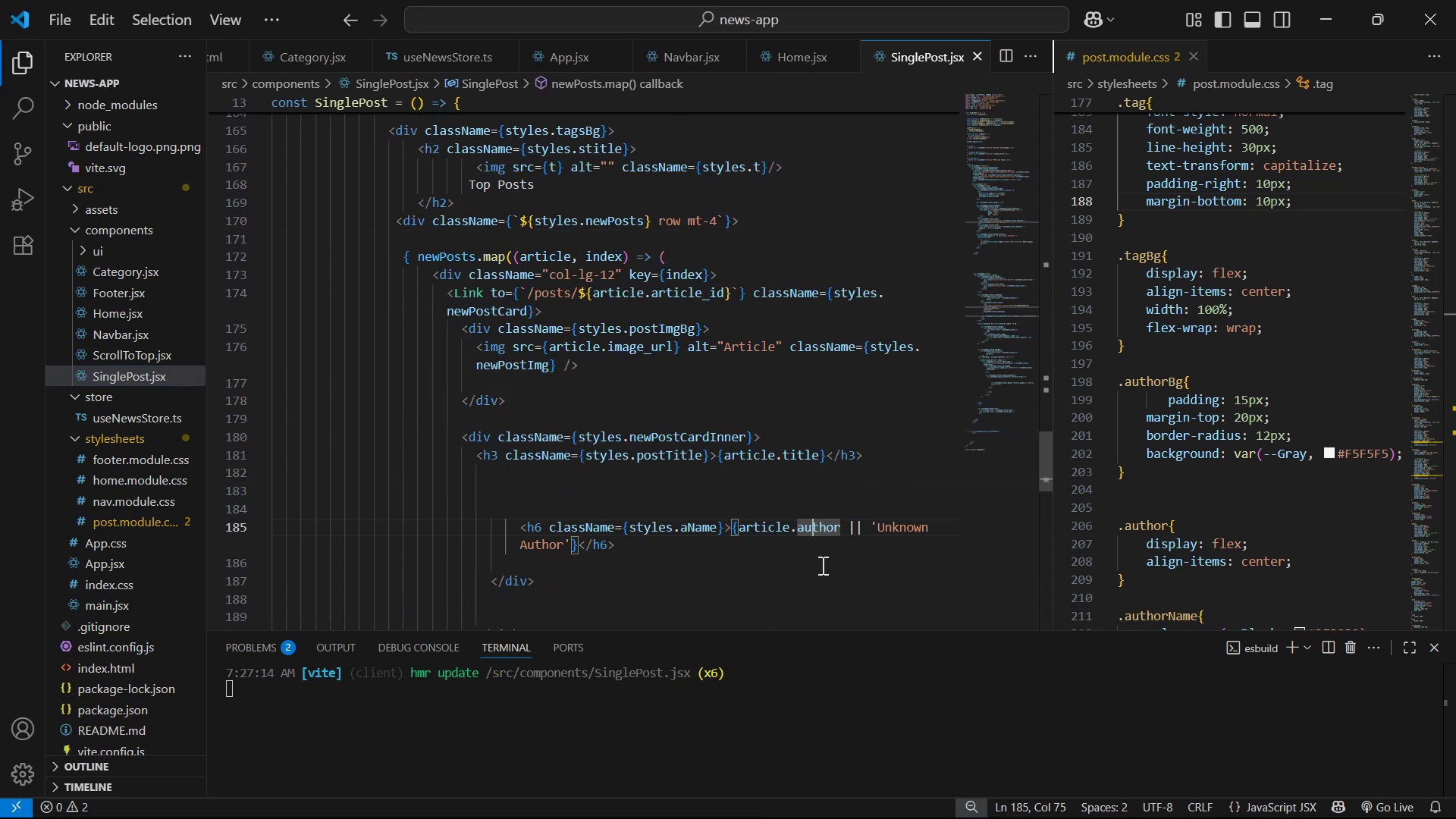 
key(ArrowRight)
 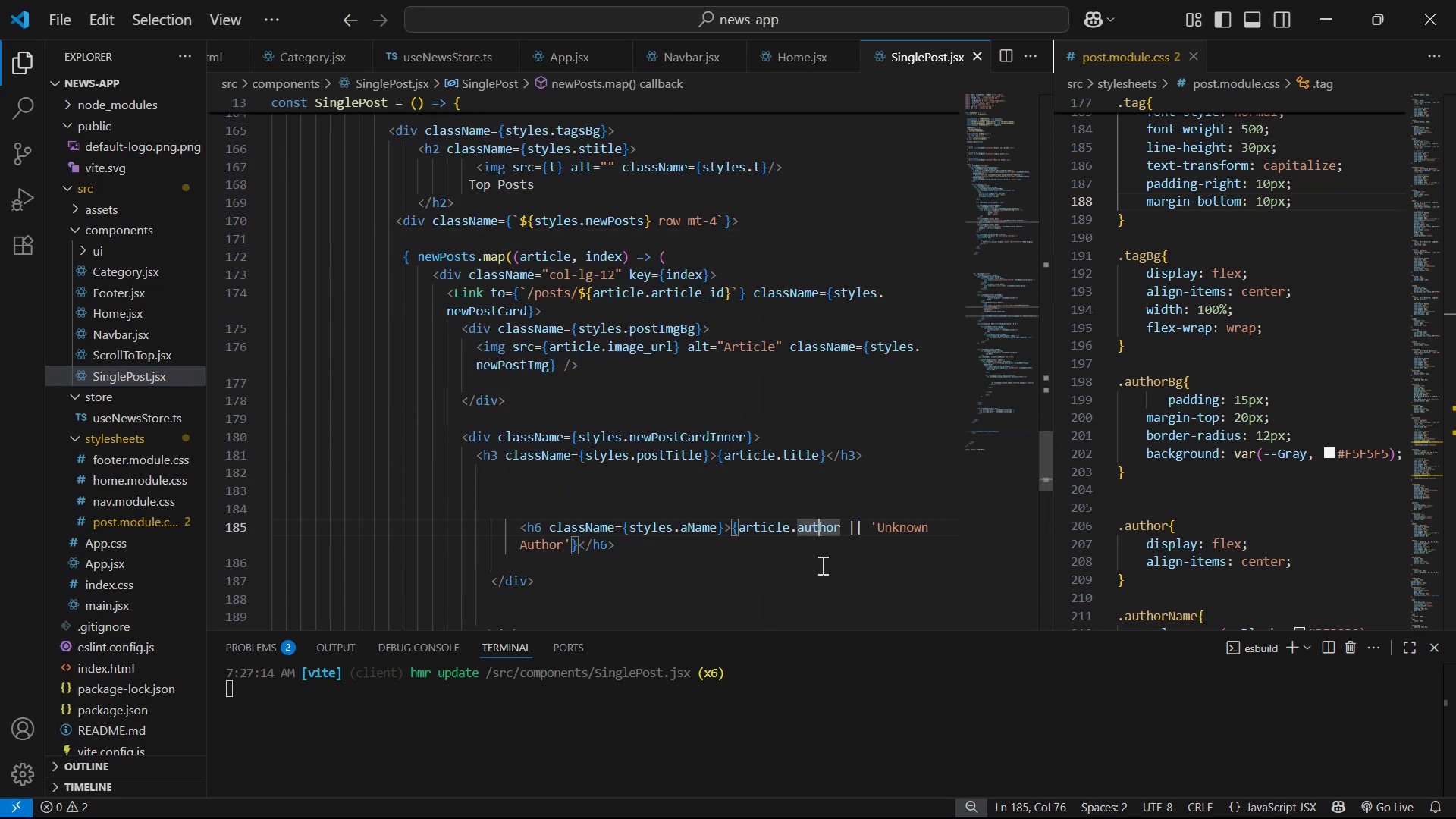 
key(ArrowRight)
 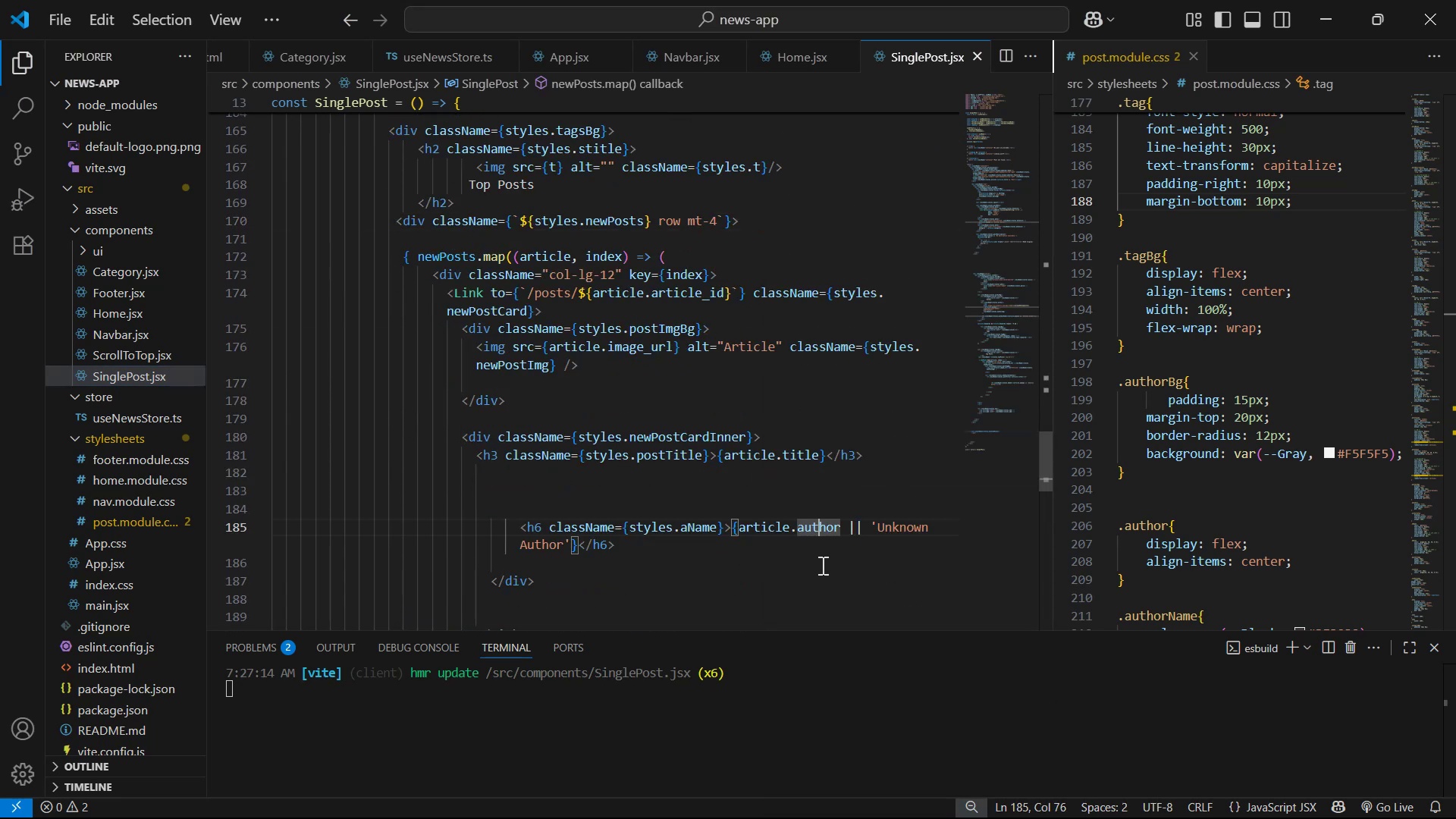 
key(ArrowRight)
 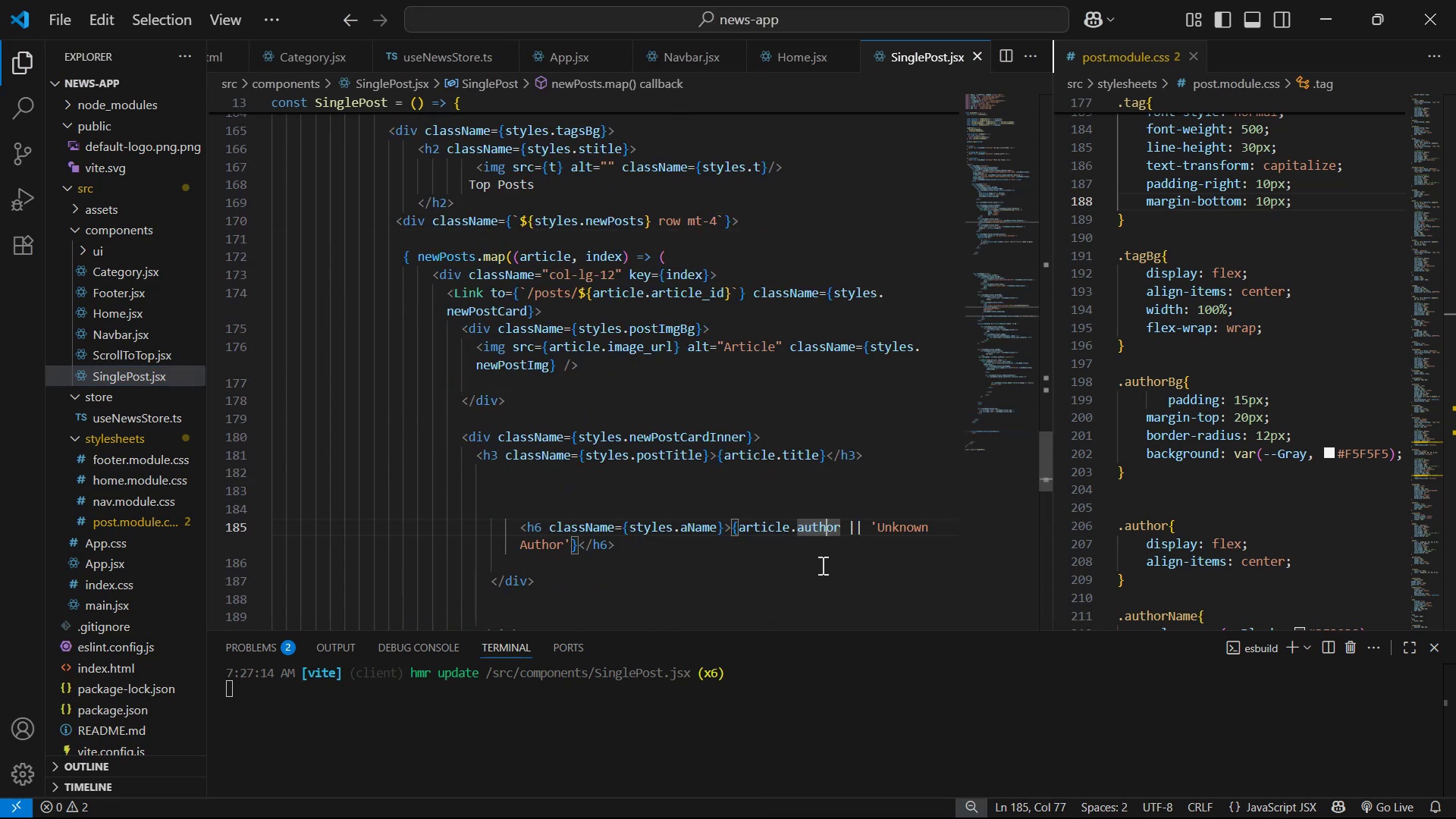 
key(ArrowRight)
 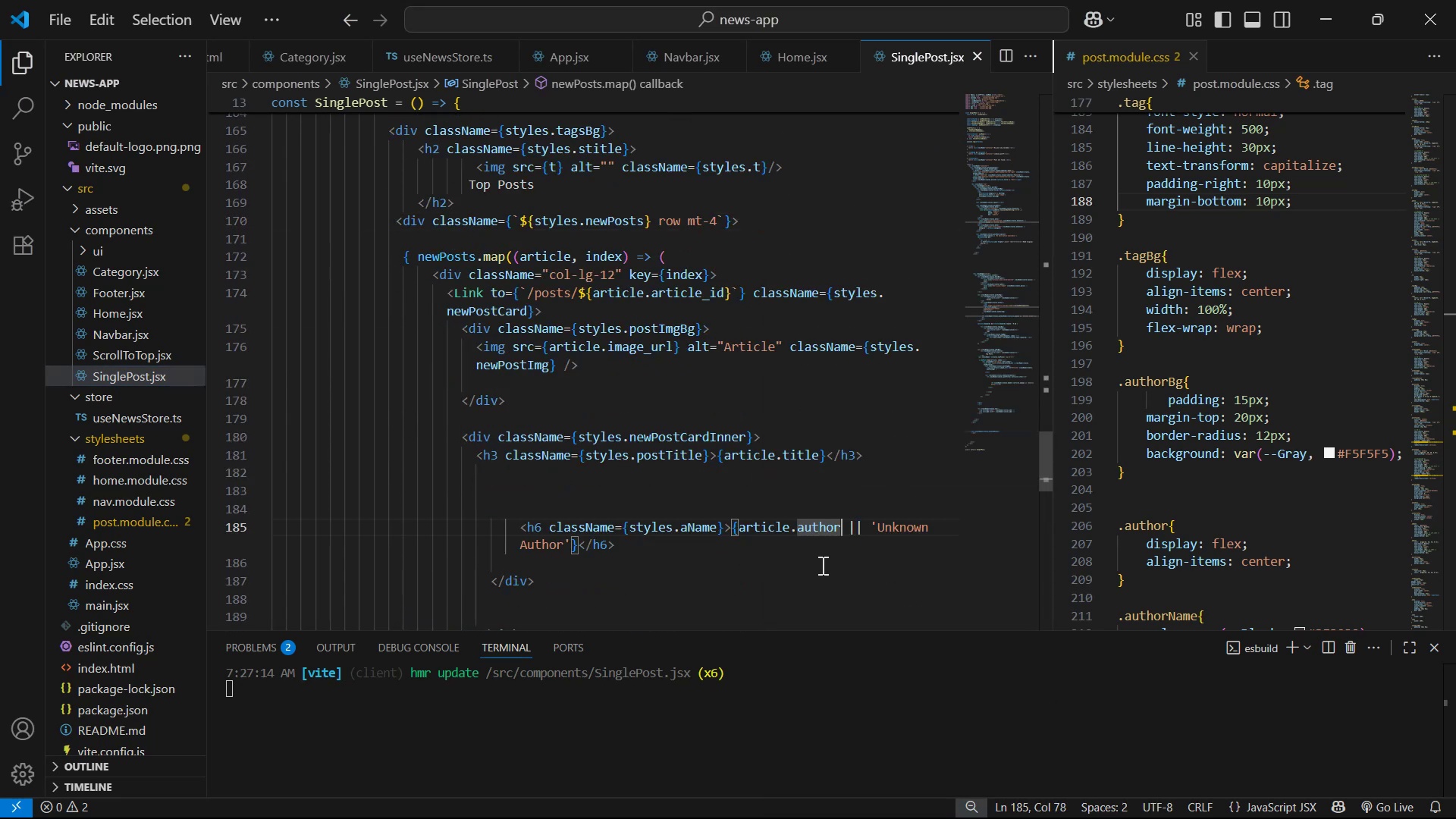 
key(ArrowRight)
 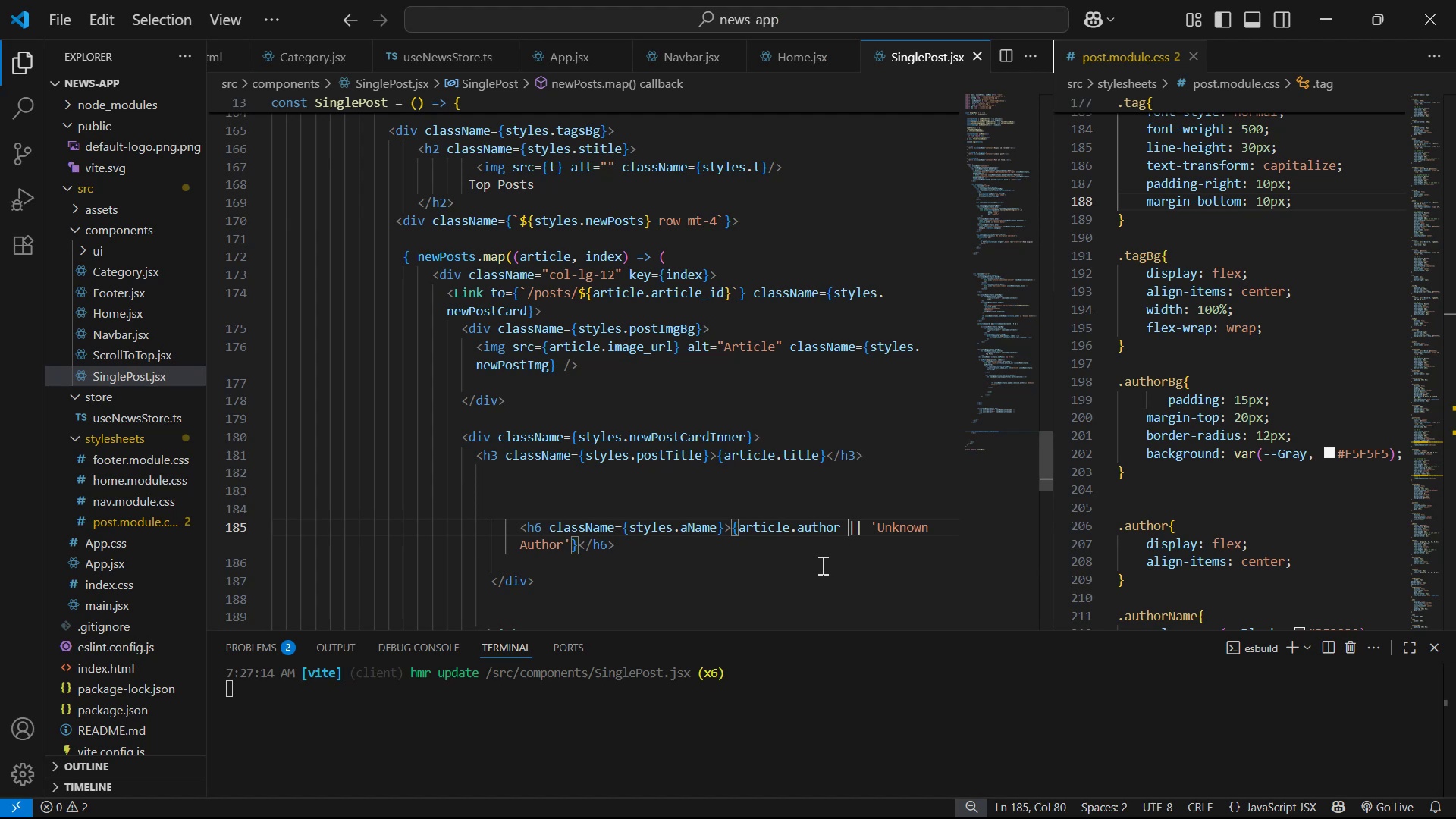 
key(ArrowLeft)
 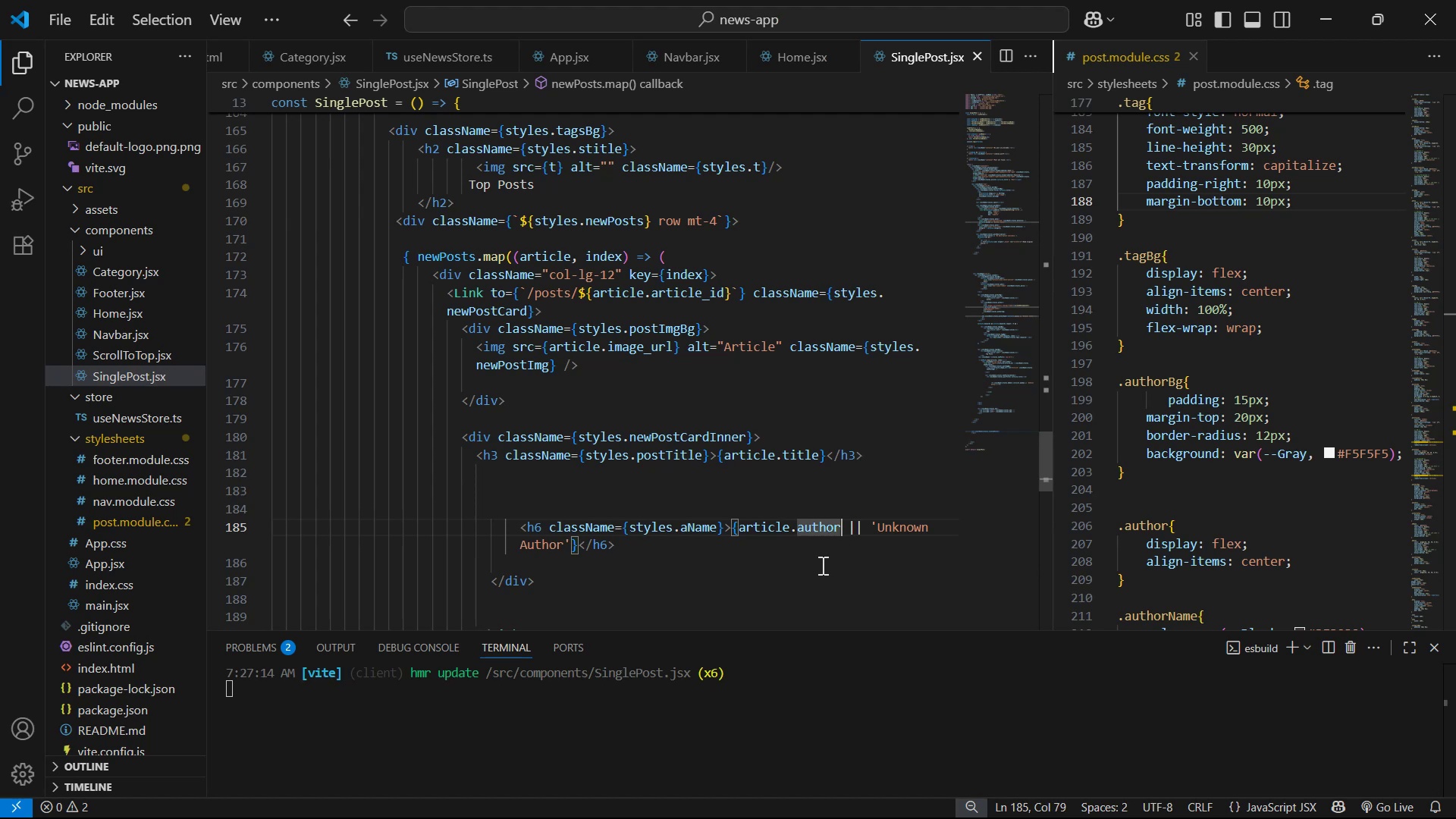 
key(Backspace)
key(Backspace)
key(Backspace)
key(Backspace)
key(Backspace)
key(Backspace)
type(crea)
 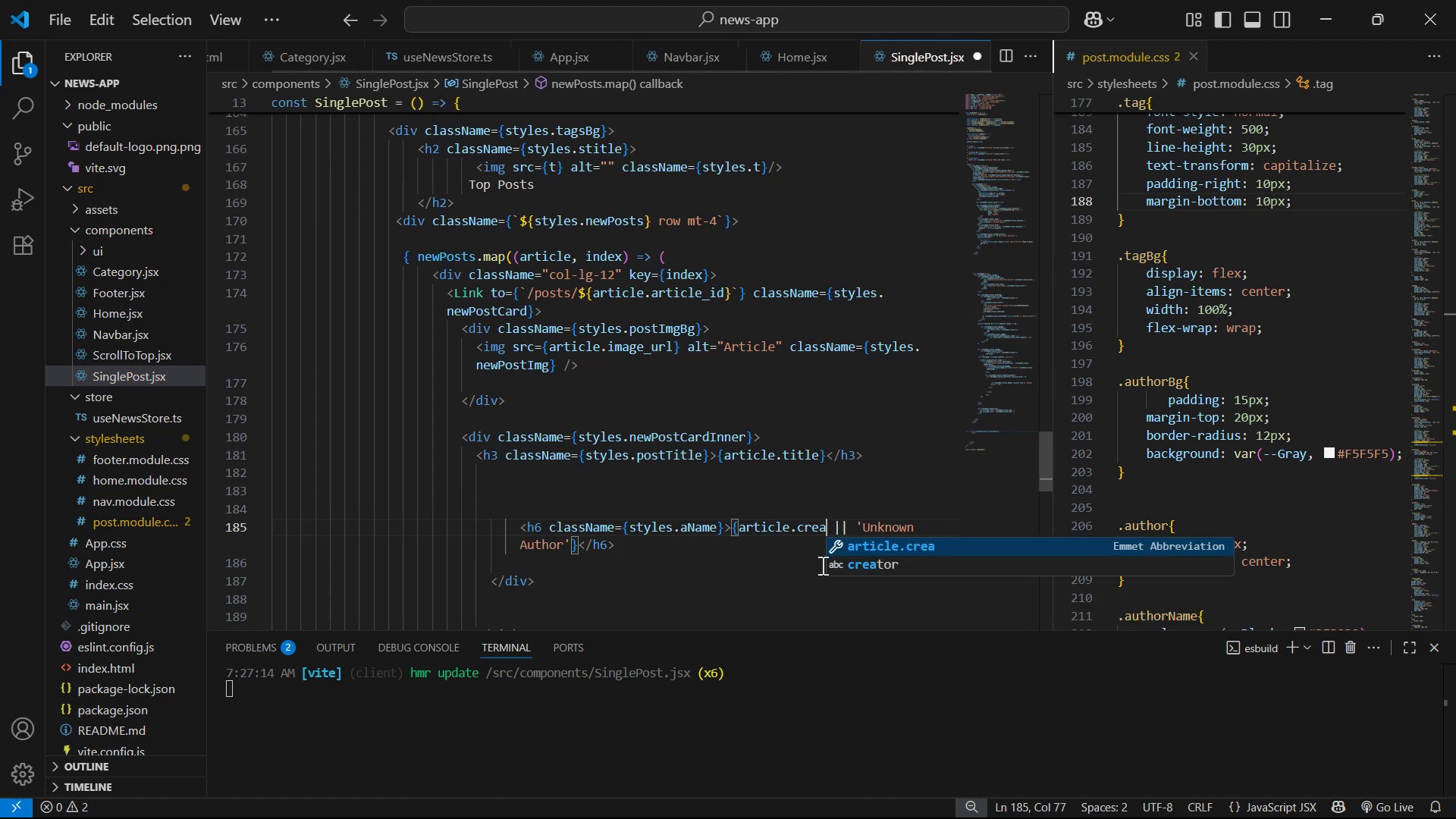 
key(ArrowDown)
 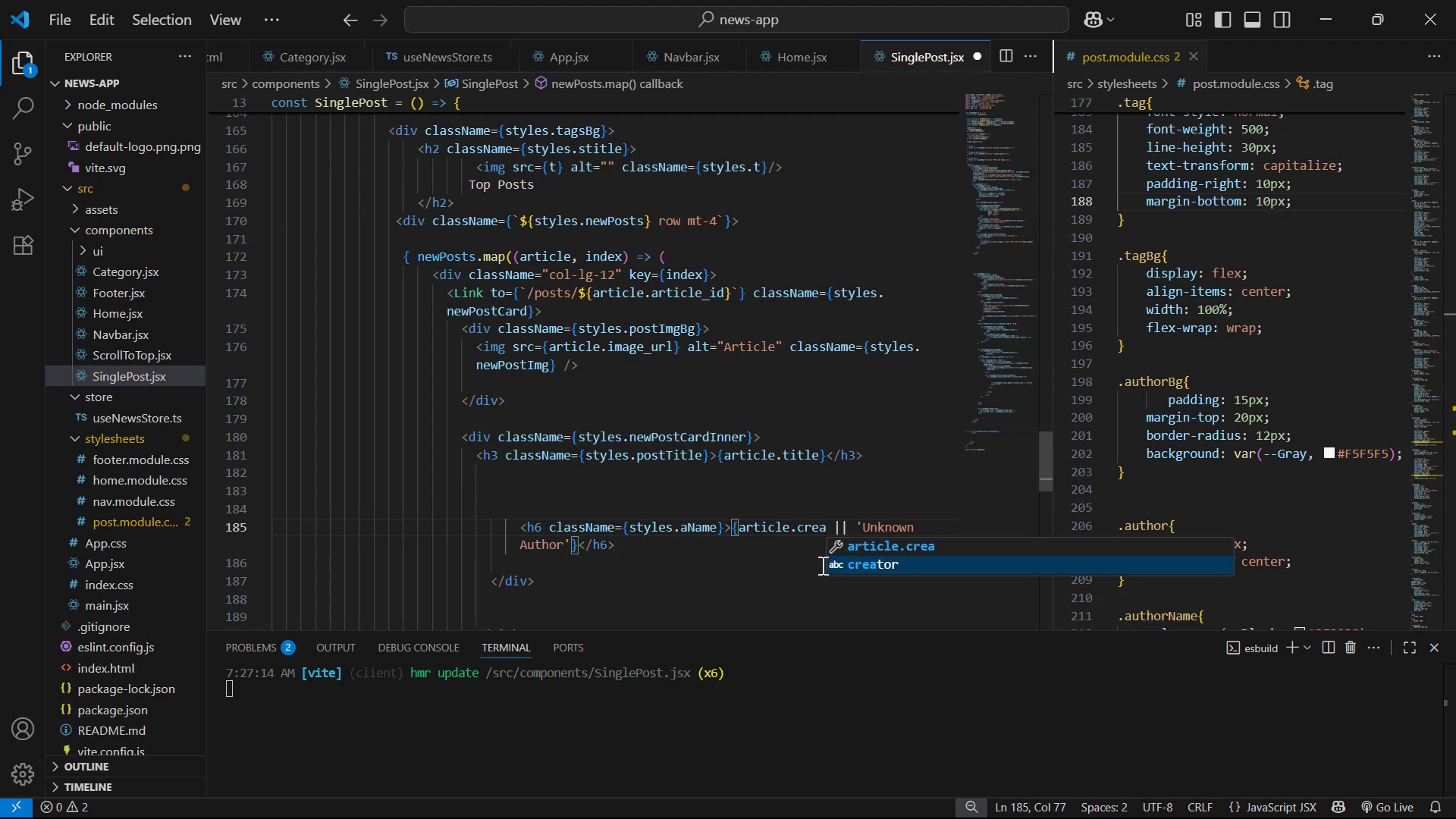 
key(Enter)
 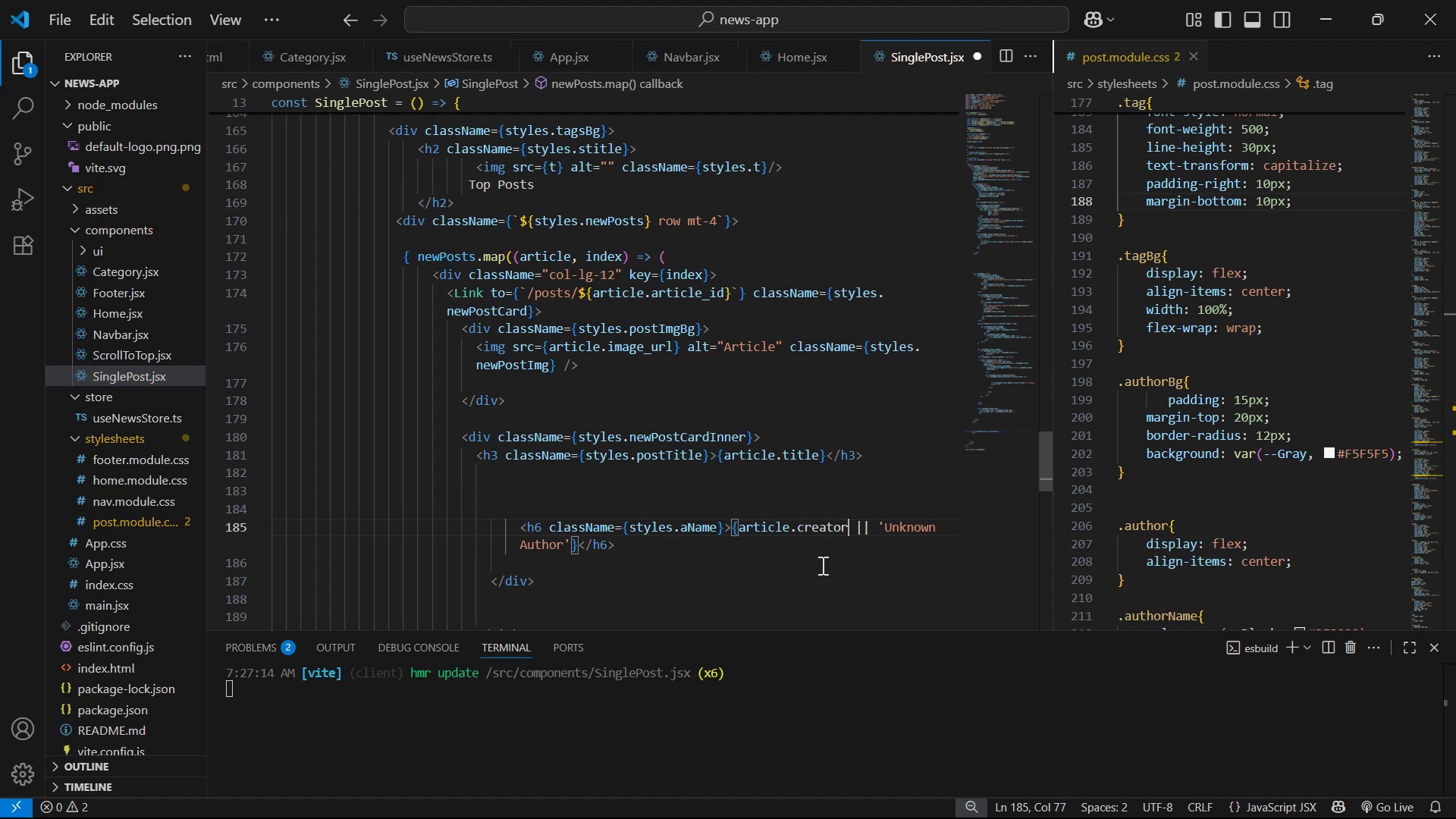 
key(Control+S)
 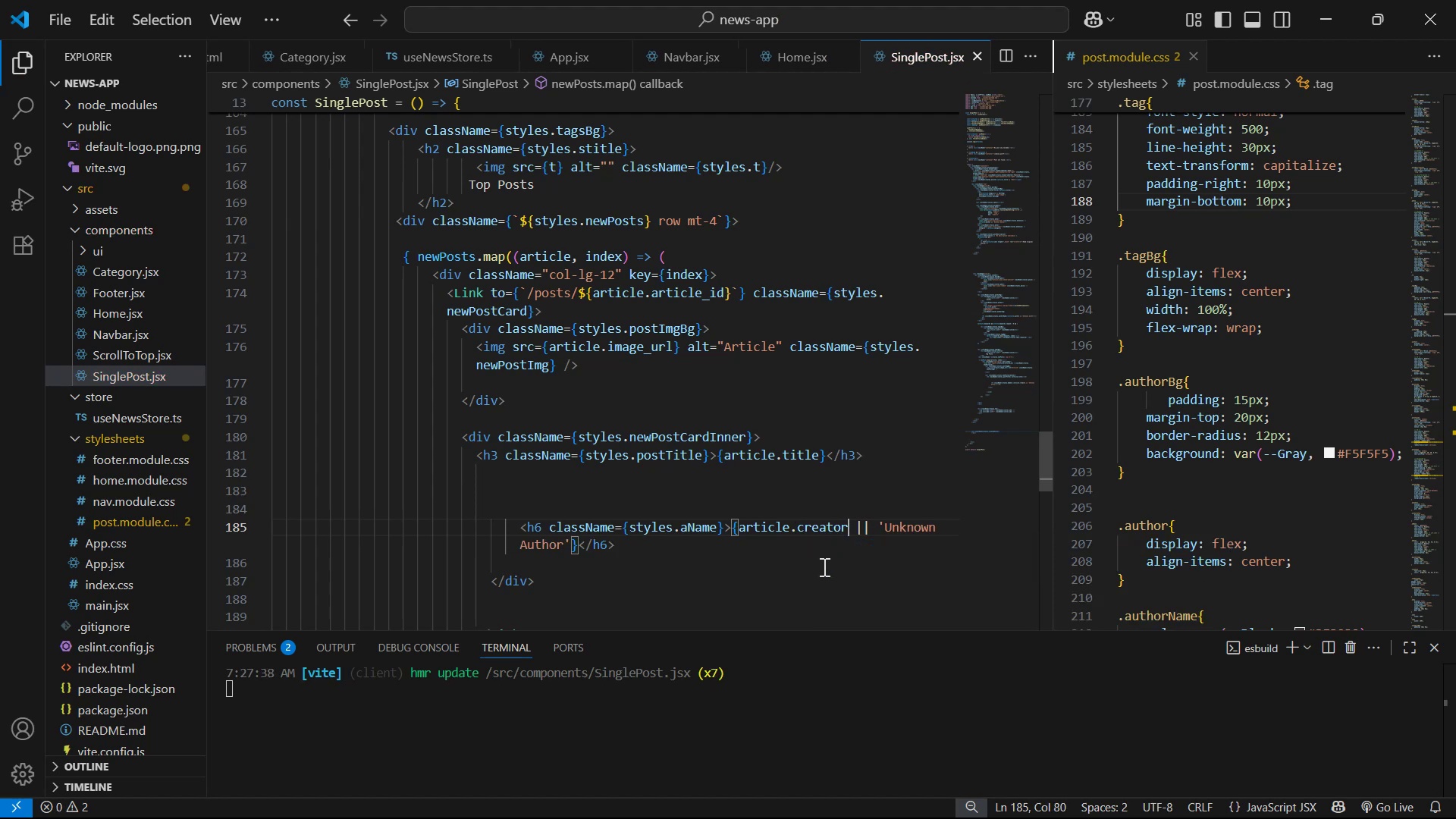 
wait(6.42)
 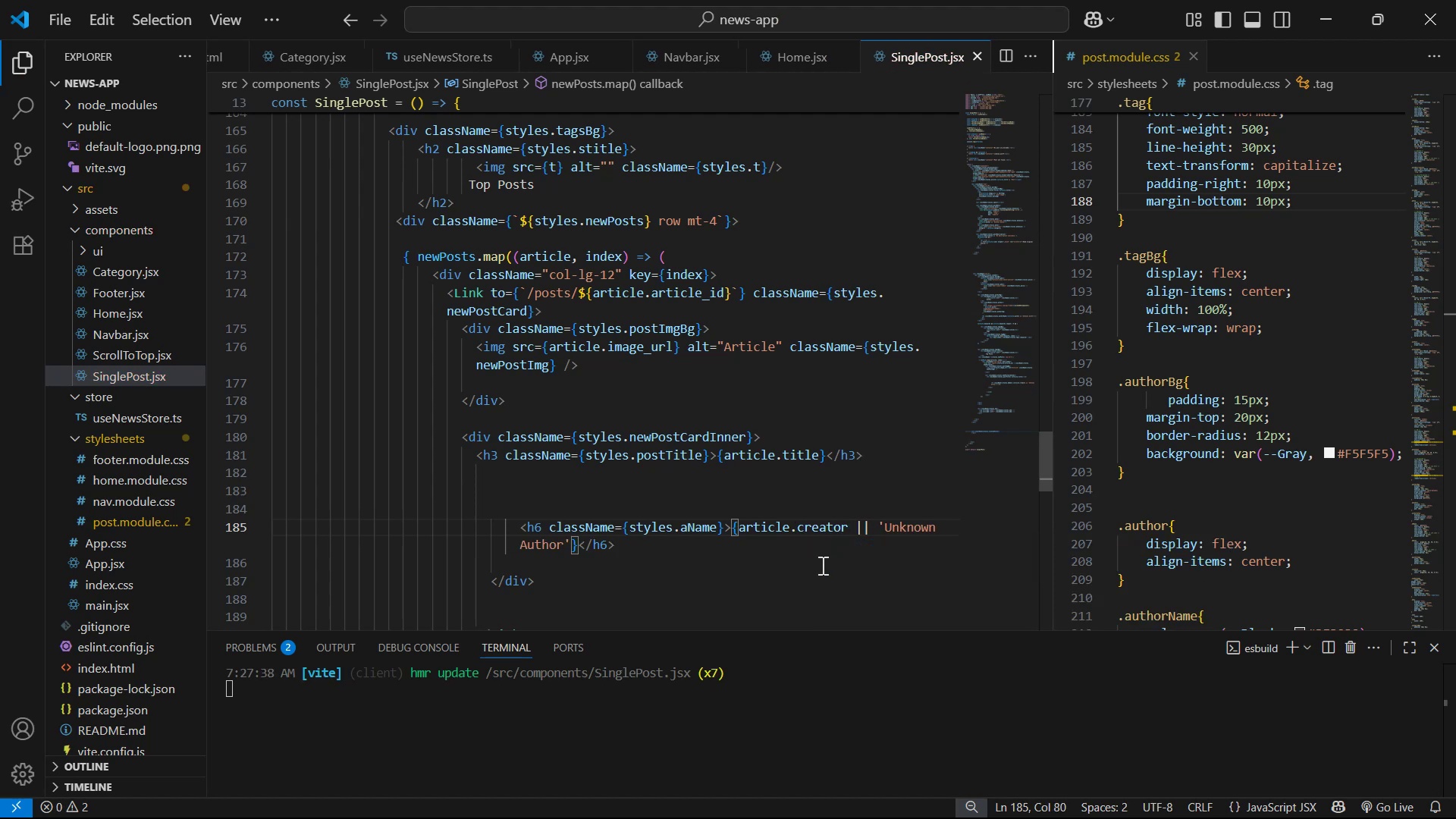 
key(Alt+AltLeft)
 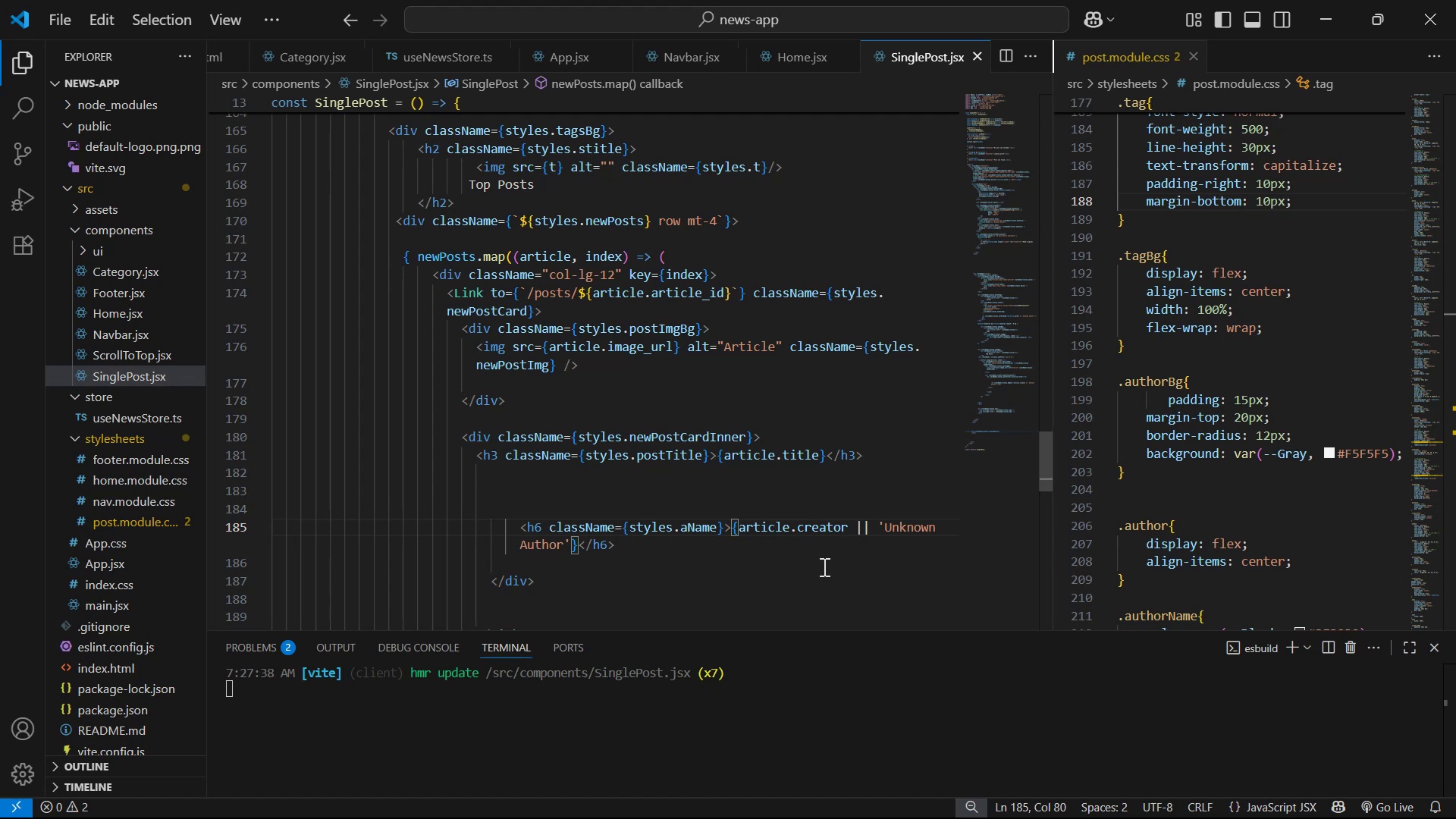 
key(Alt+Tab)
 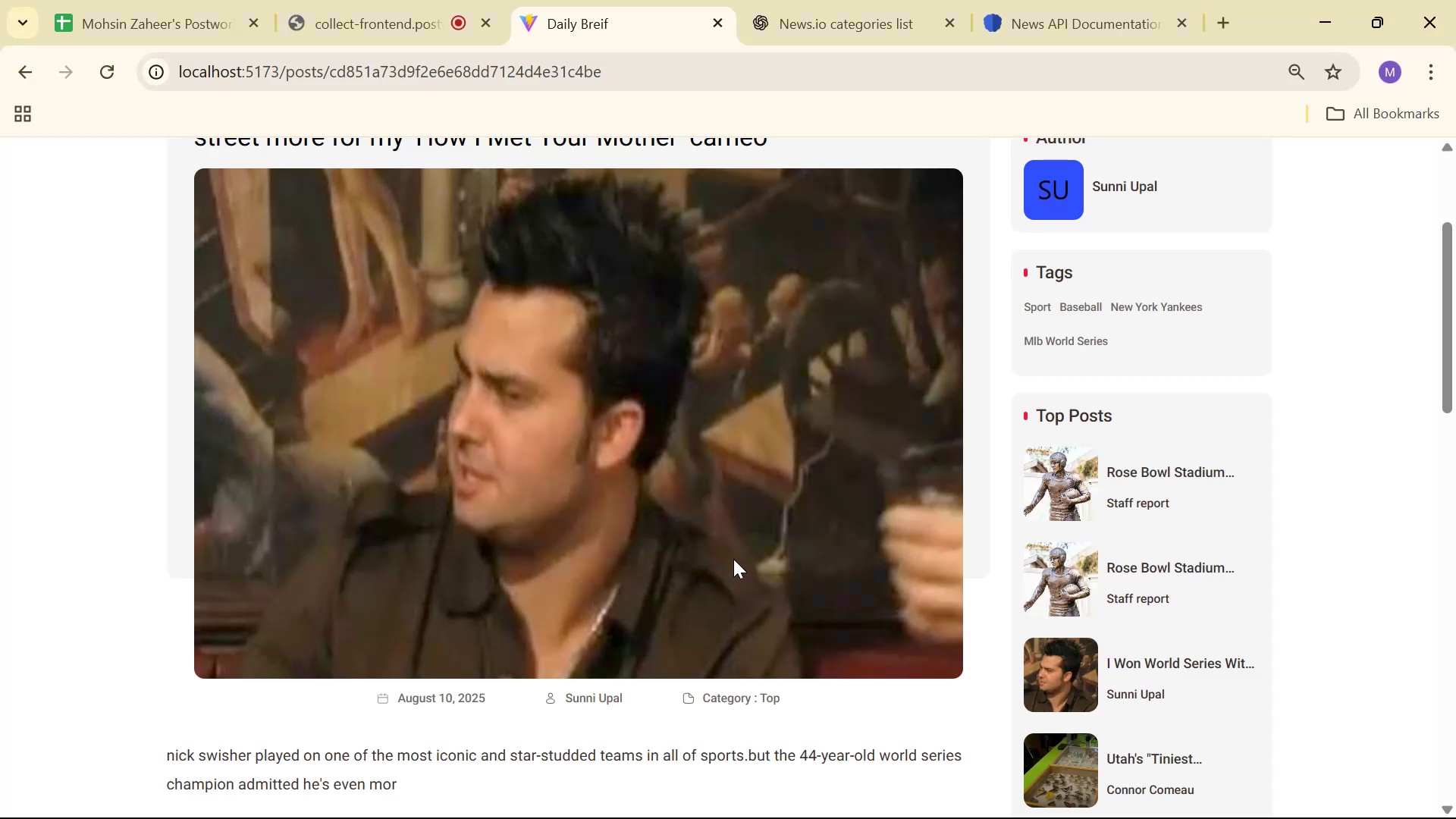 
scroll: coordinate [745, 525], scroll_direction: down, amount: 5.0
 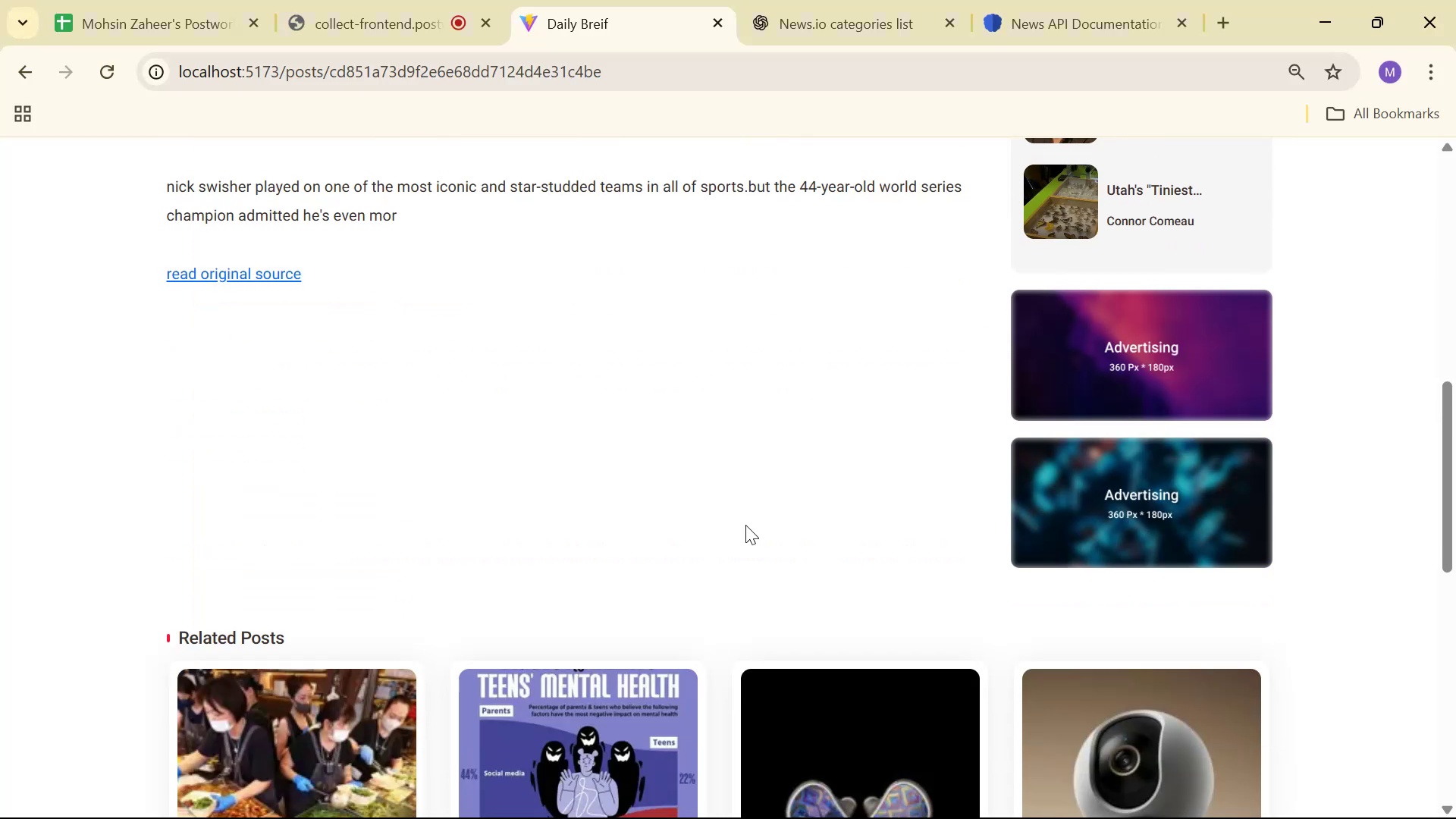 
scroll: coordinate [811, 422], scroll_direction: up, amount: 4.0
 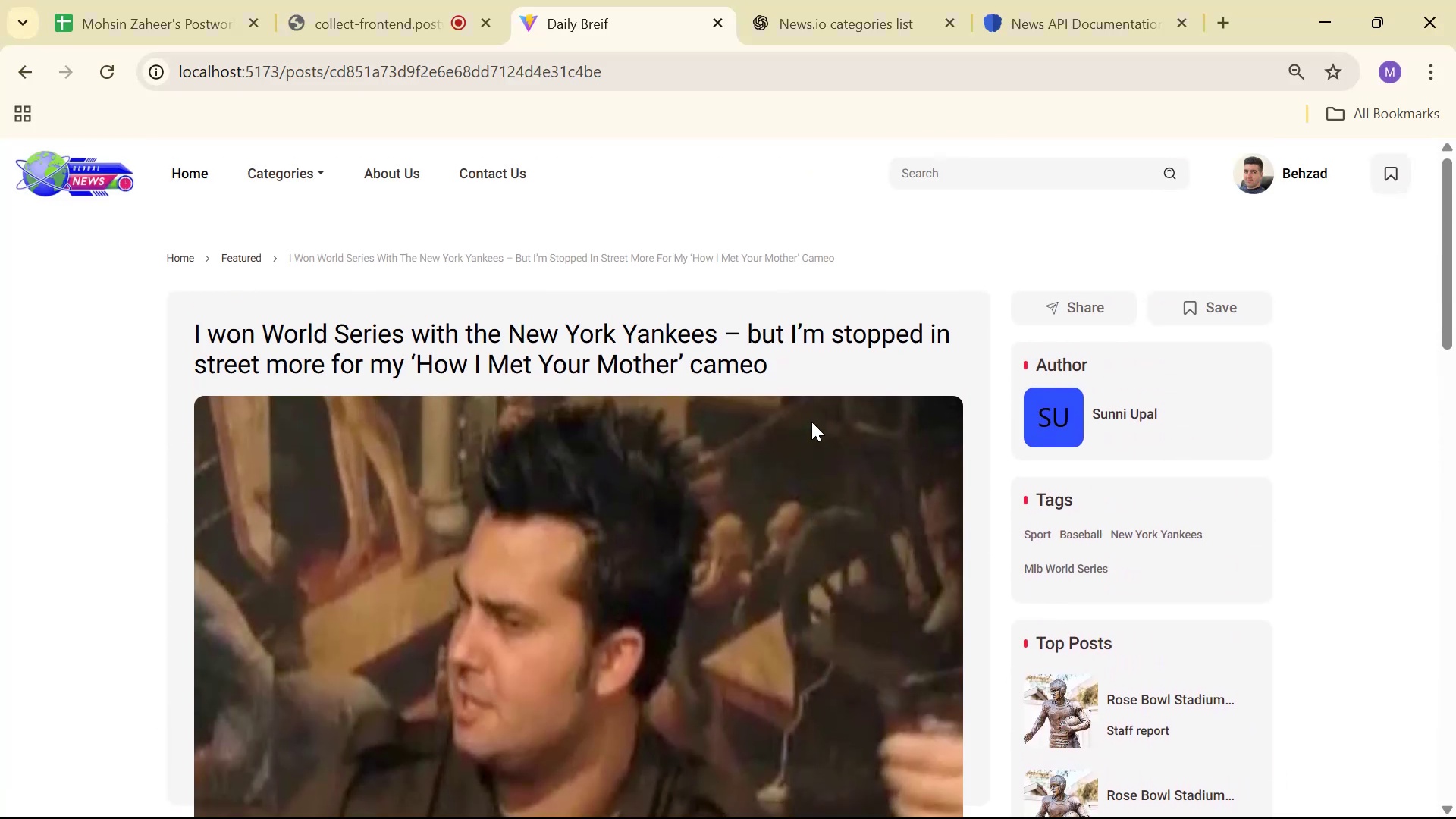 
scroll: coordinate [526, 356], scroll_direction: down, amount: 5.0
 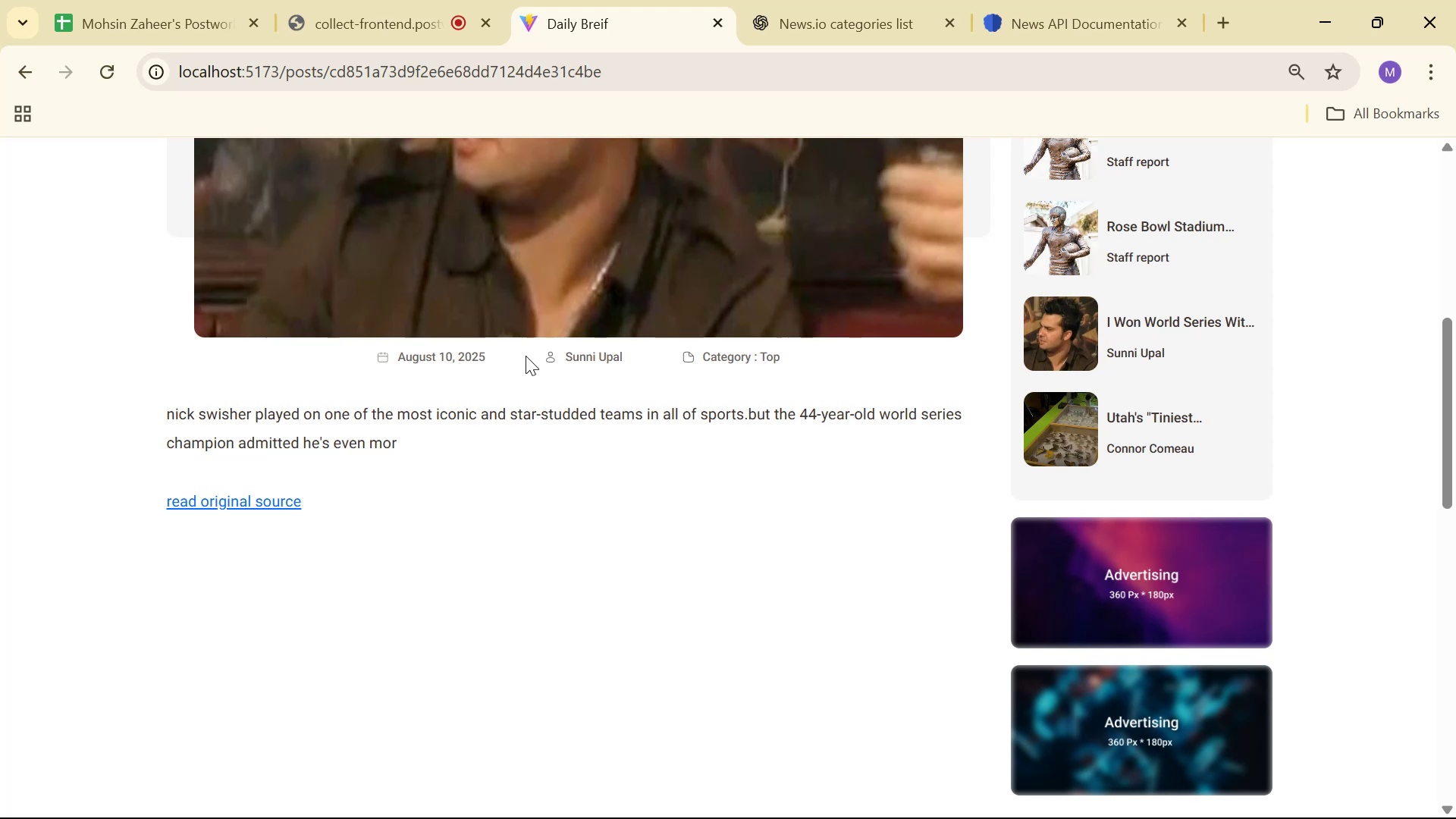 
scroll: coordinate [497, 294], scroll_direction: up, amount: 8.0
 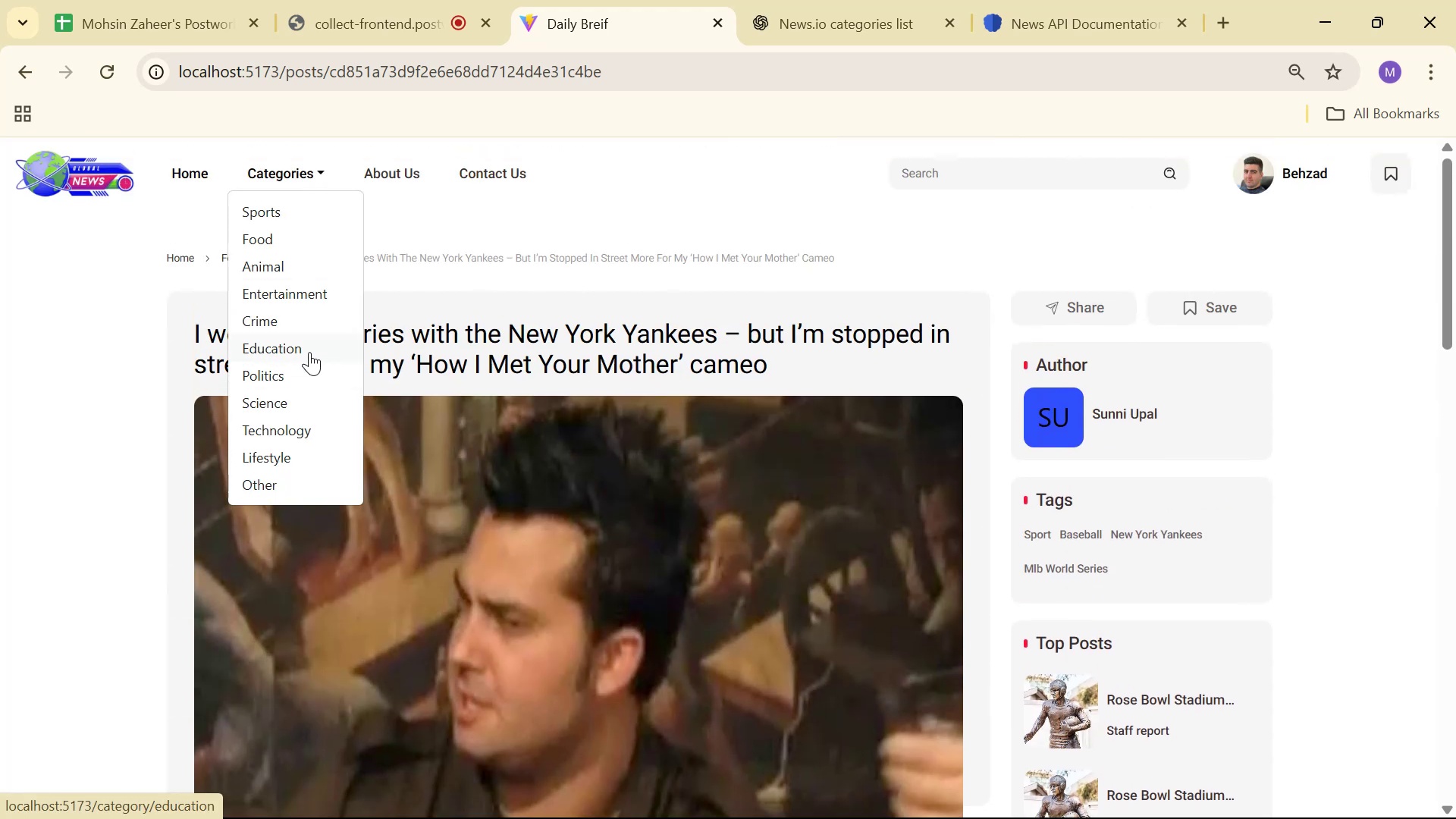 
left_click([309, 341])
 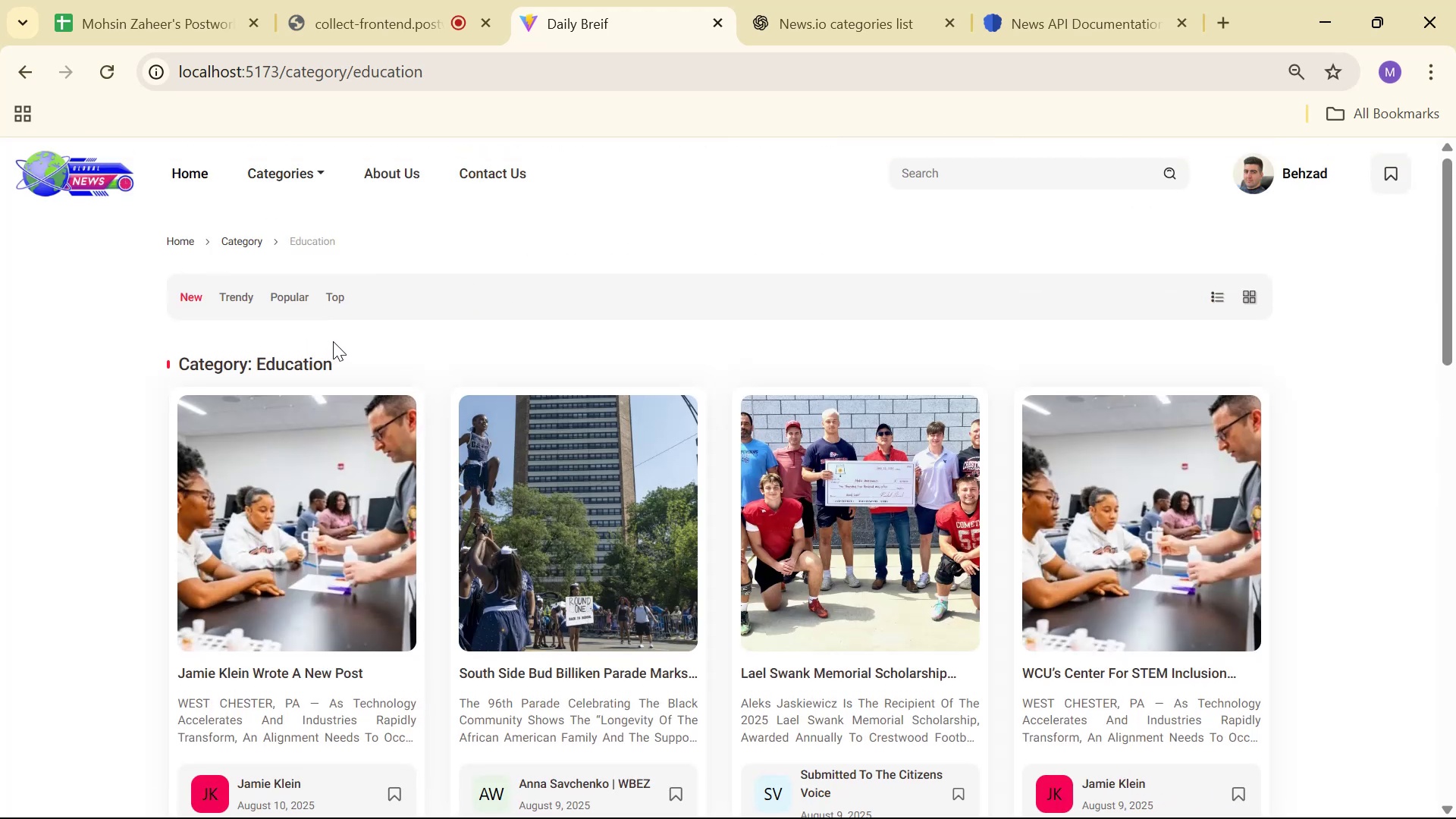 
wait(6.21)
 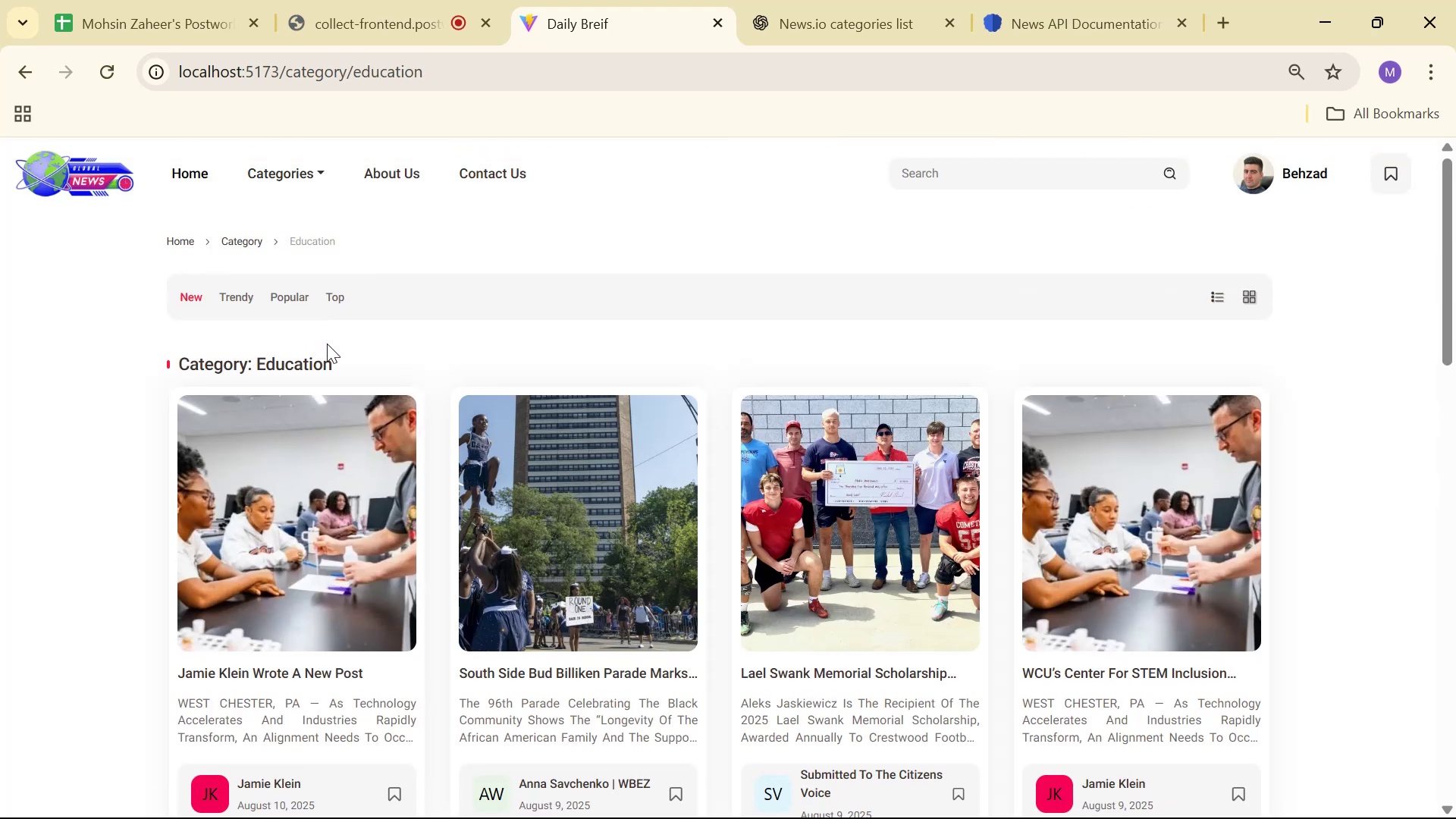 
scroll: coordinate [810, 184], scroll_direction: down, amount: 2.0
 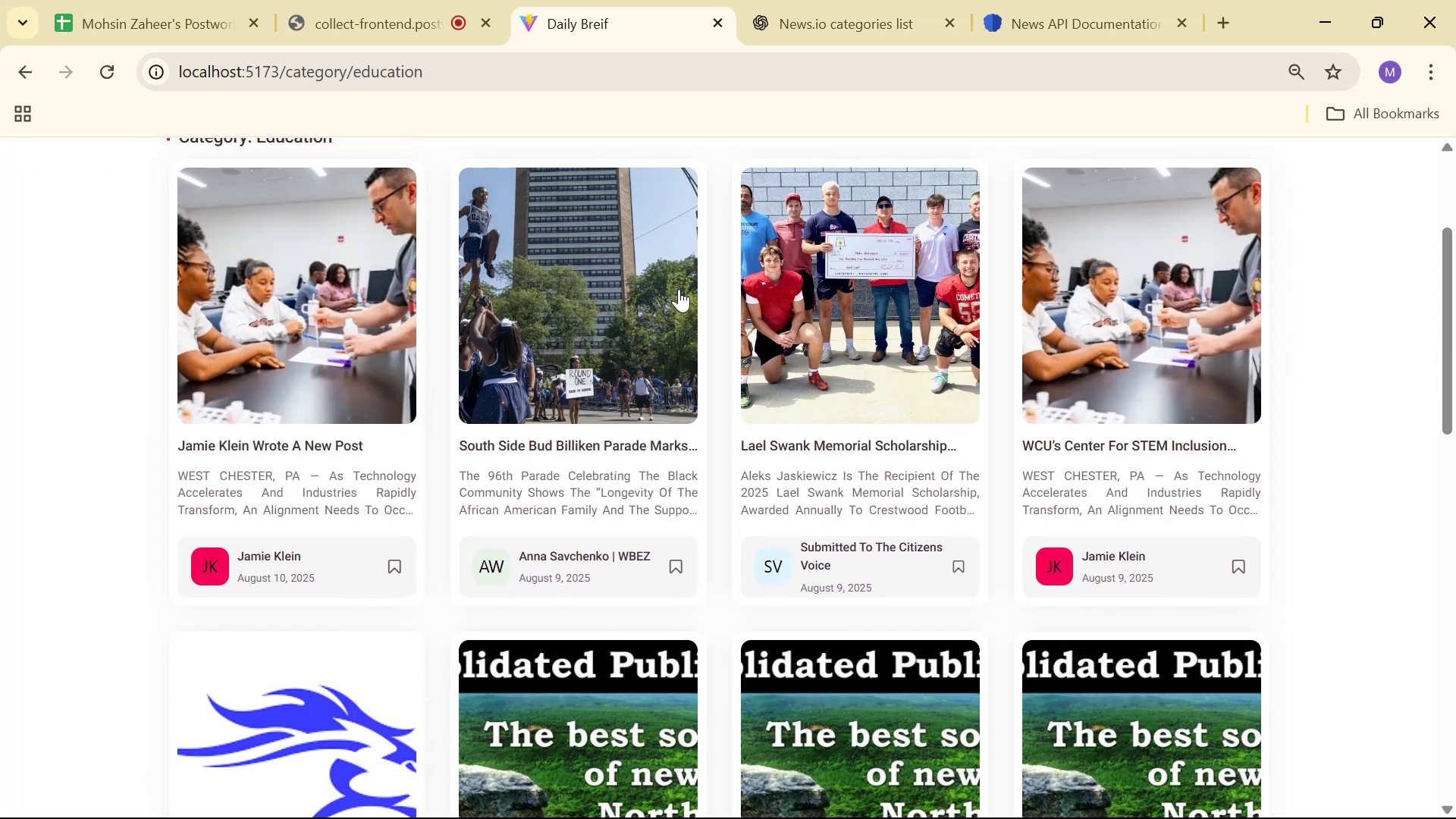 
left_click([604, 331])
 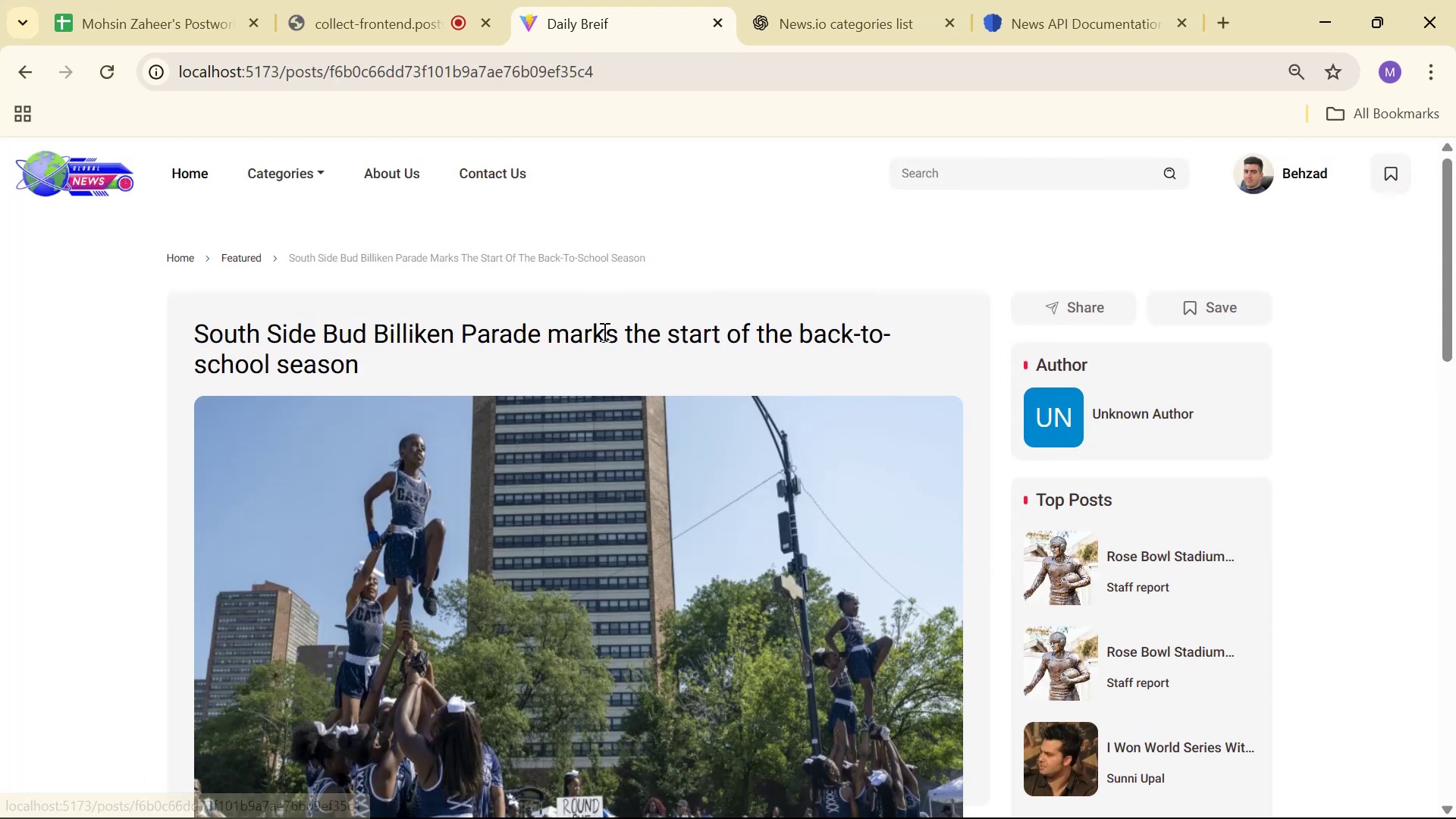 
scroll: coordinate [792, 322], scroll_direction: down, amount: 4.0
 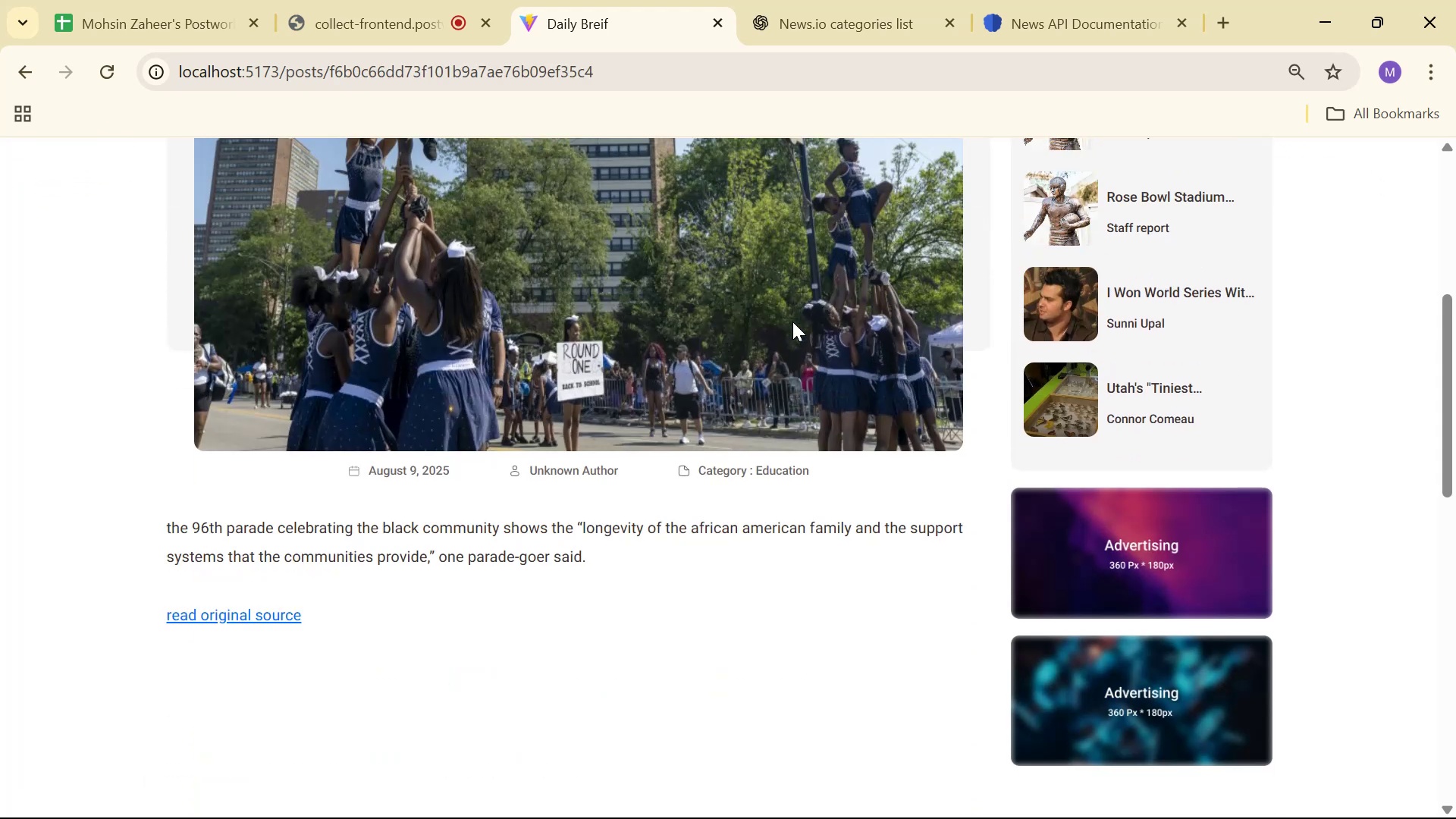 
scroll: coordinate [793, 322], scroll_direction: up, amount: 6.0
 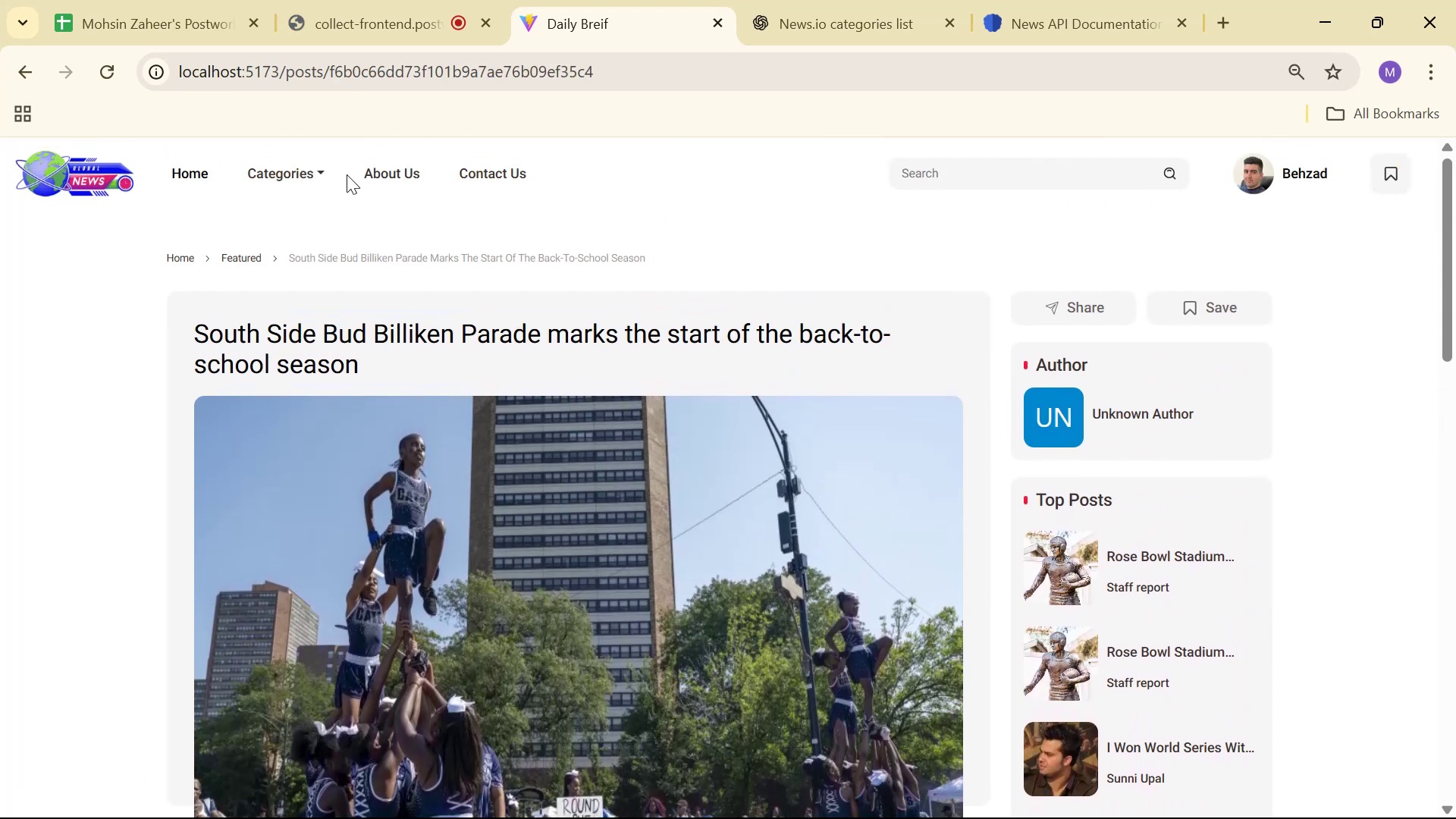 
left_click([265, 175])
 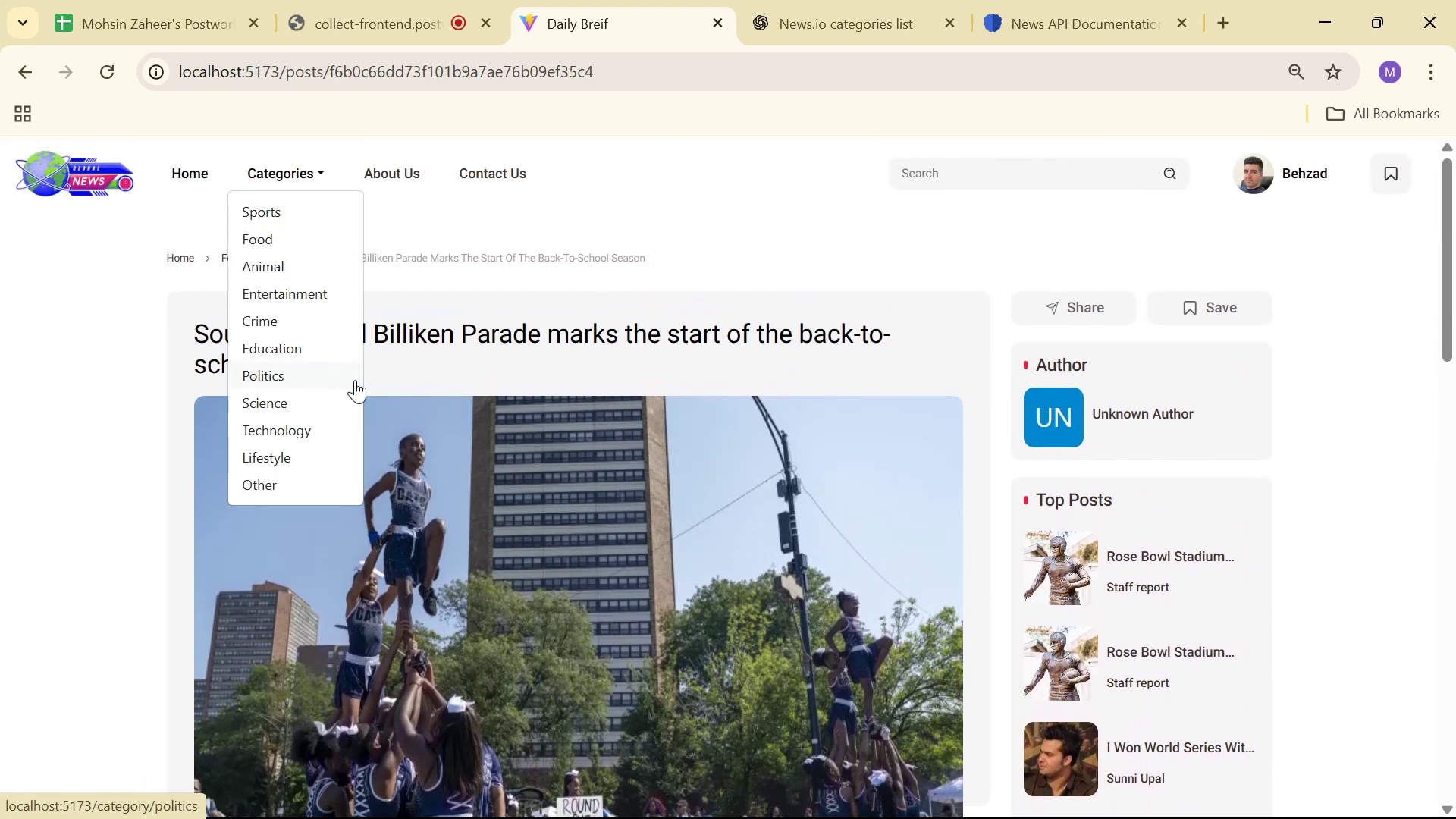 
left_click([717, 242])
 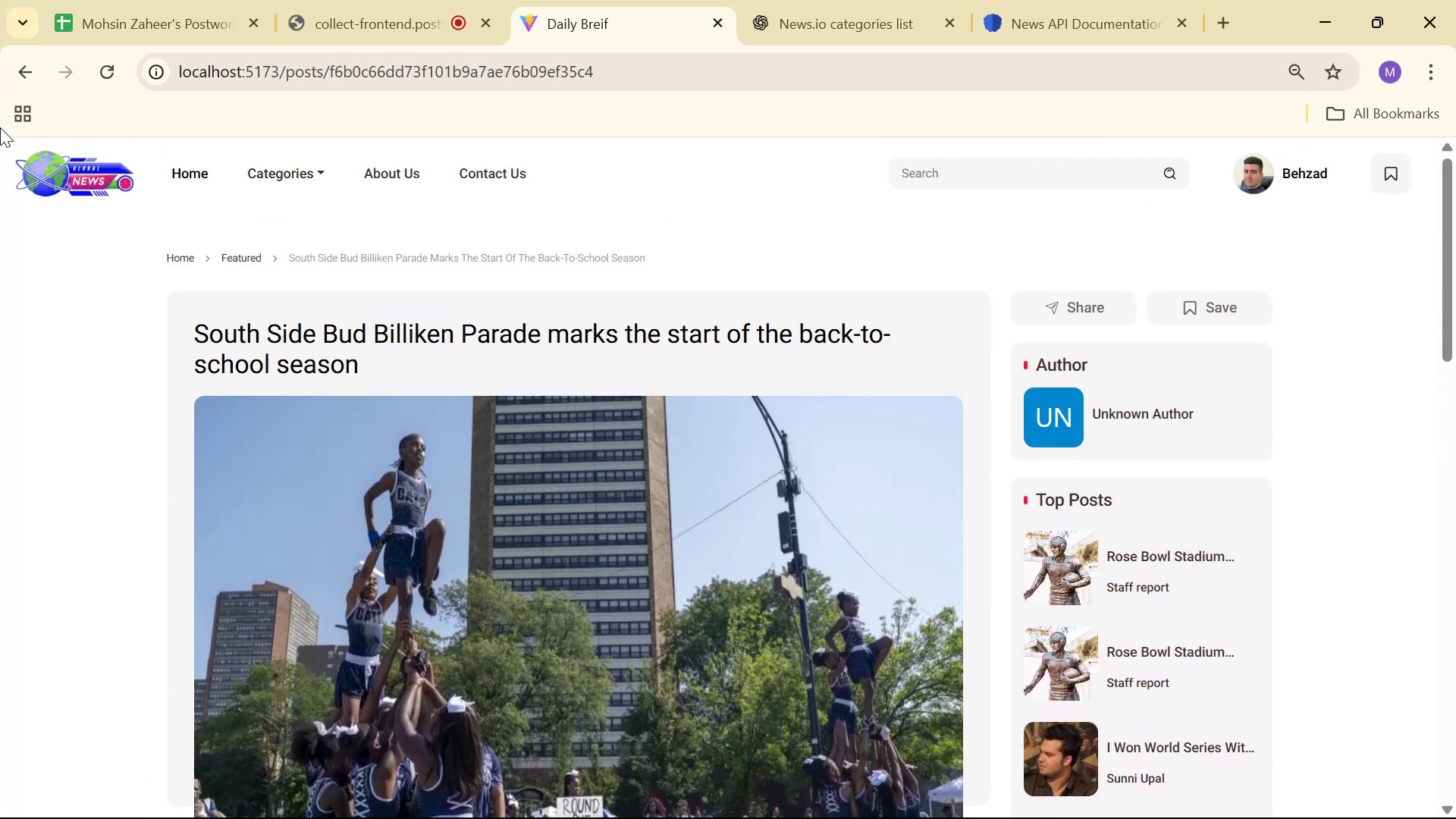 
left_click([11, 72])
 